 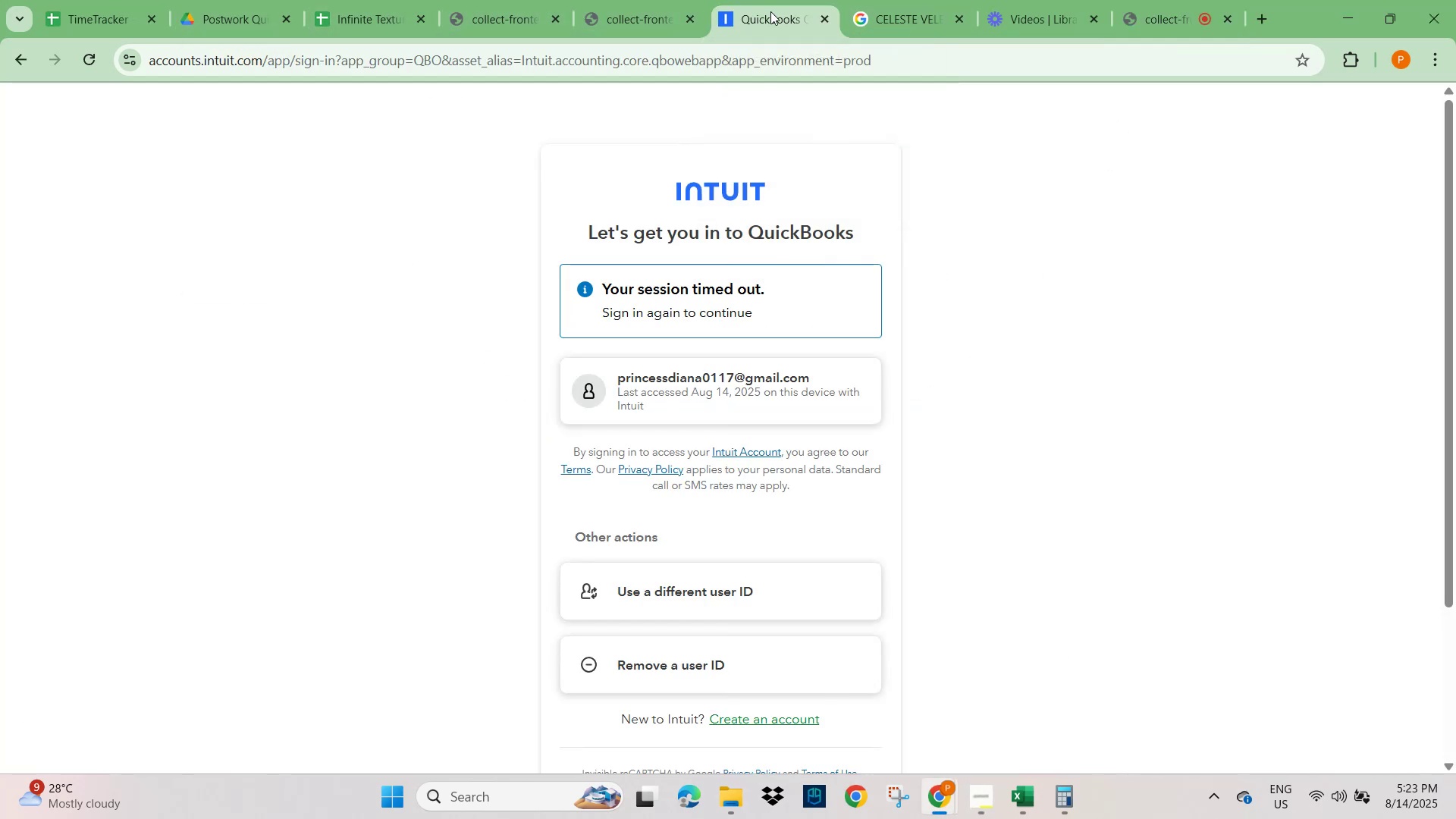 
left_click([689, 390])
 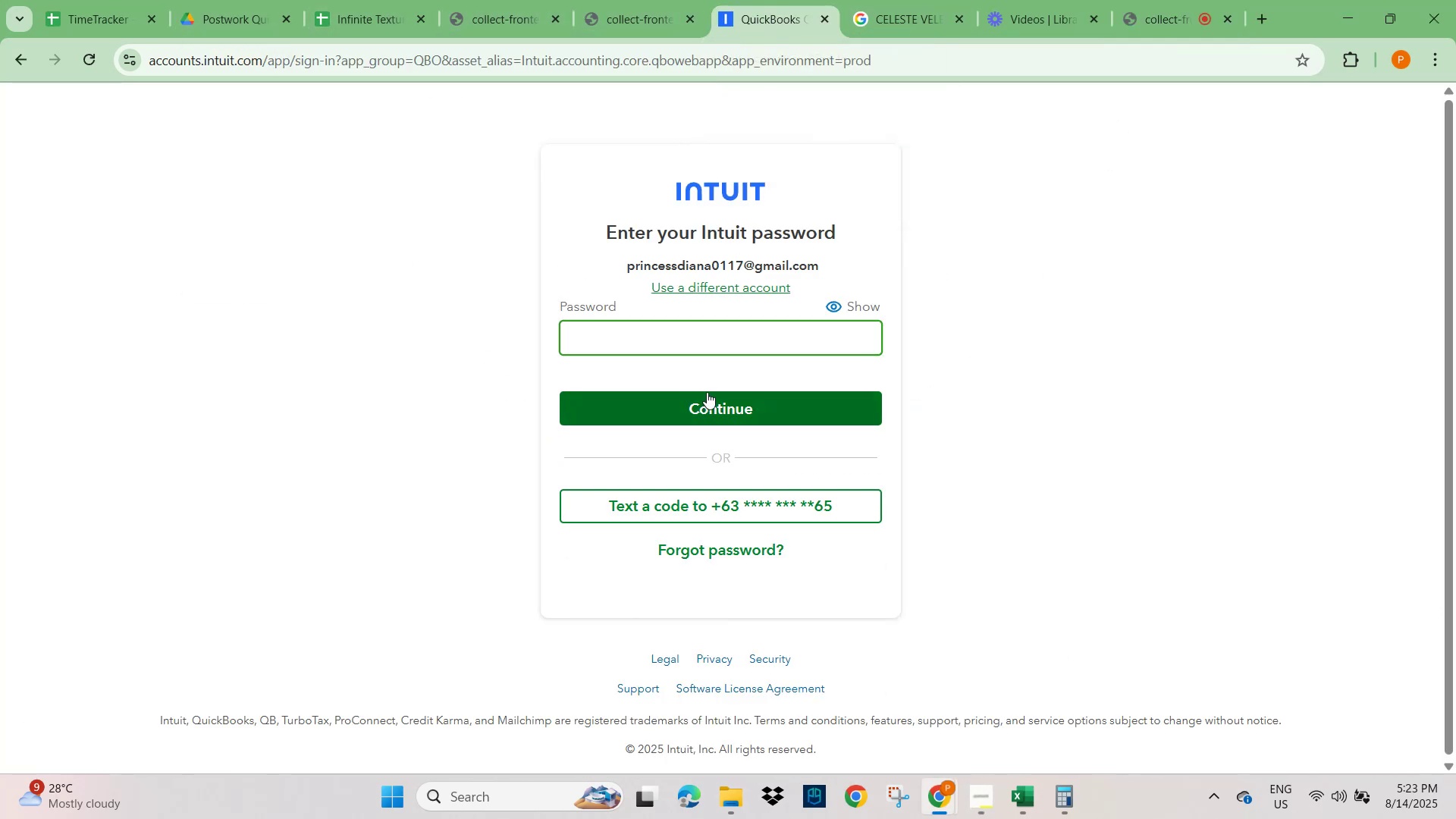 
wait(5.4)
 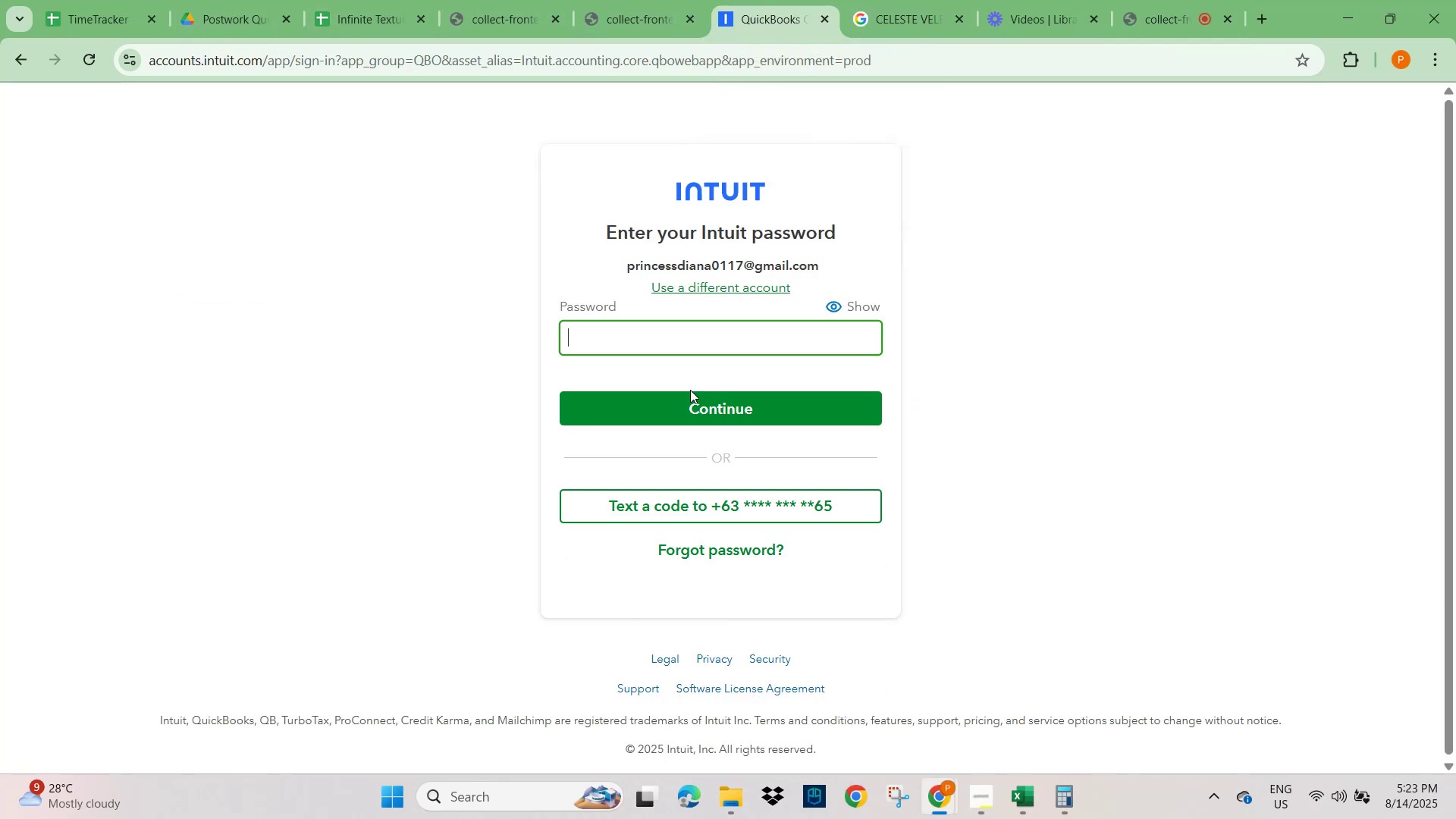 
type(EyyPee#221714)
key(NumpadEnter)
 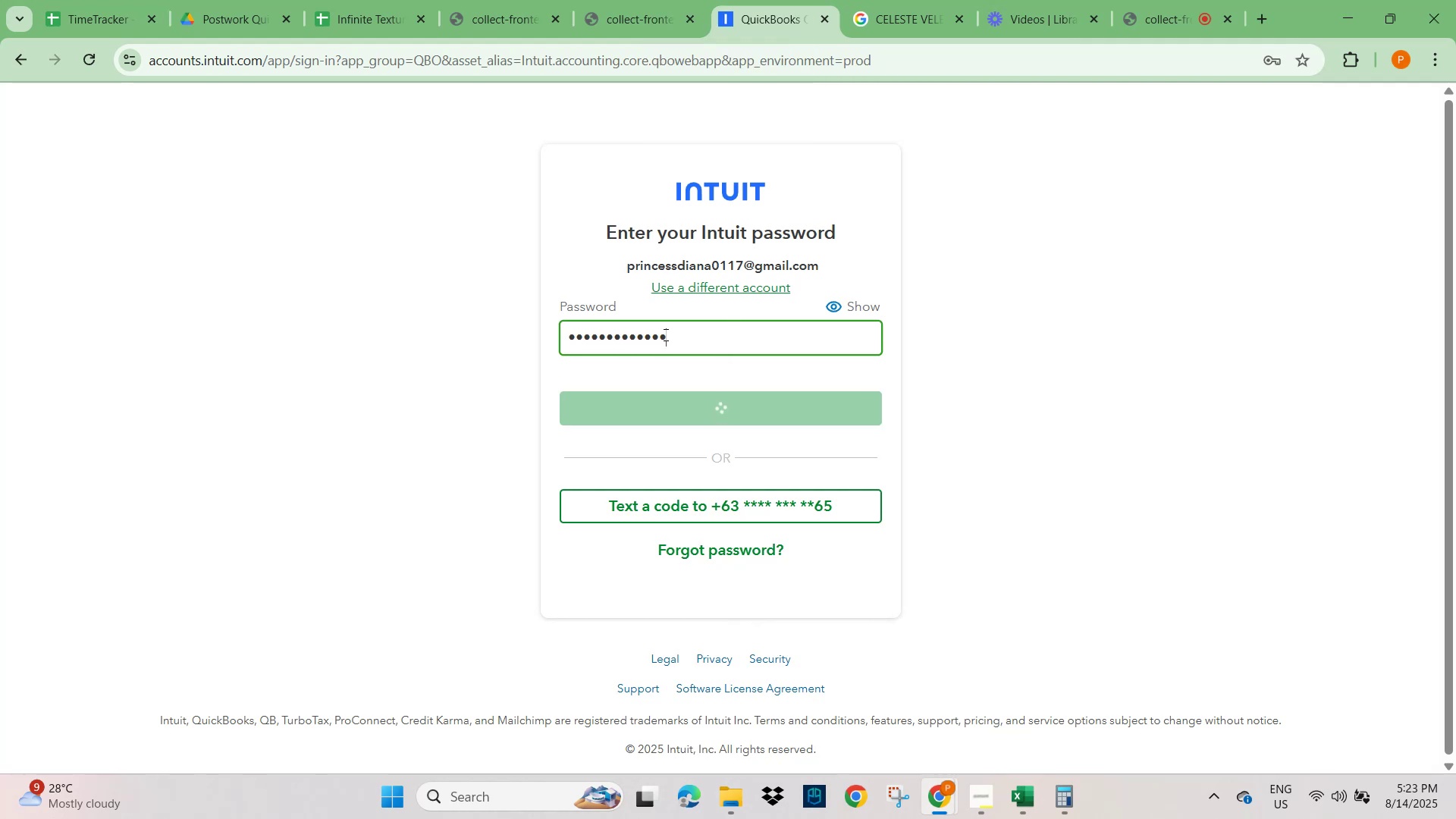 
left_click([1294, 107])
 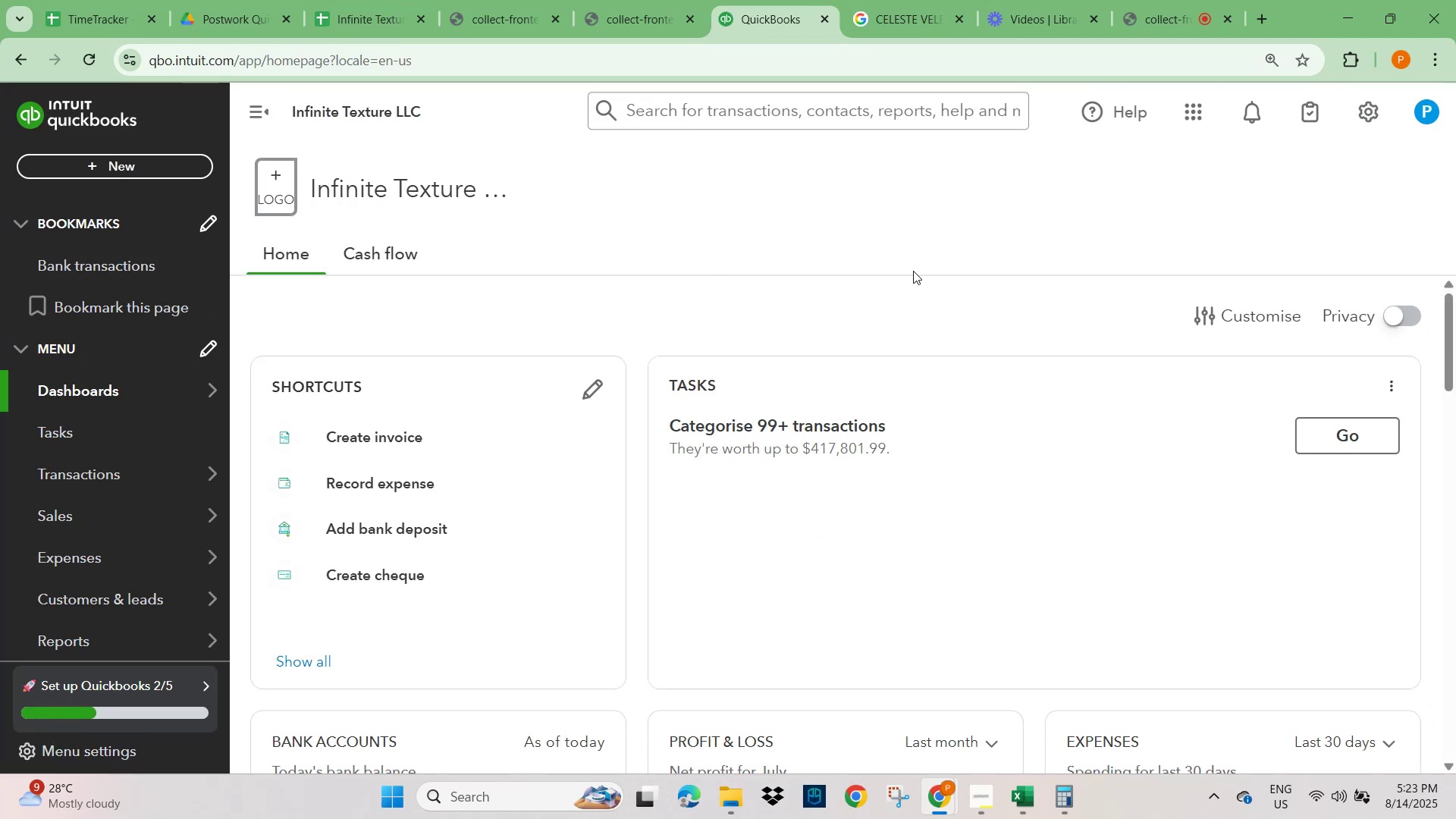 
wait(14.21)
 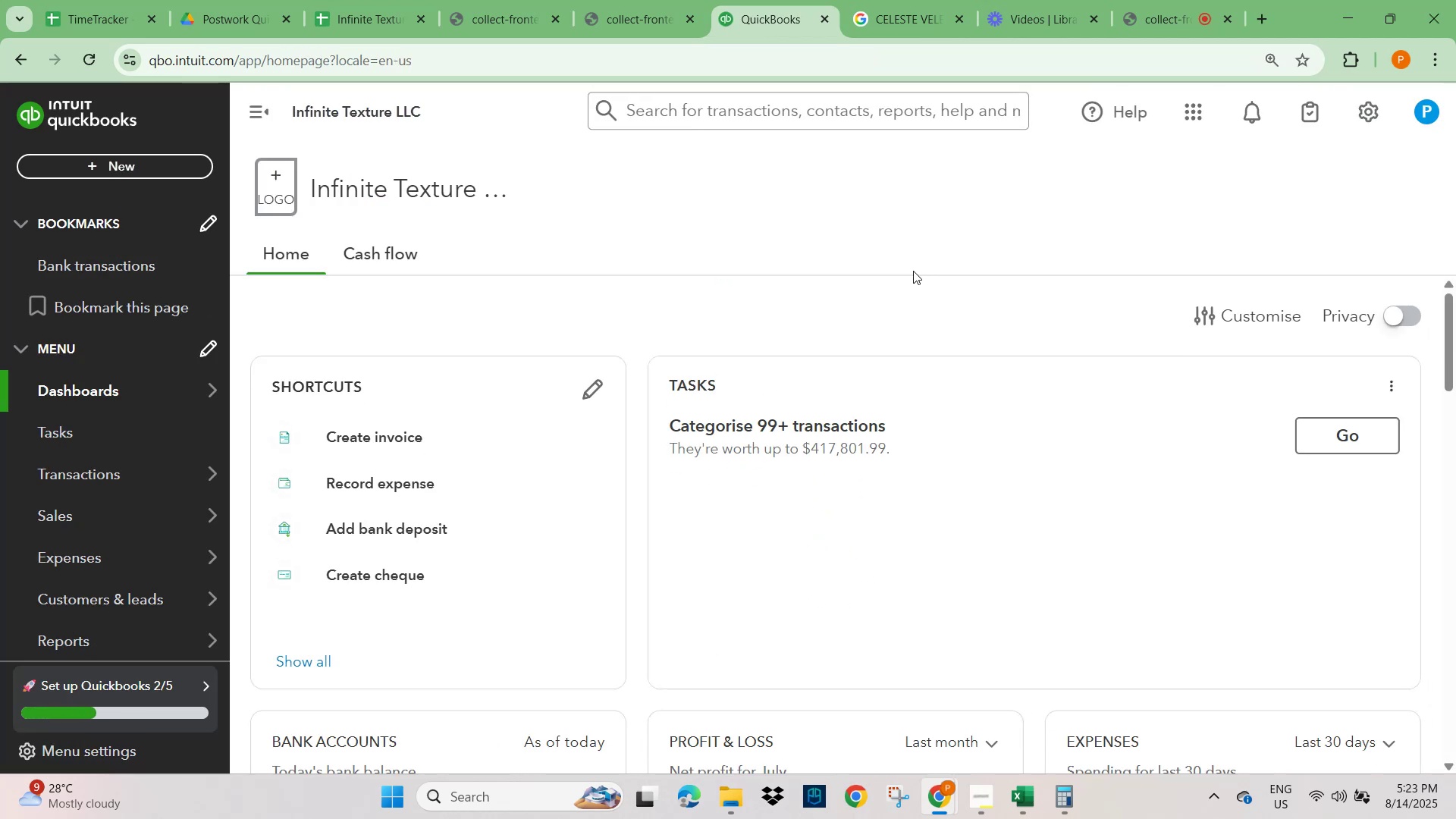 
left_click([1332, 438])
 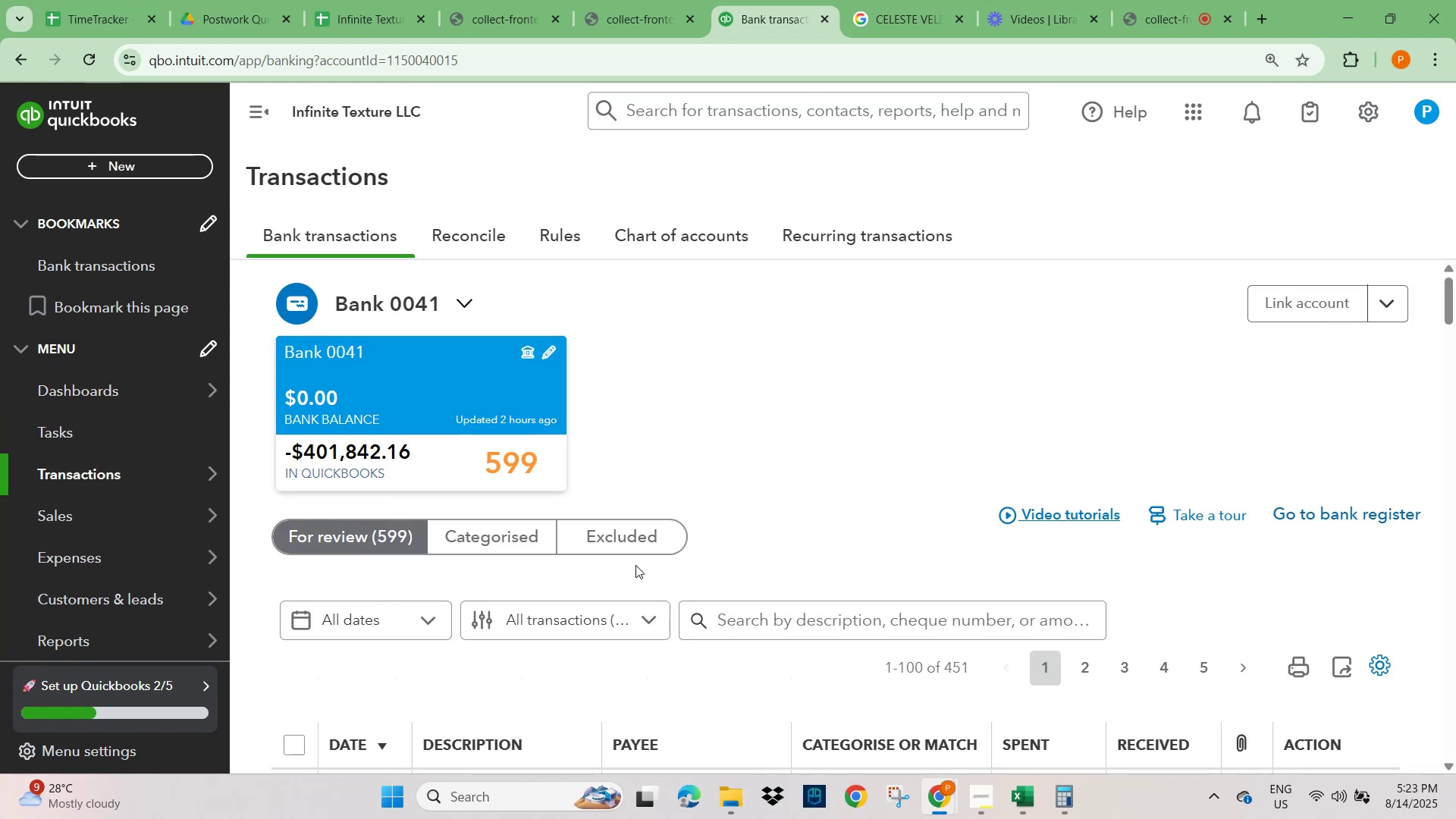 
wait(8.77)
 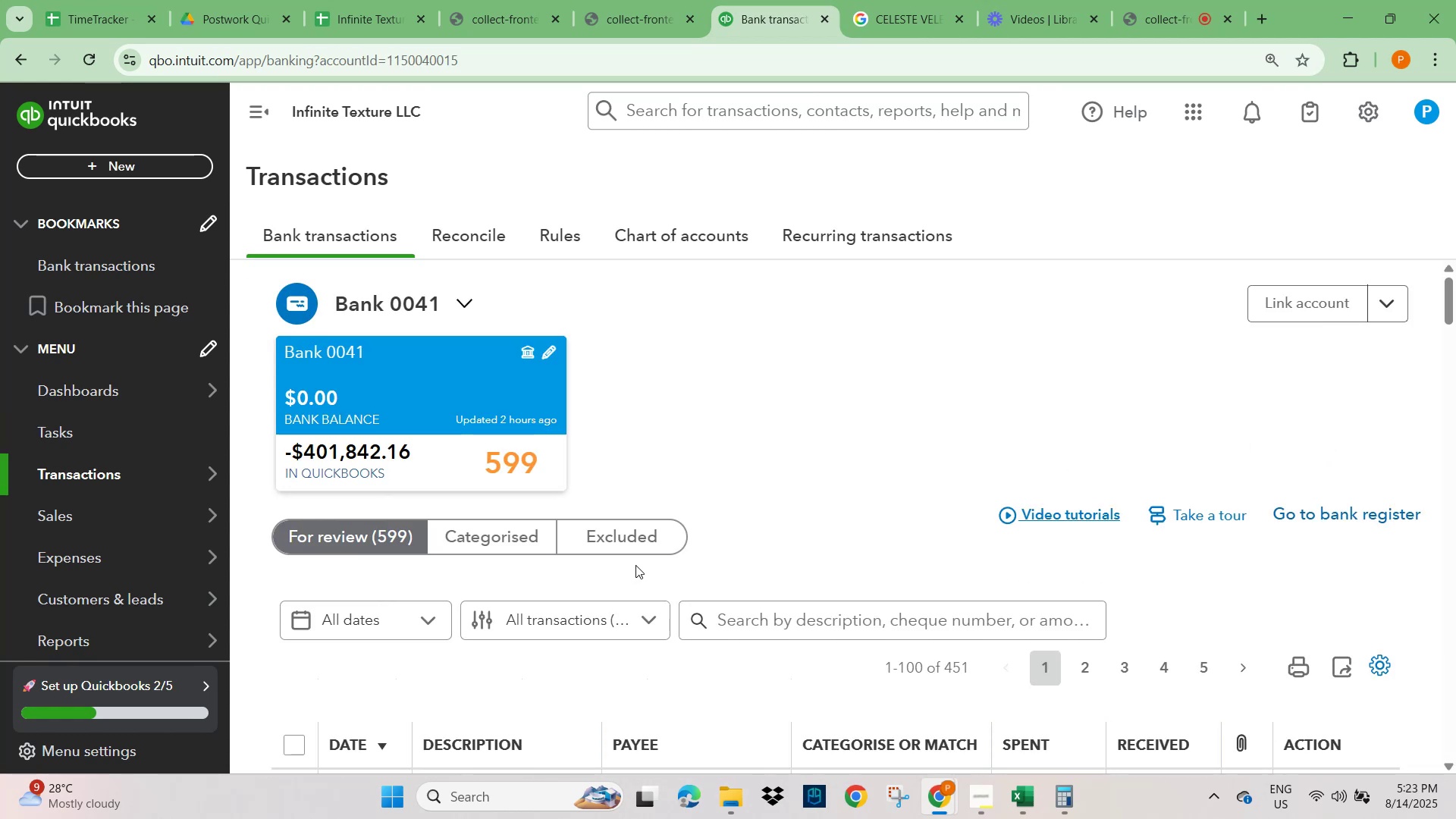 
scroll: coordinate [384, 612], scroll_direction: down, amount: 1.0
 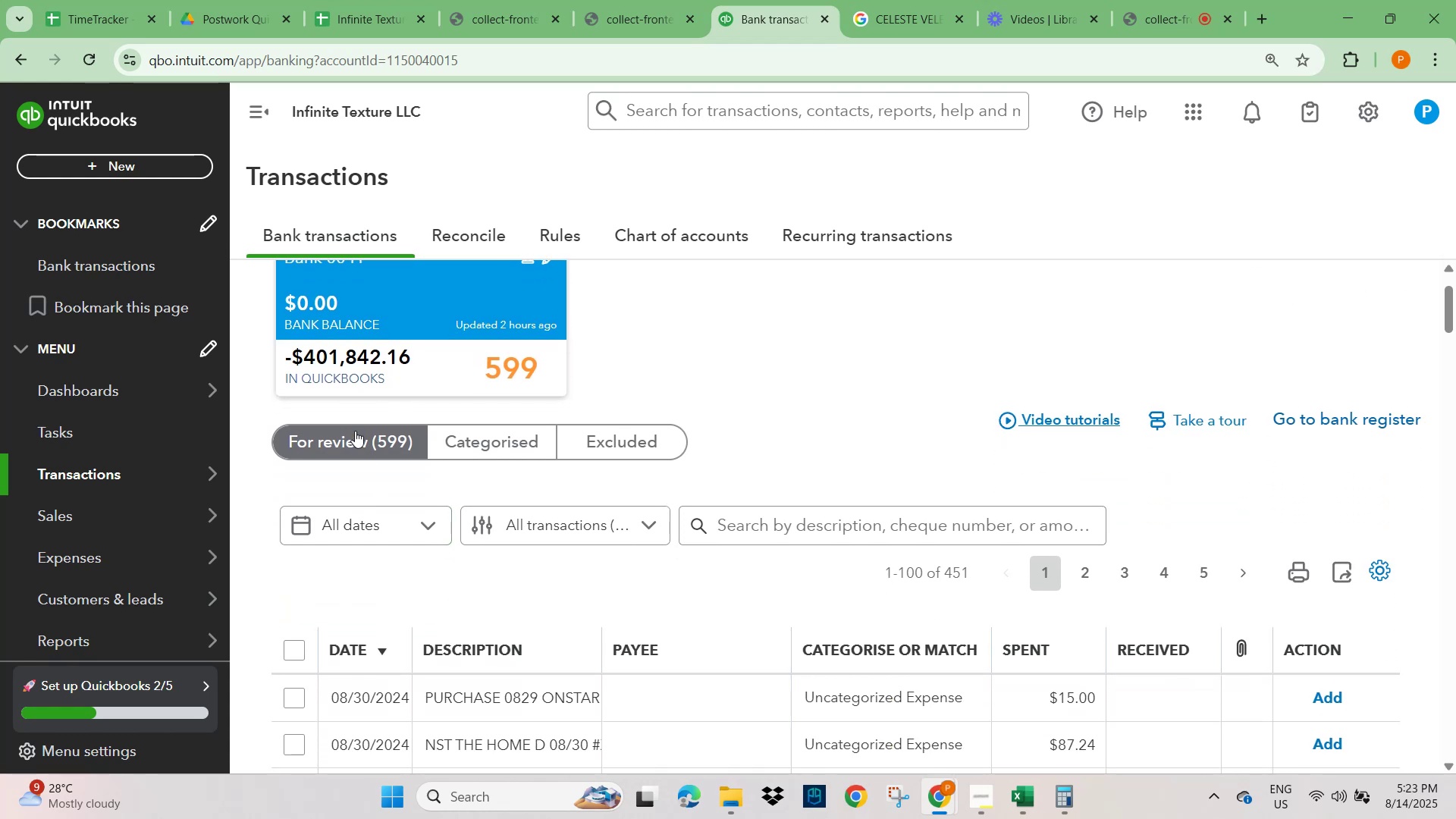 
left_click([343, 442])
 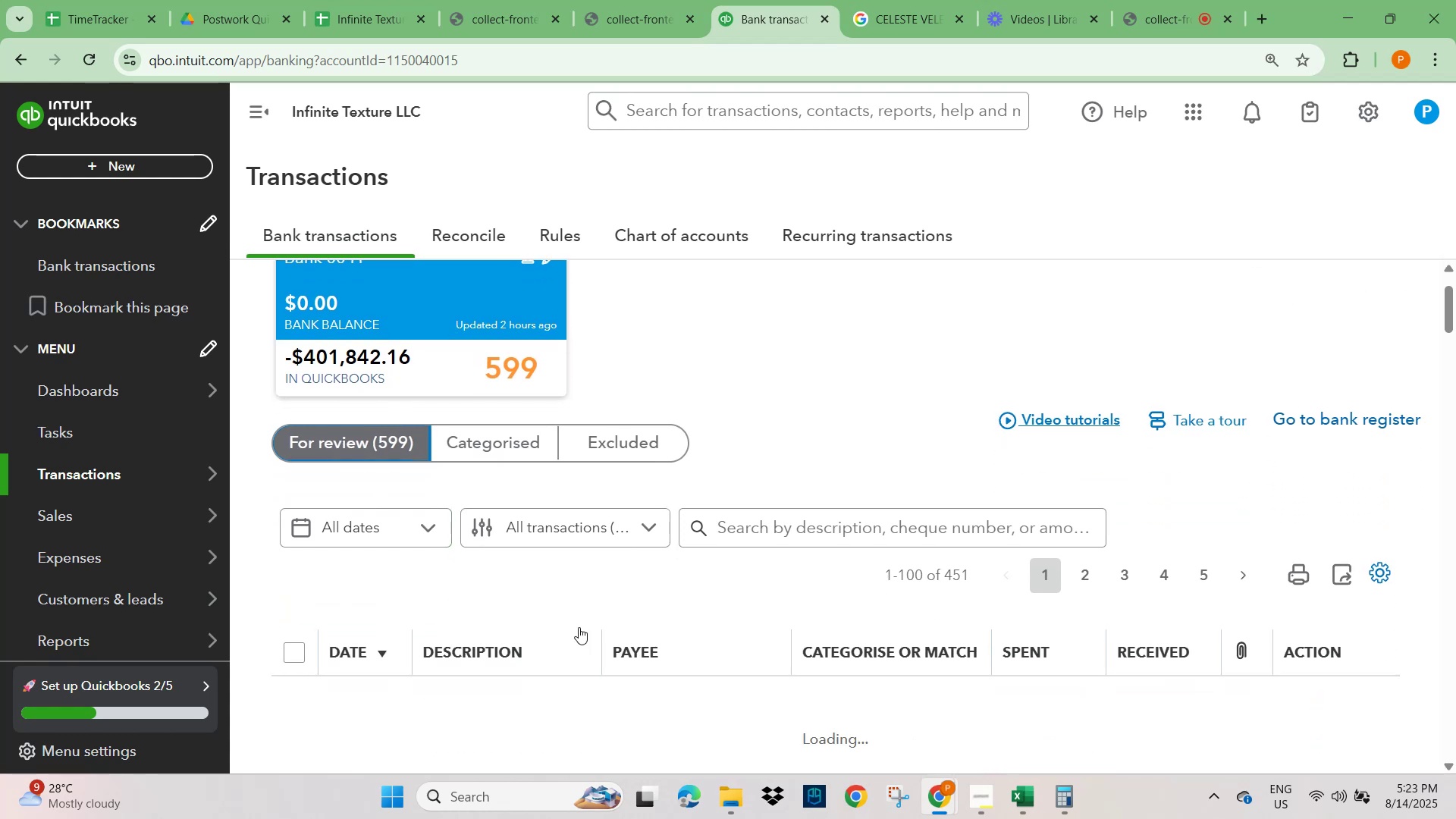 
scroll: coordinate [449, 579], scroll_direction: down, amount: 7.0
 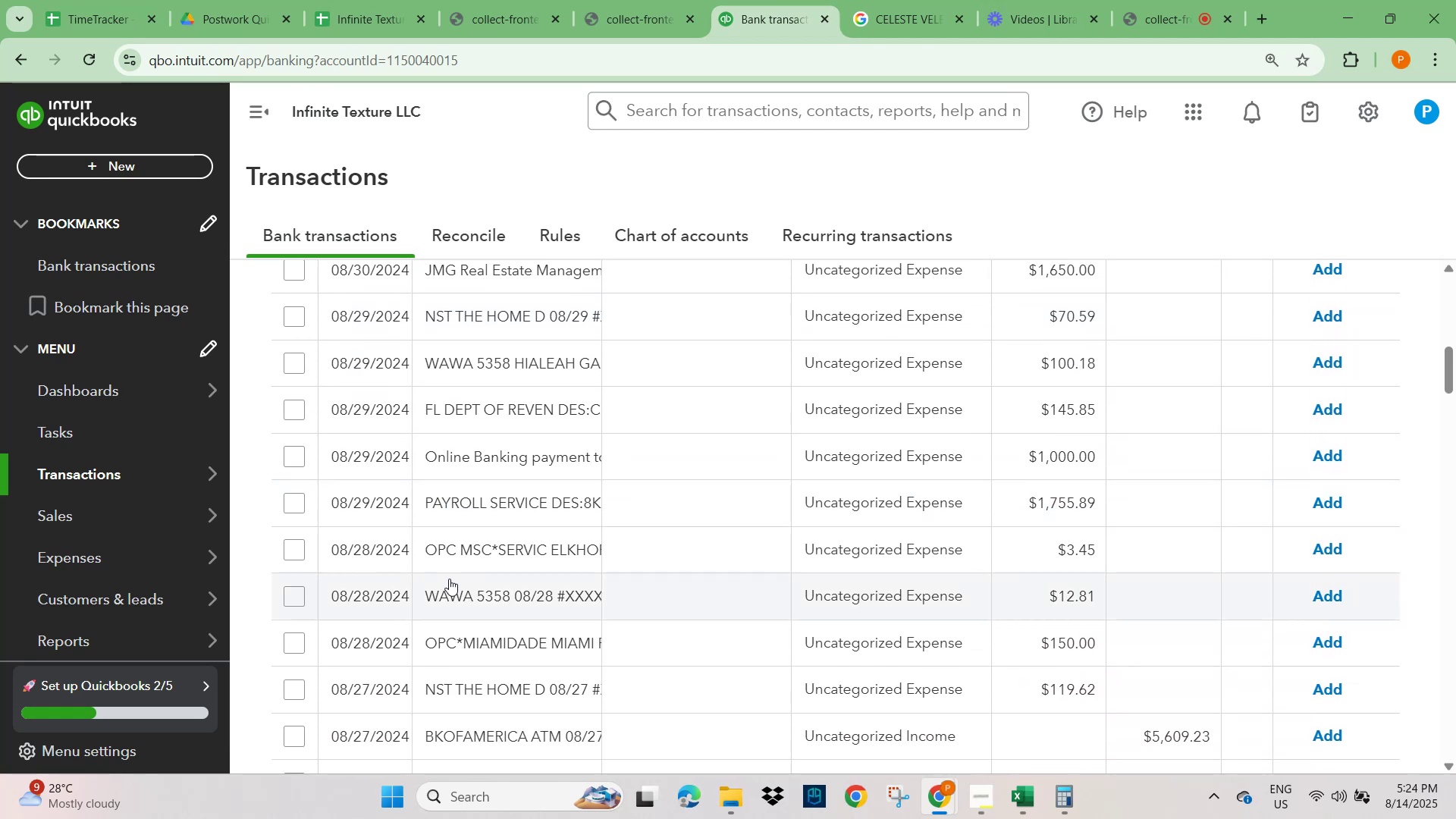 
scroll: coordinate [449, 579], scroll_direction: down, amount: 3.0
 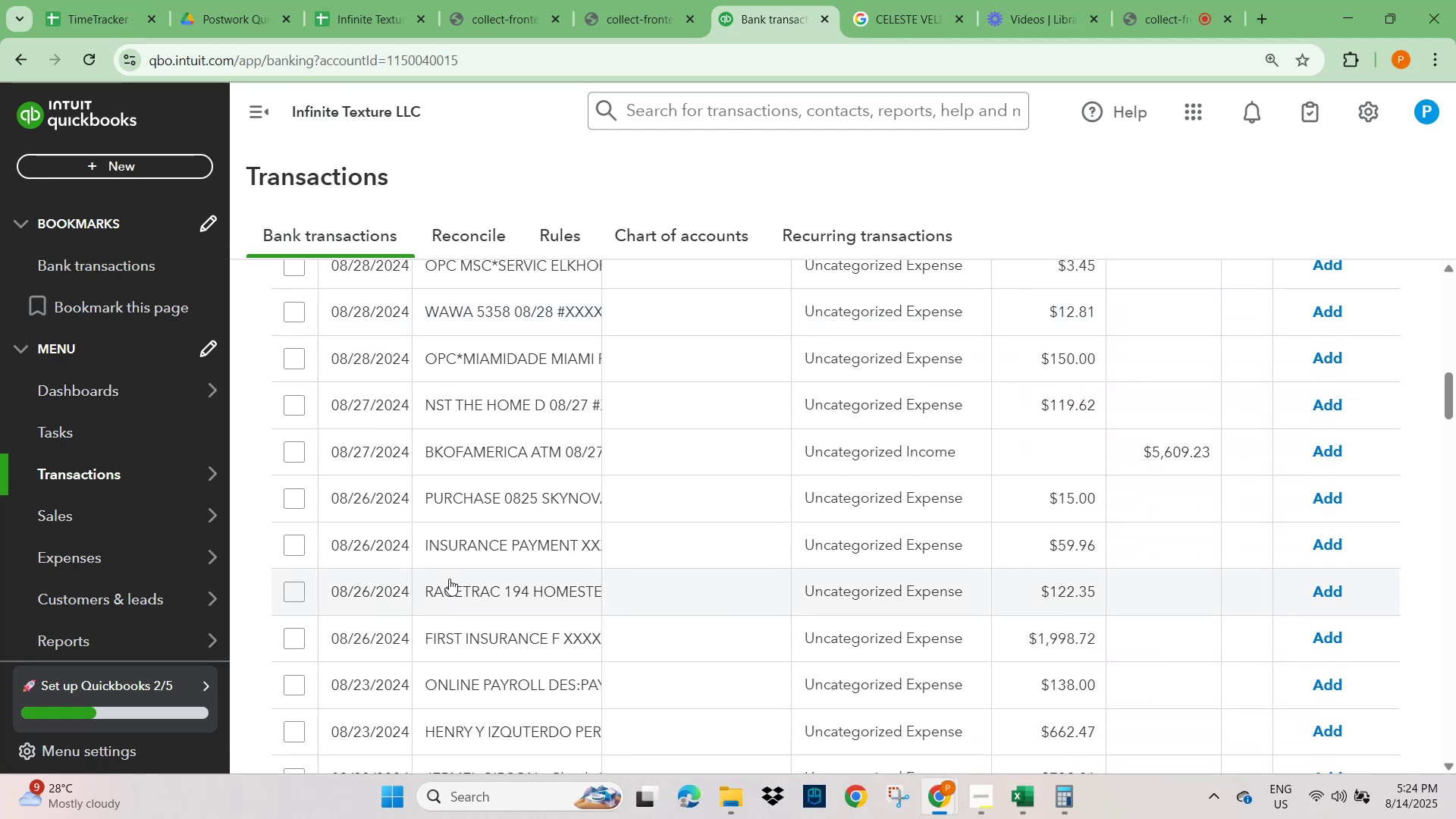 
wait(8.06)
 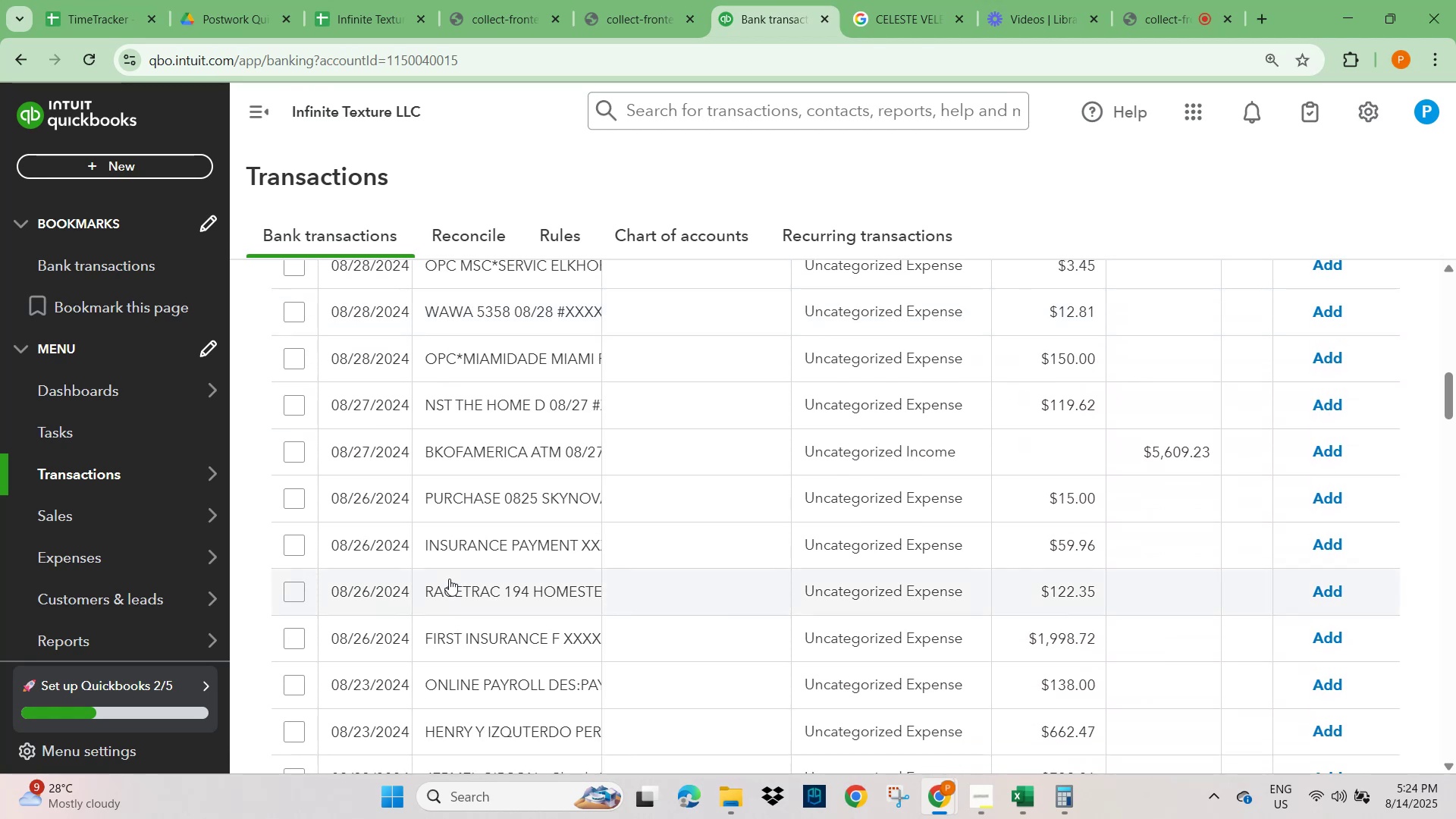 
scroll: coordinate [482, 475], scroll_direction: up, amount: 7.0
 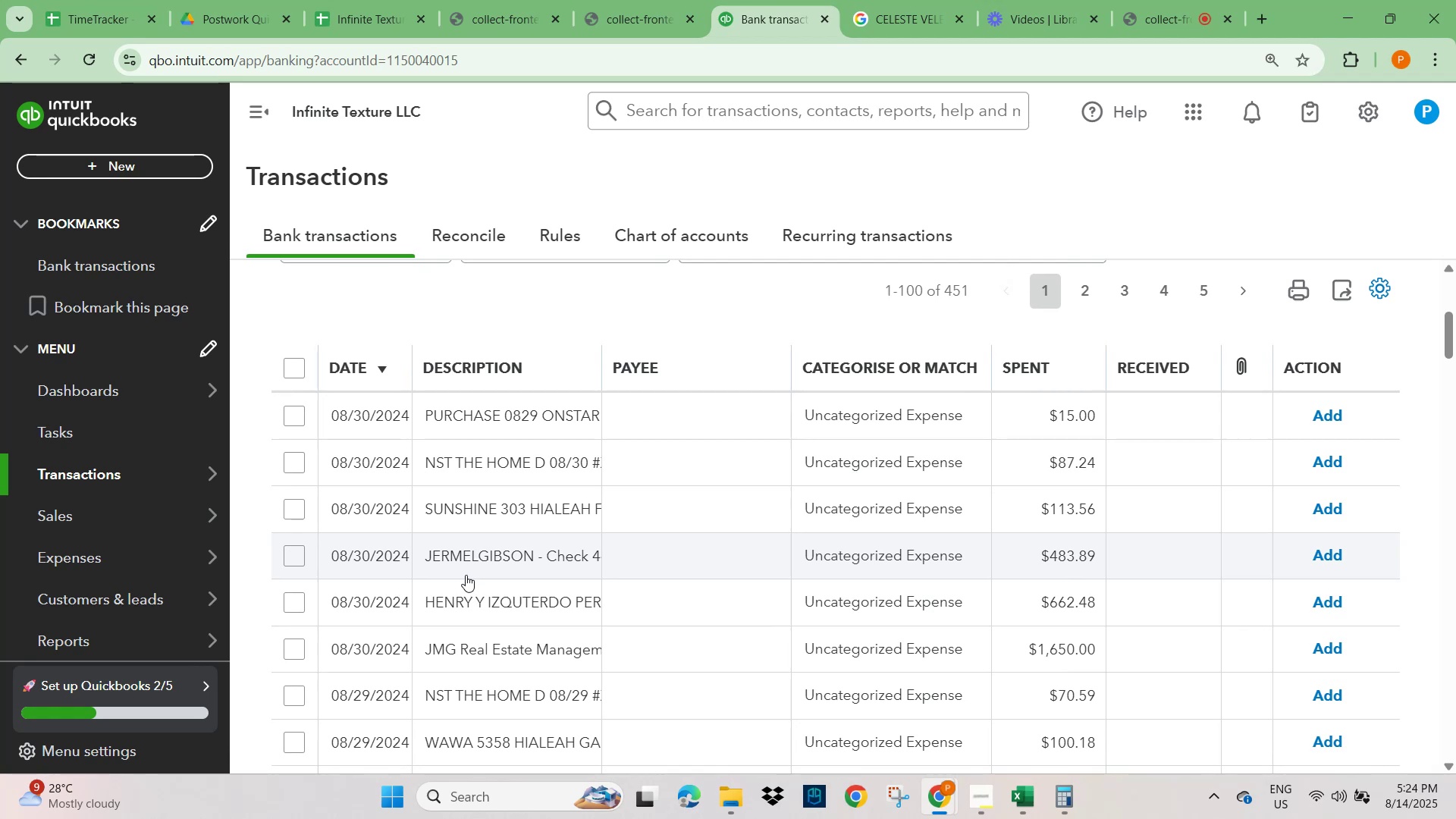 
left_click([483, 554])
 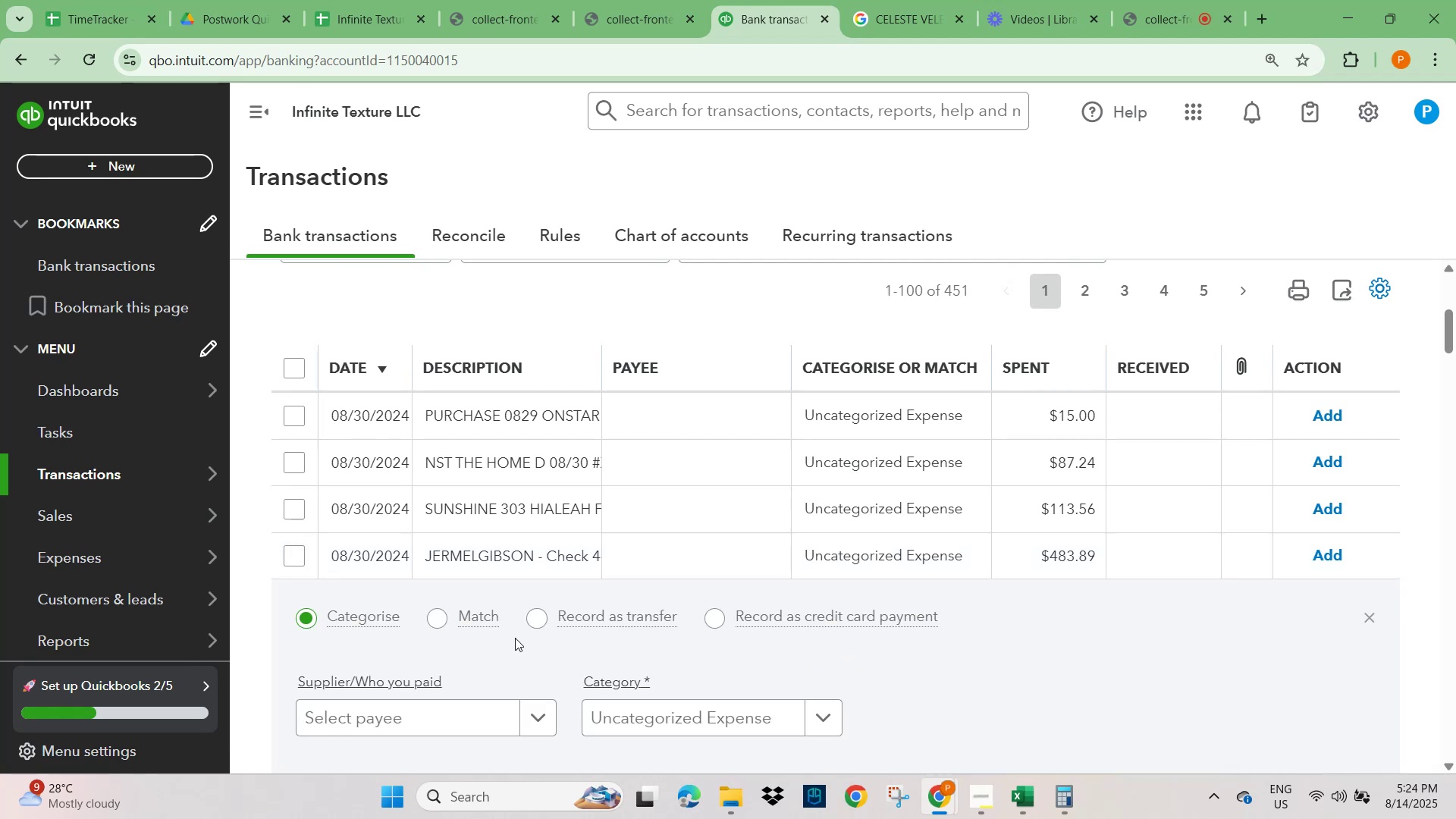 
scroll: coordinate [485, 629], scroll_direction: down, amount: 5.0
 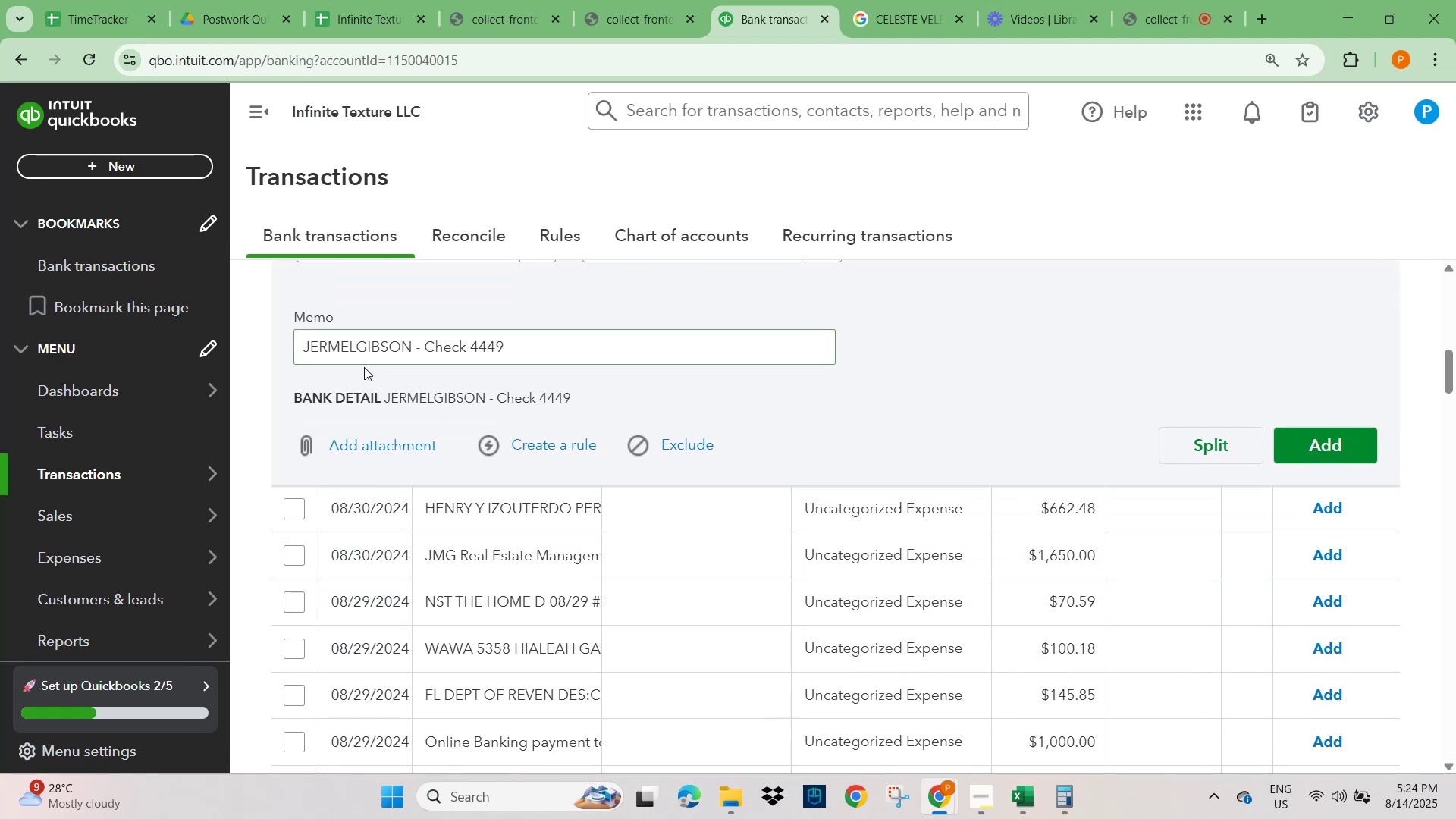 
left_click_drag(start_coordinate=[412, 348], to_coordinate=[270, 347])
 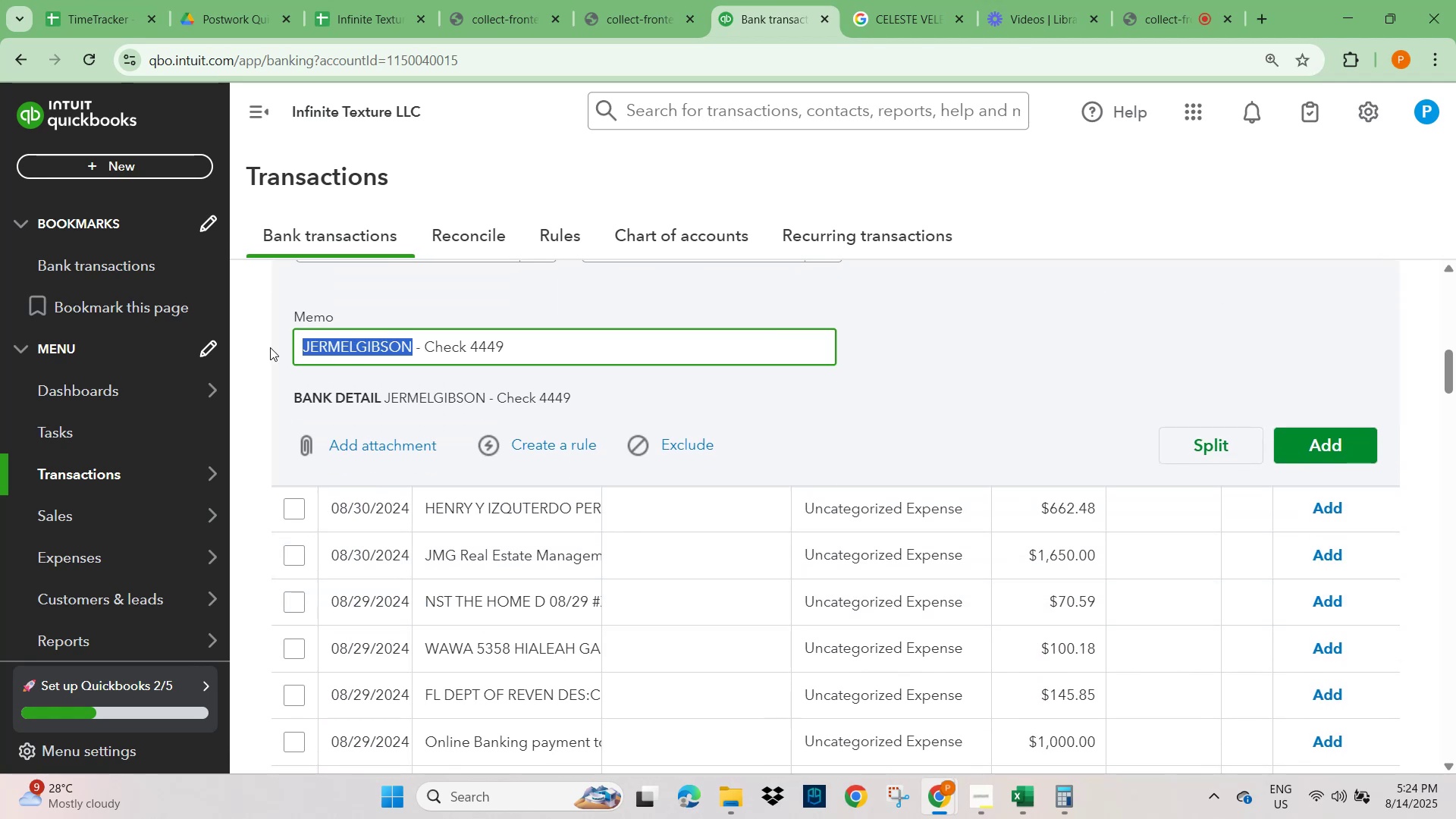 
key(Control+C)
 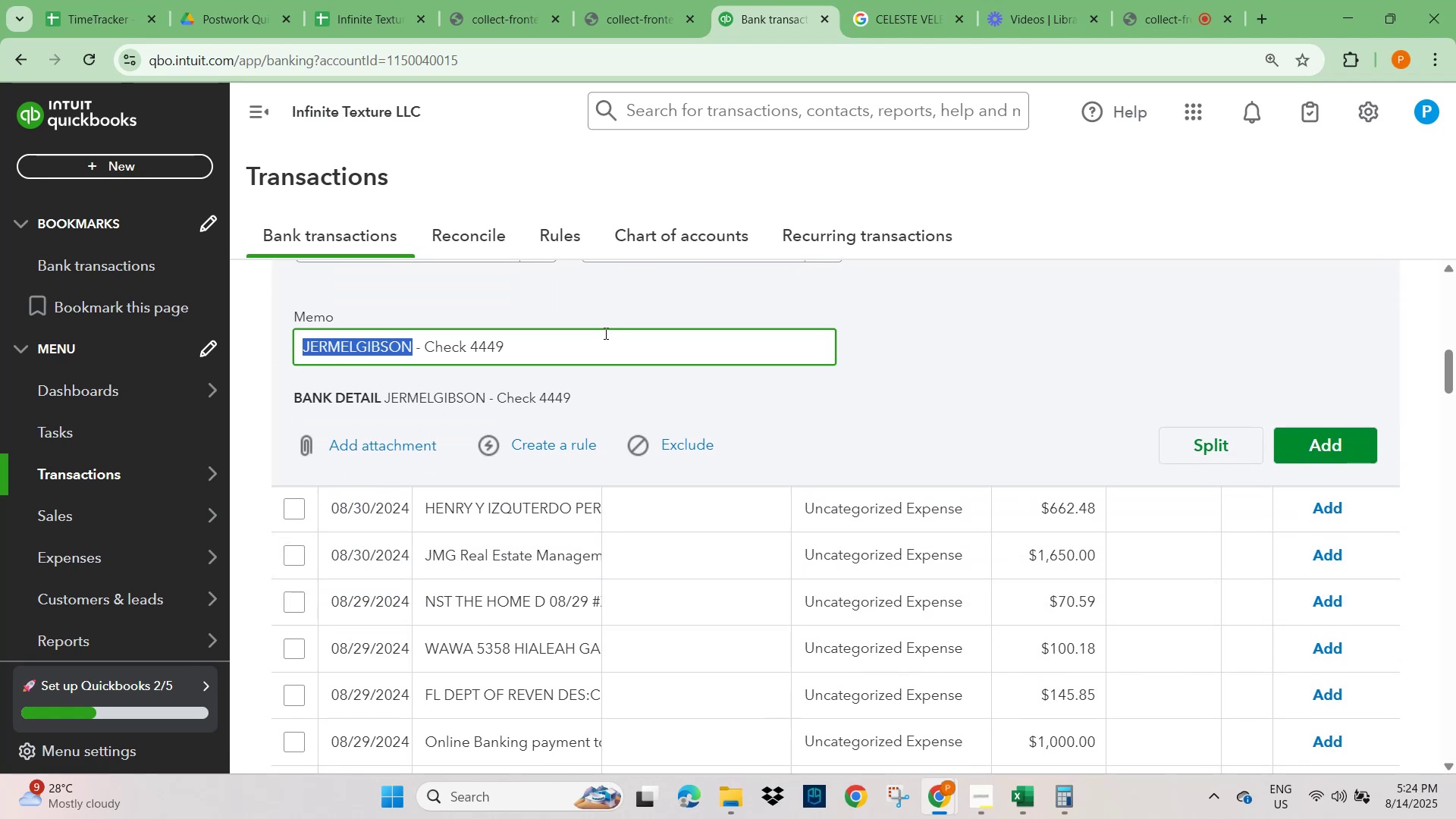 
scroll: coordinate [827, 425], scroll_direction: up, amount: 7.0
 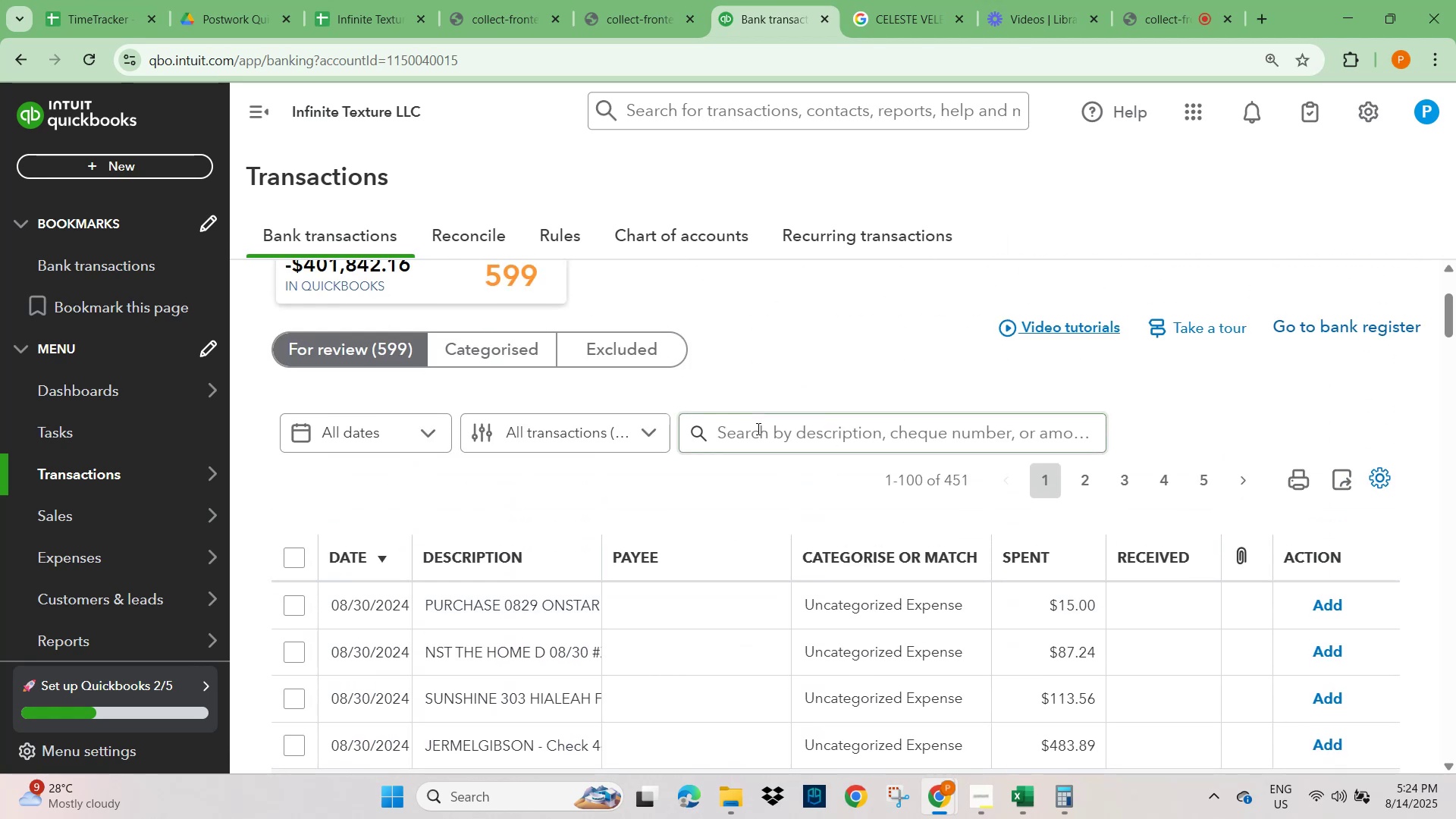 
key(Control+V)
 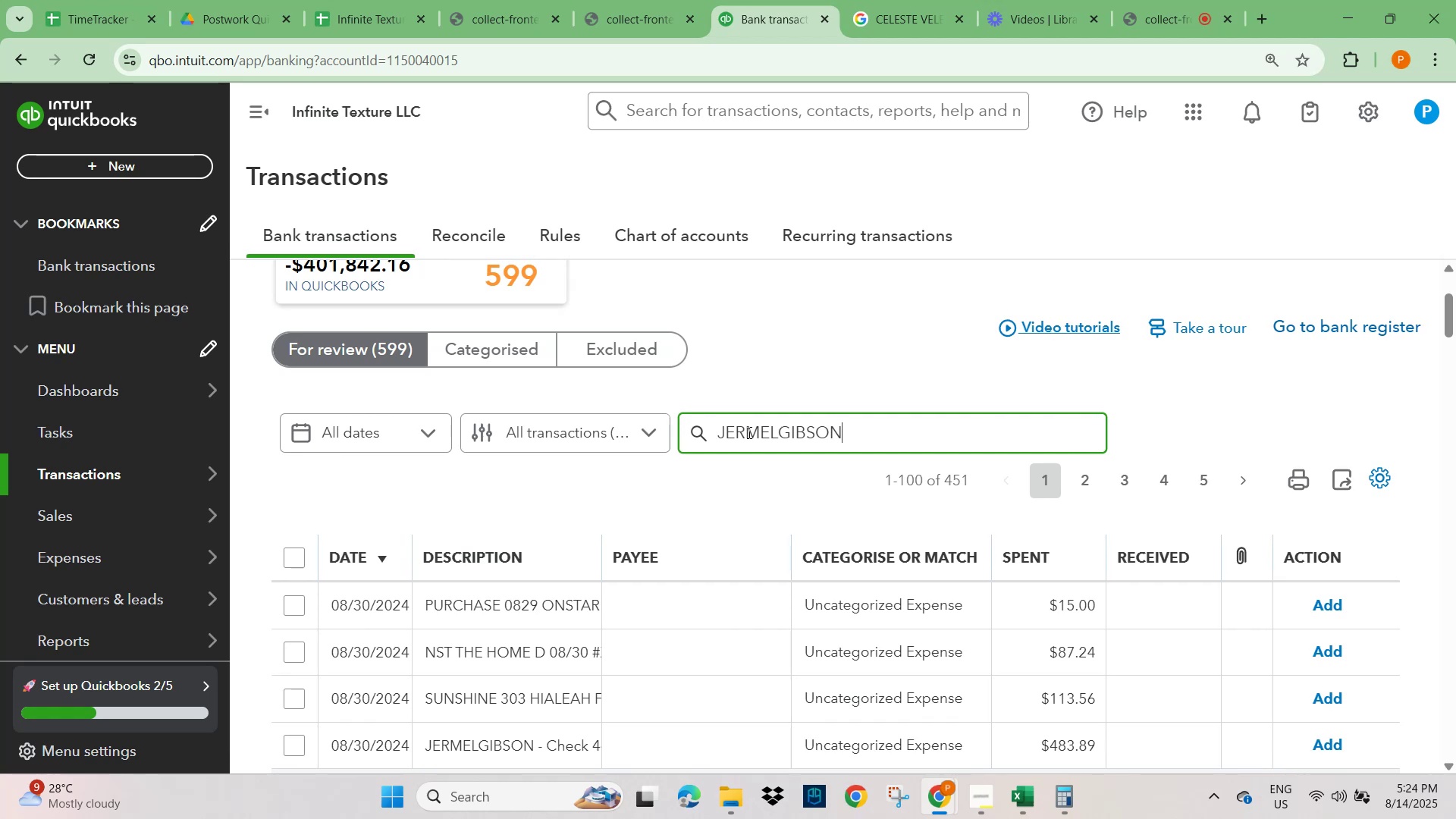 
key(NumpadEnter)
 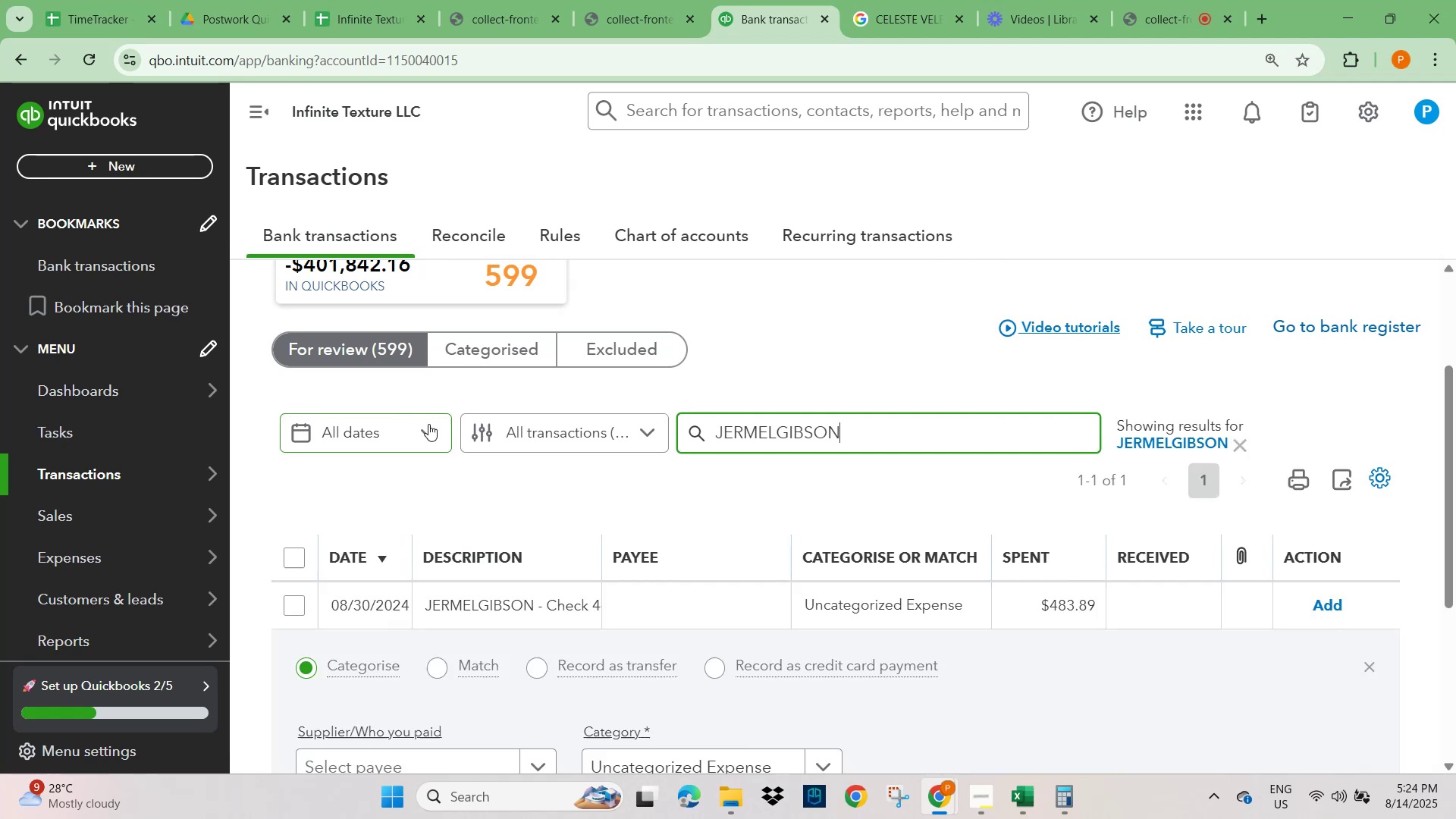 
scroll: coordinate [535, 547], scroll_direction: down, amount: 2.0
 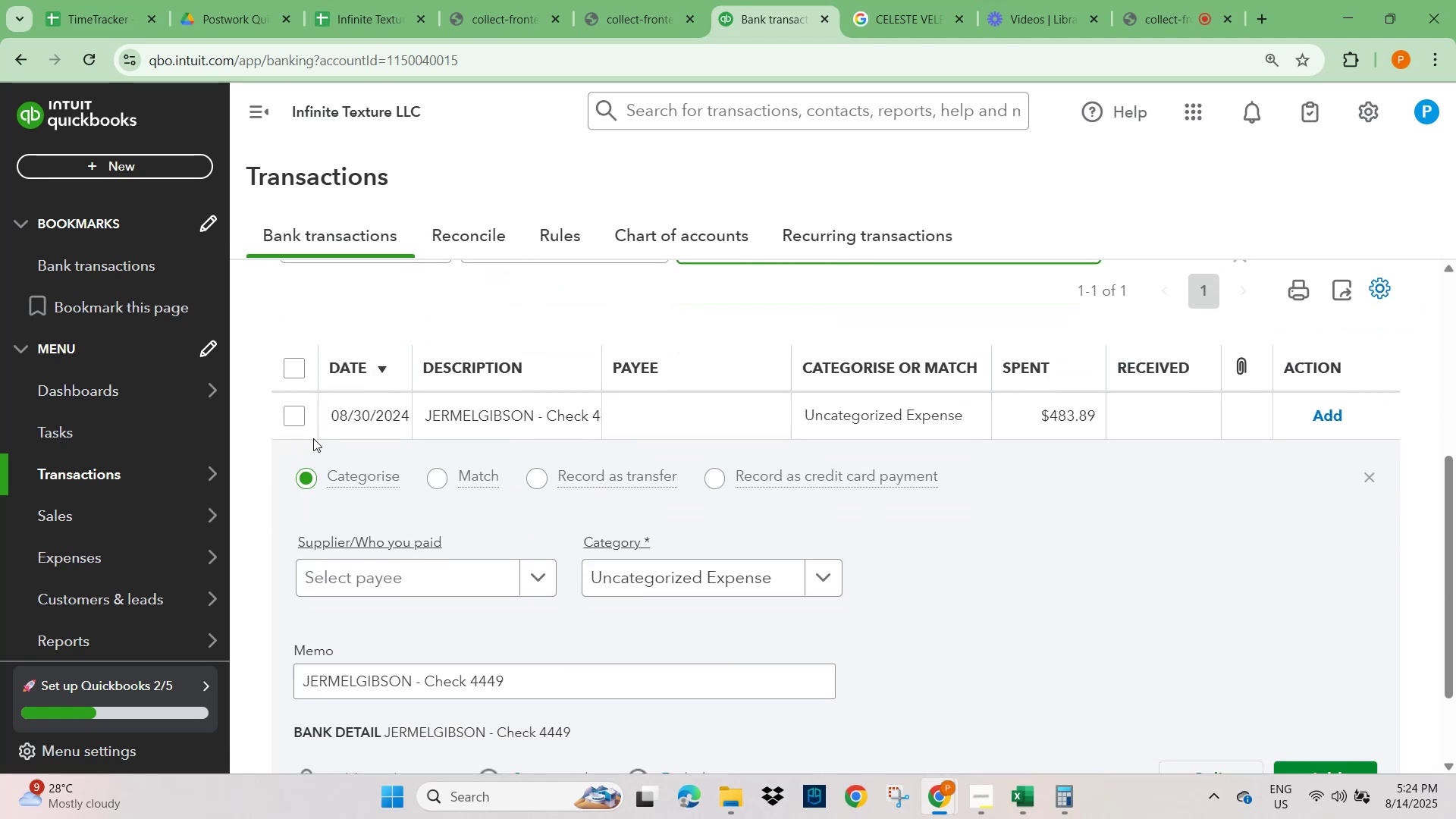 
left_click([293, 419])
 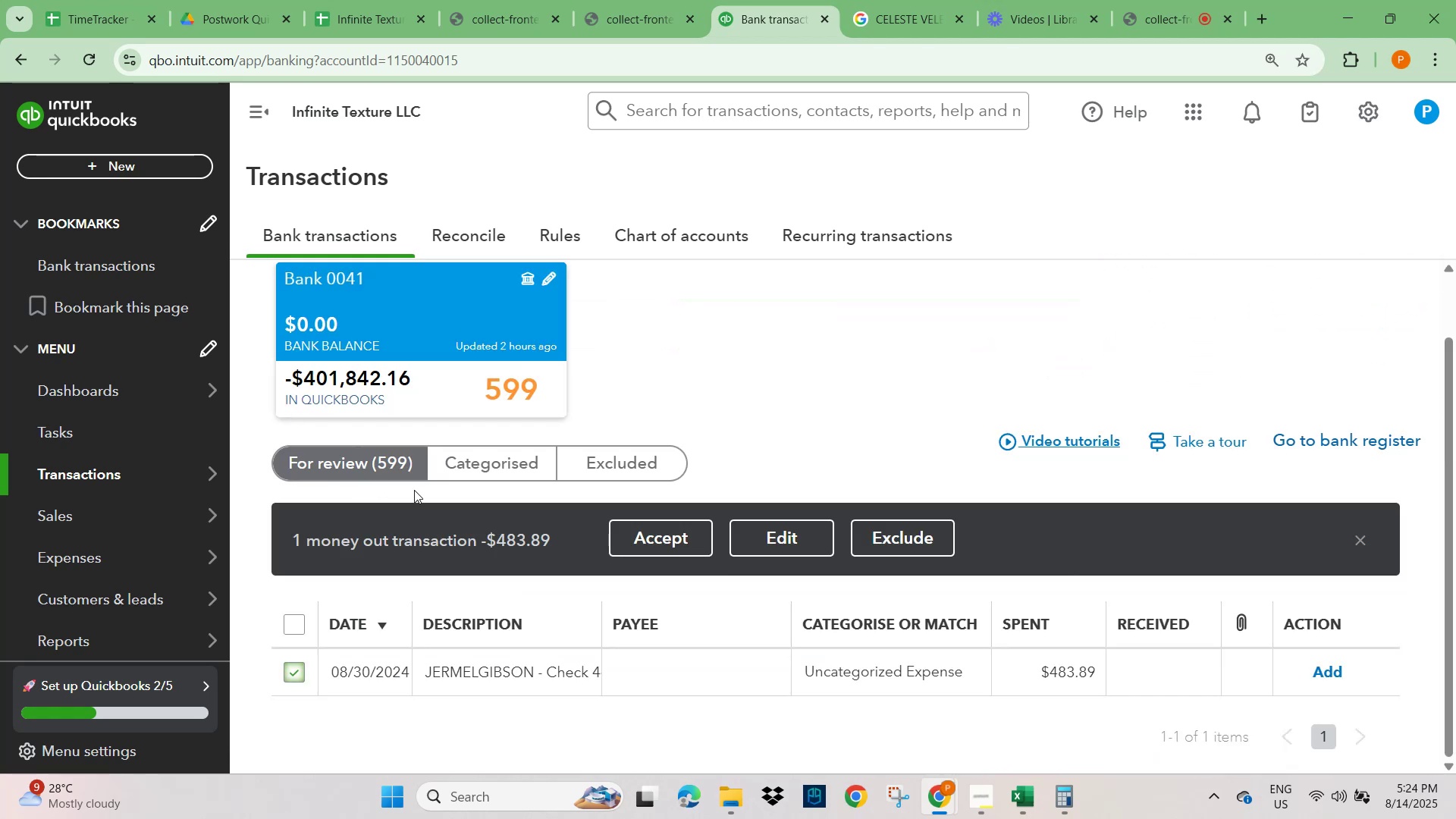 
scroll: coordinate [995, 561], scroll_direction: down, amount: 19.0
 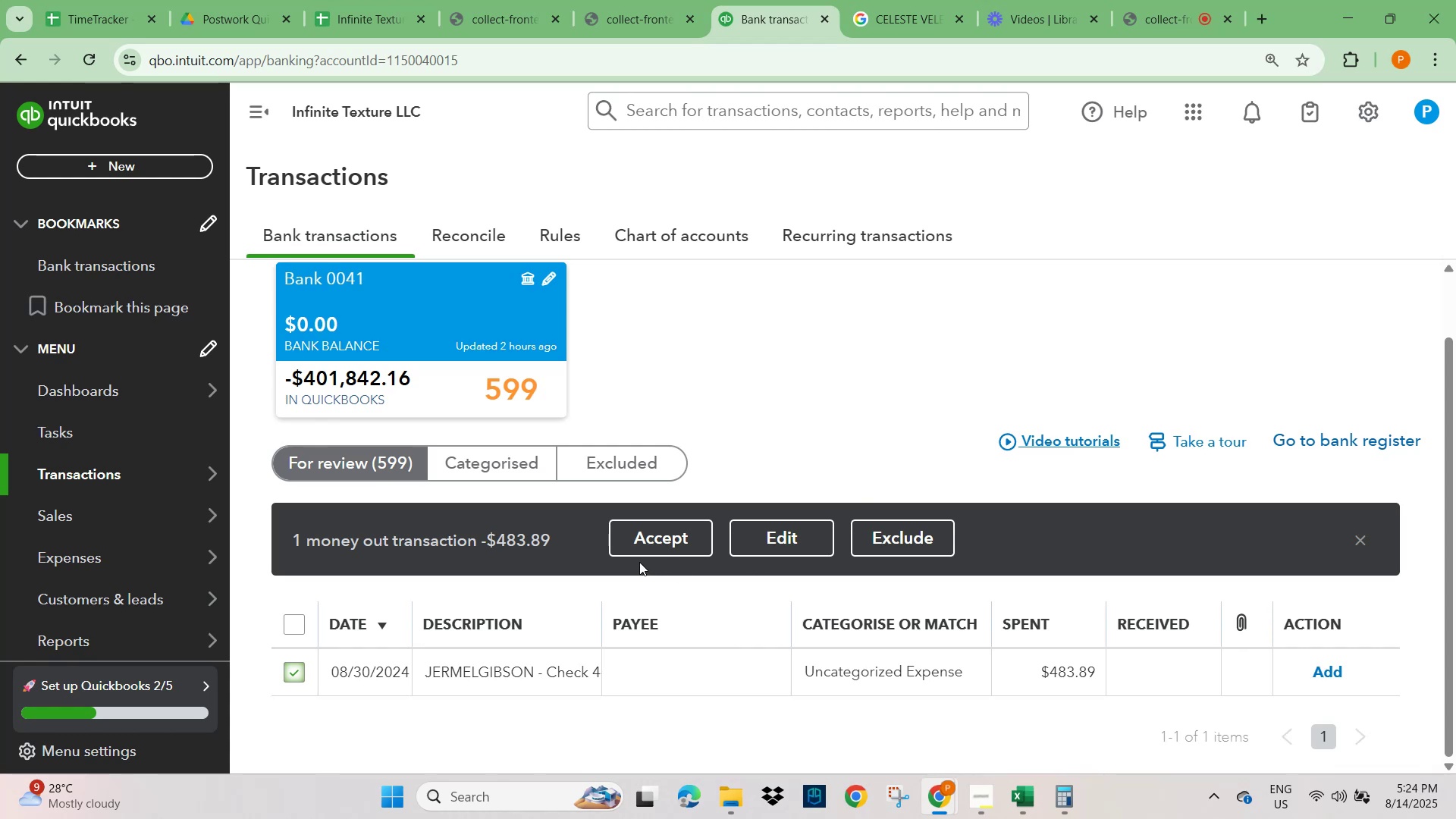 
wait(5.91)
 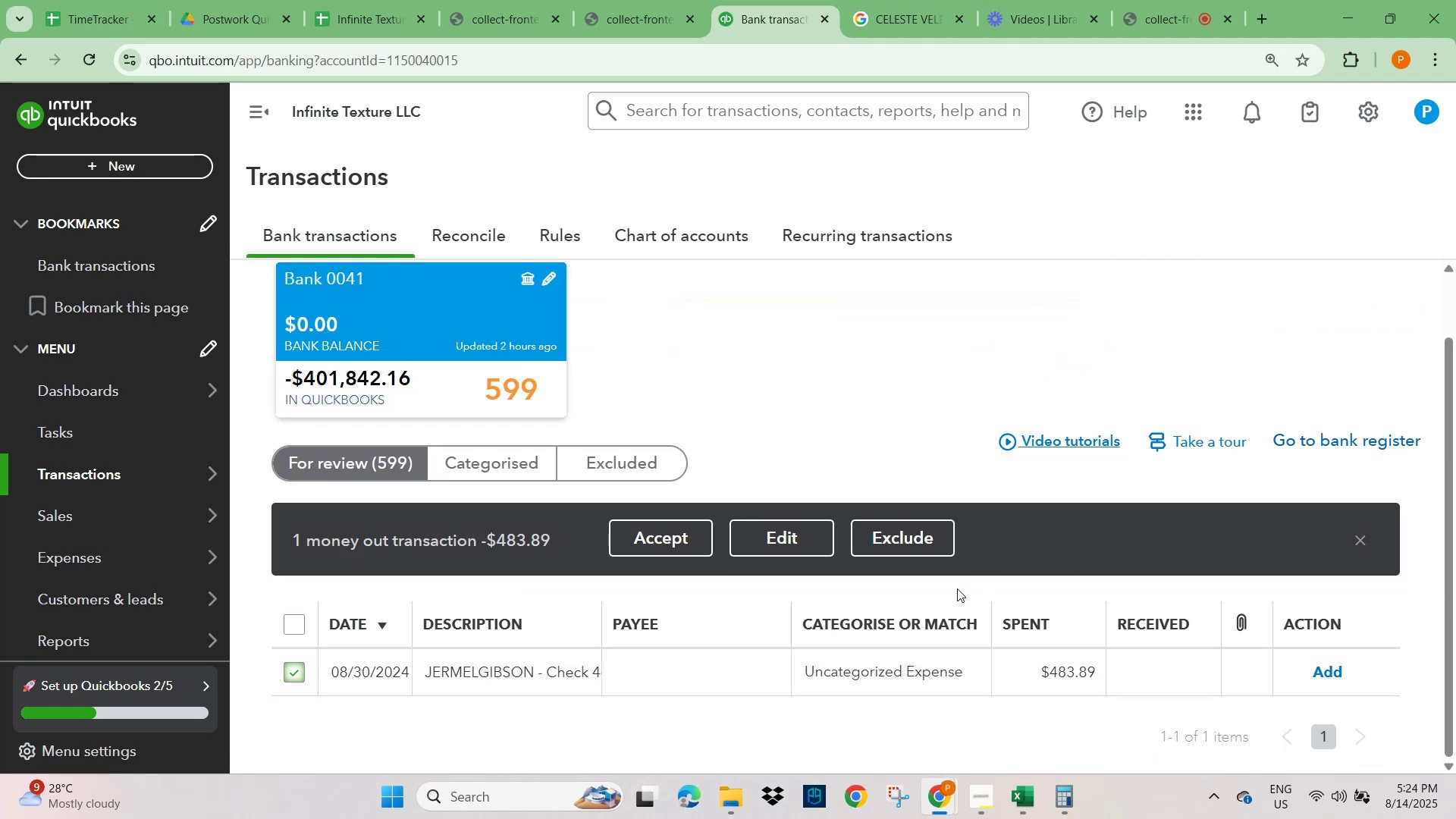 
scroll: coordinate [563, 555], scroll_direction: down, amount: 7.0
 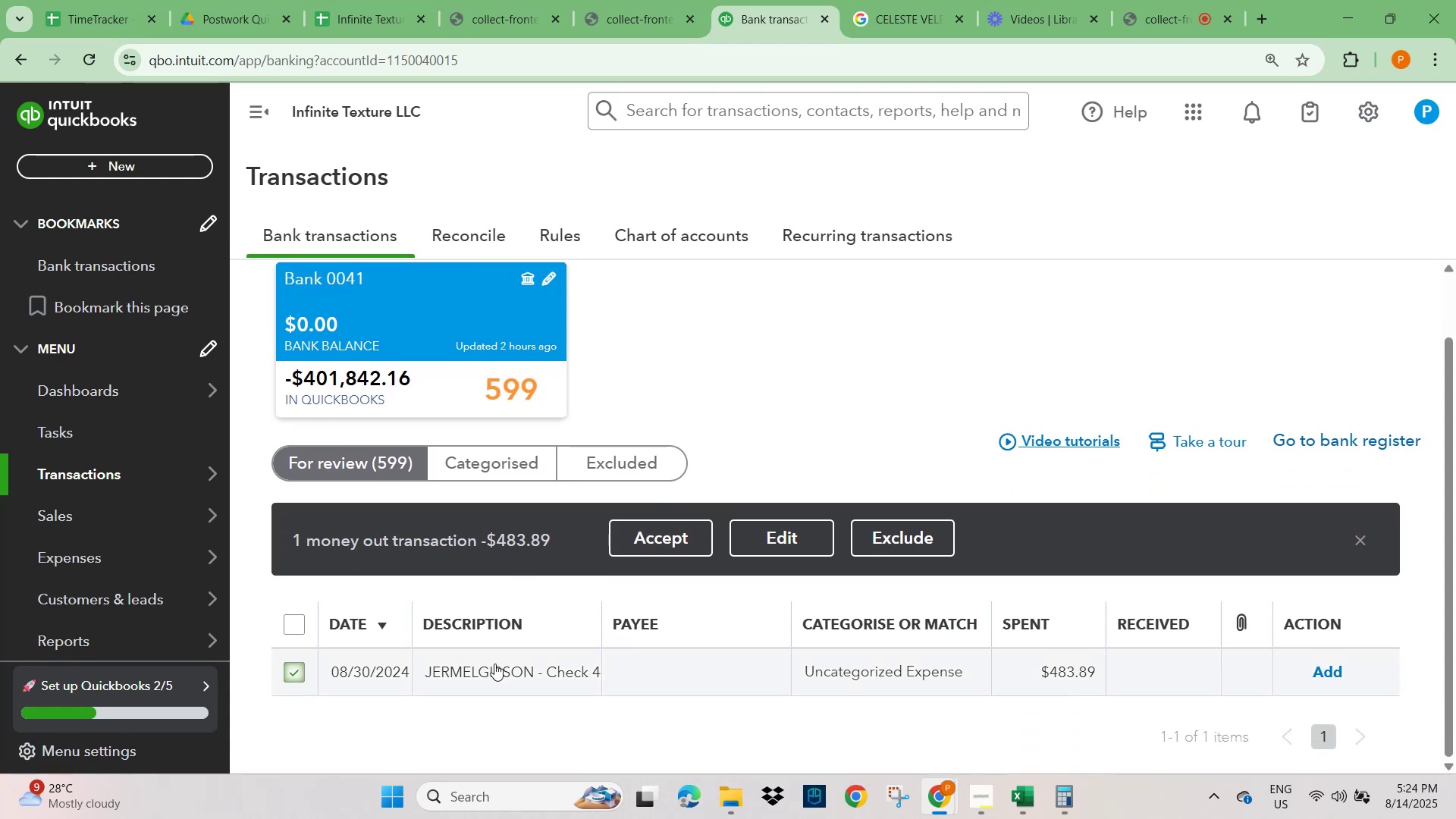 
left_click([492, 673])
 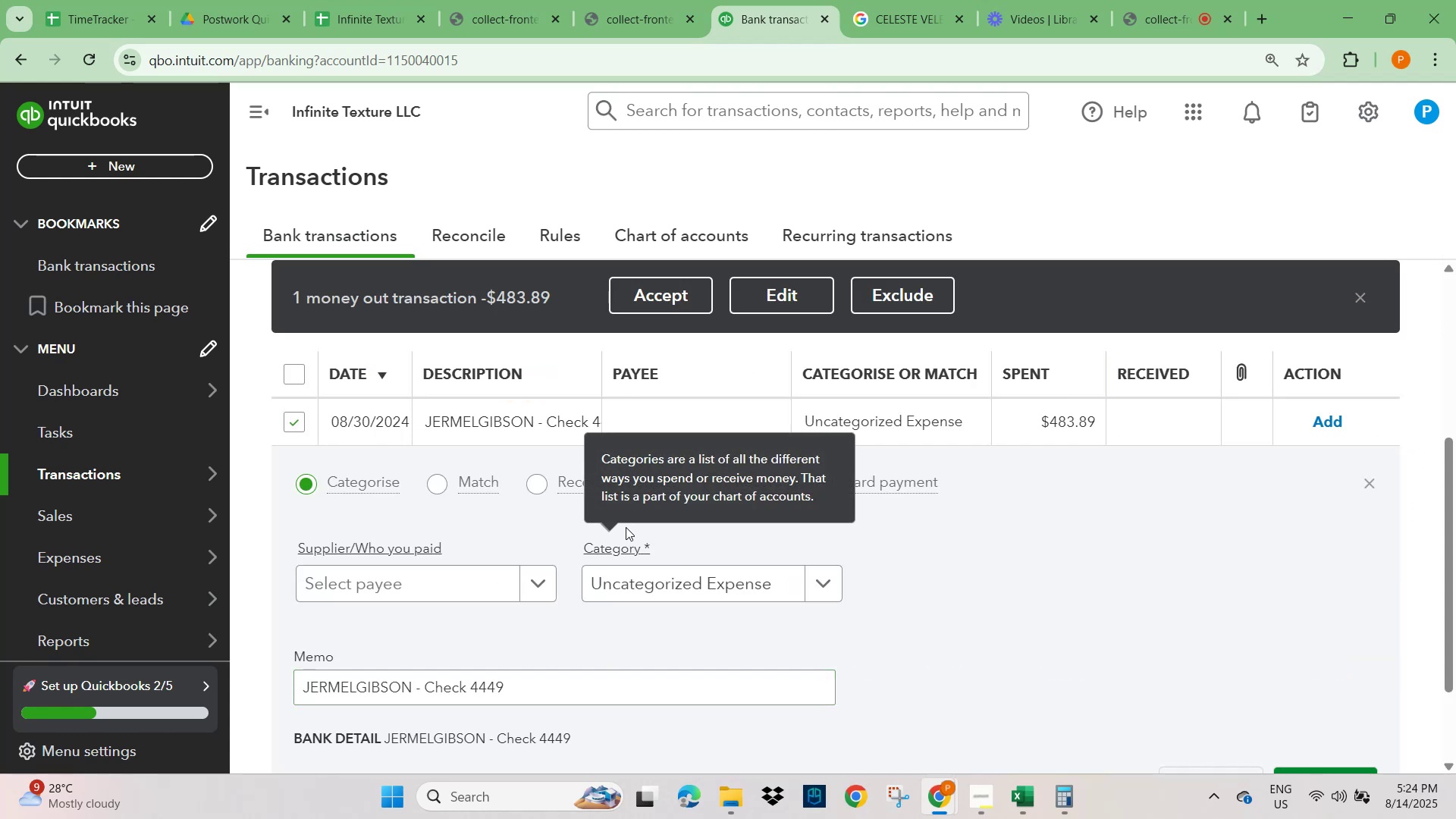 
scroll: coordinate [538, 588], scroll_direction: down, amount: 2.0
 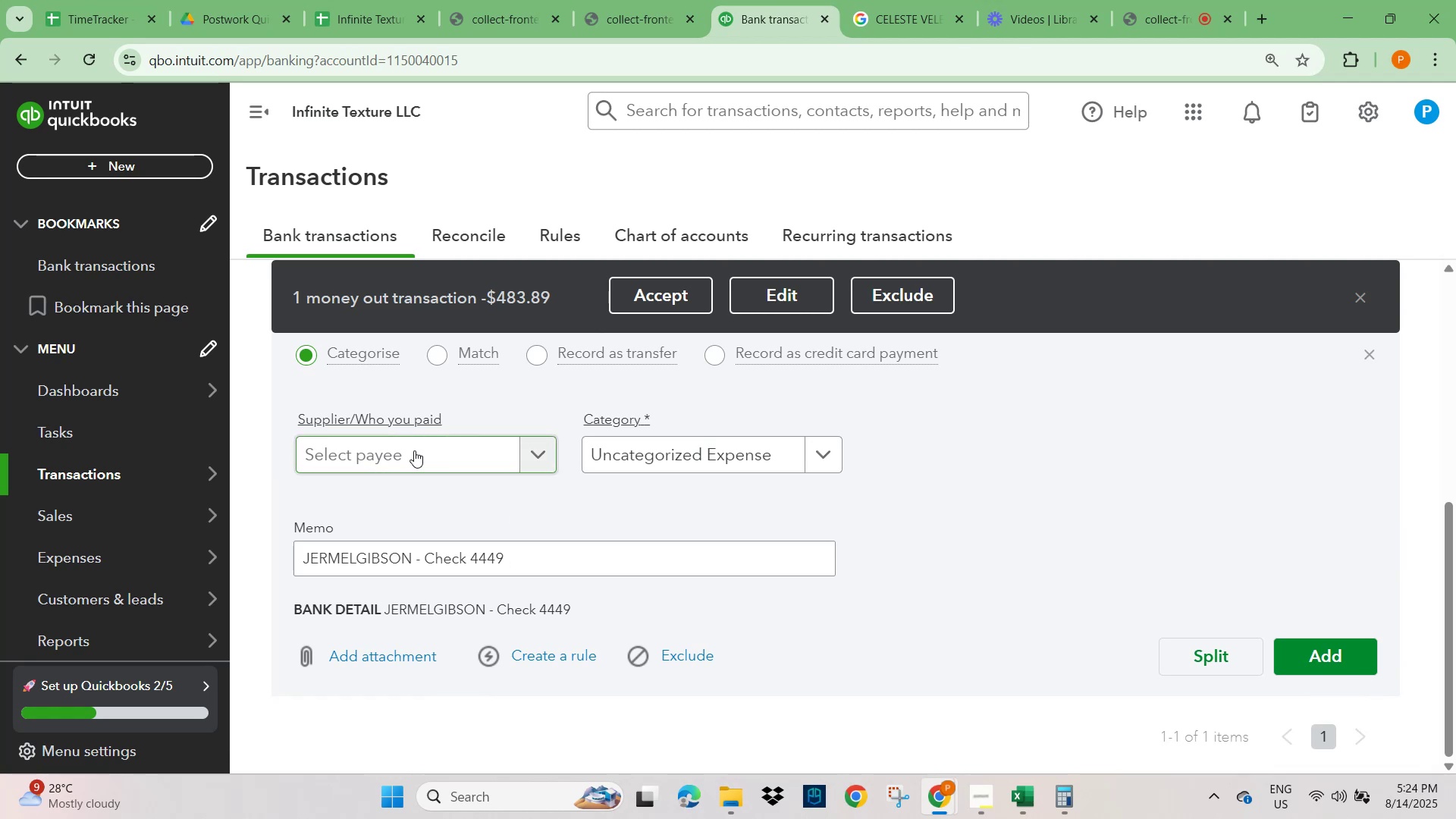 
left_click_drag(start_coordinate=[522, 558], to_coordinate=[268, 566])
 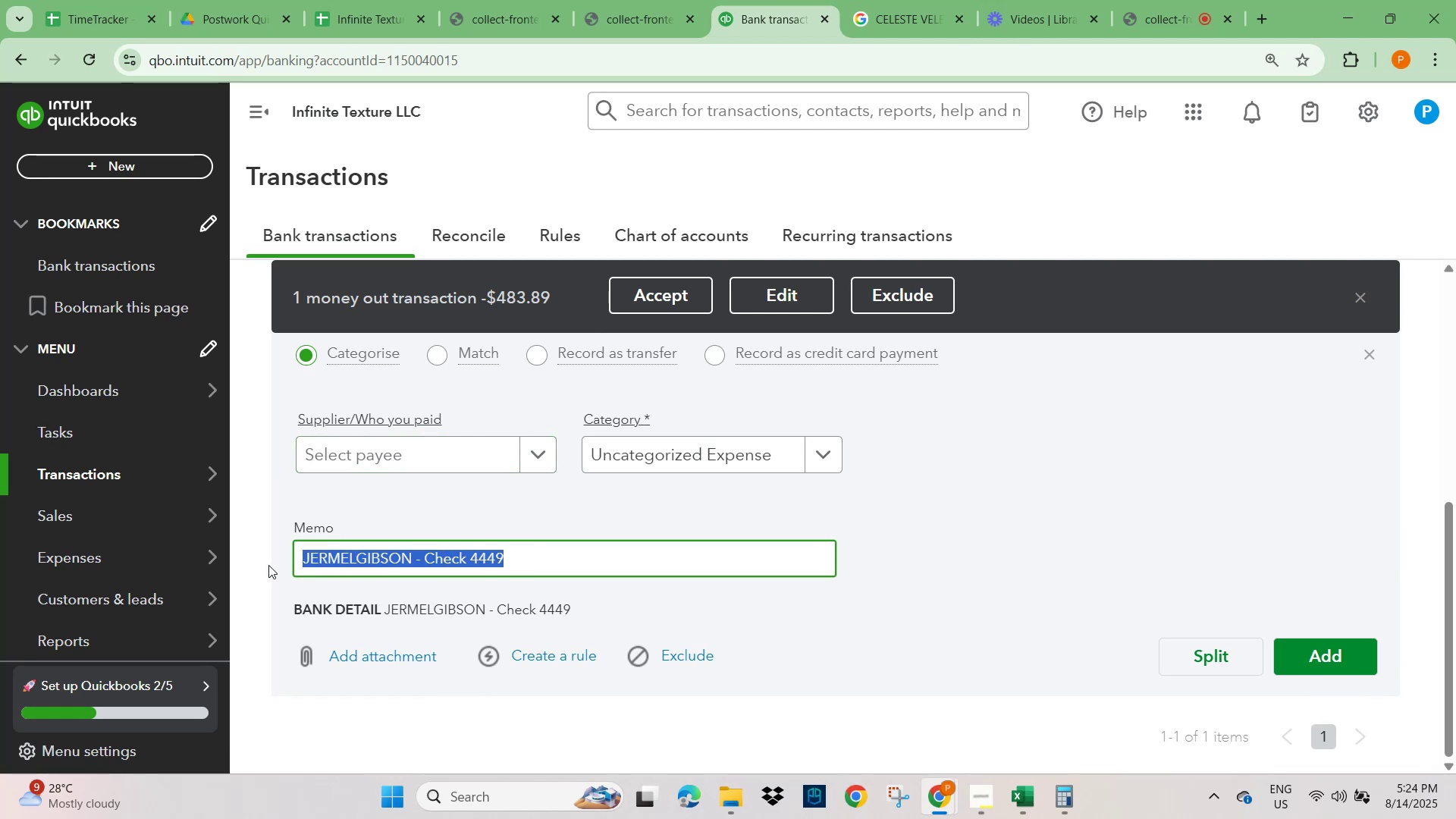 
key(Control+C)
 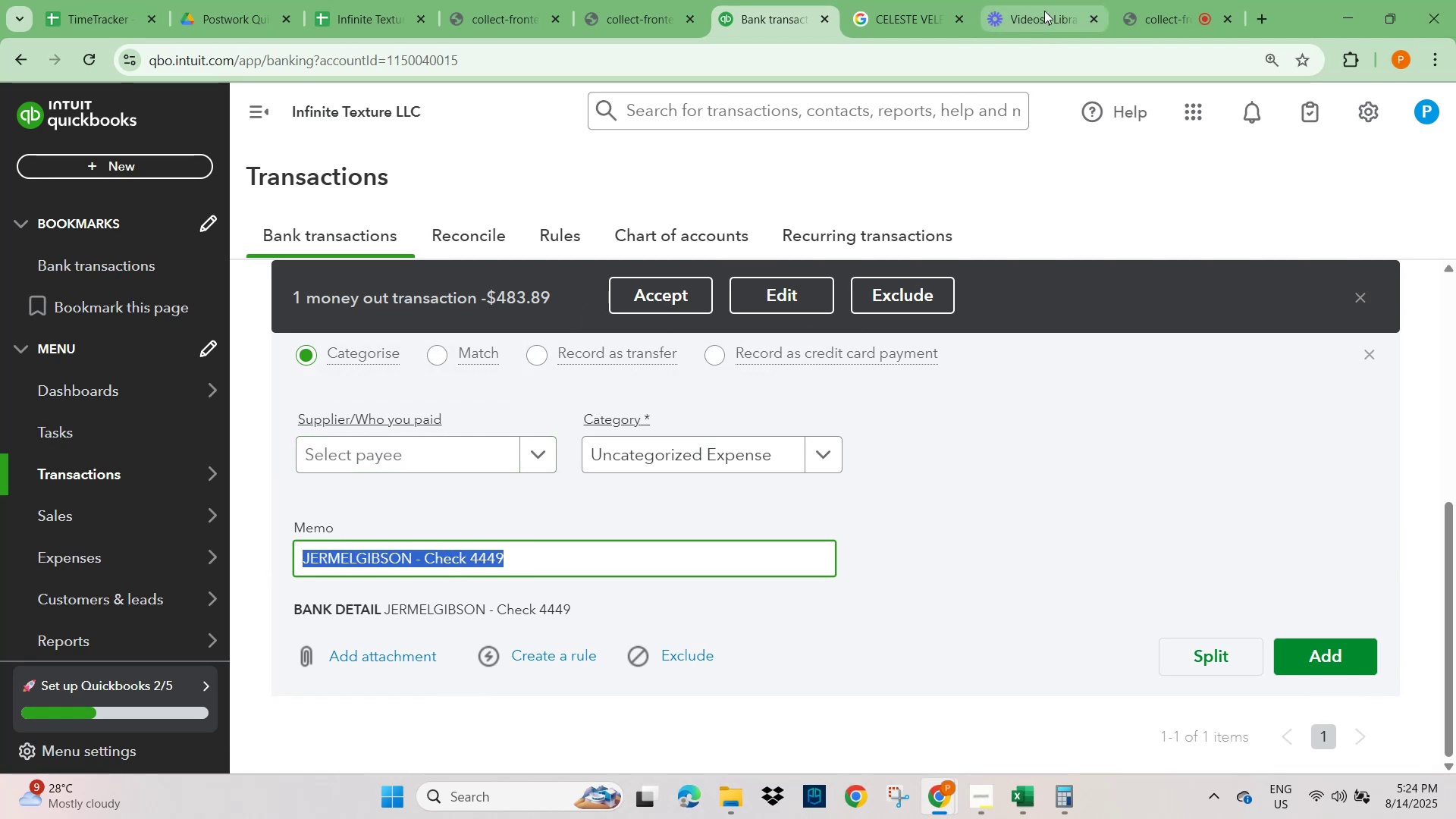 
left_click([875, 20])
 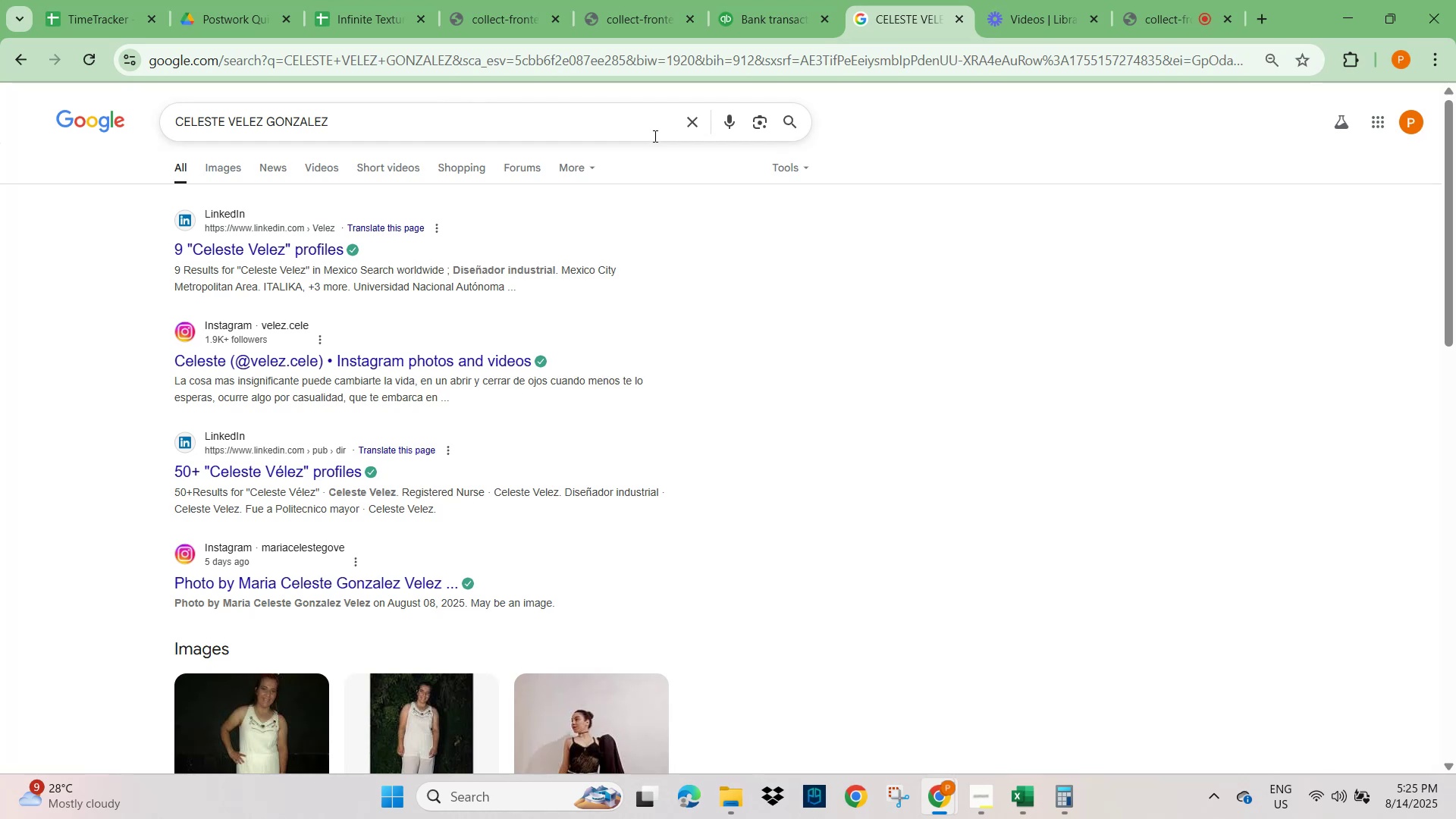 
left_click([689, 125])
 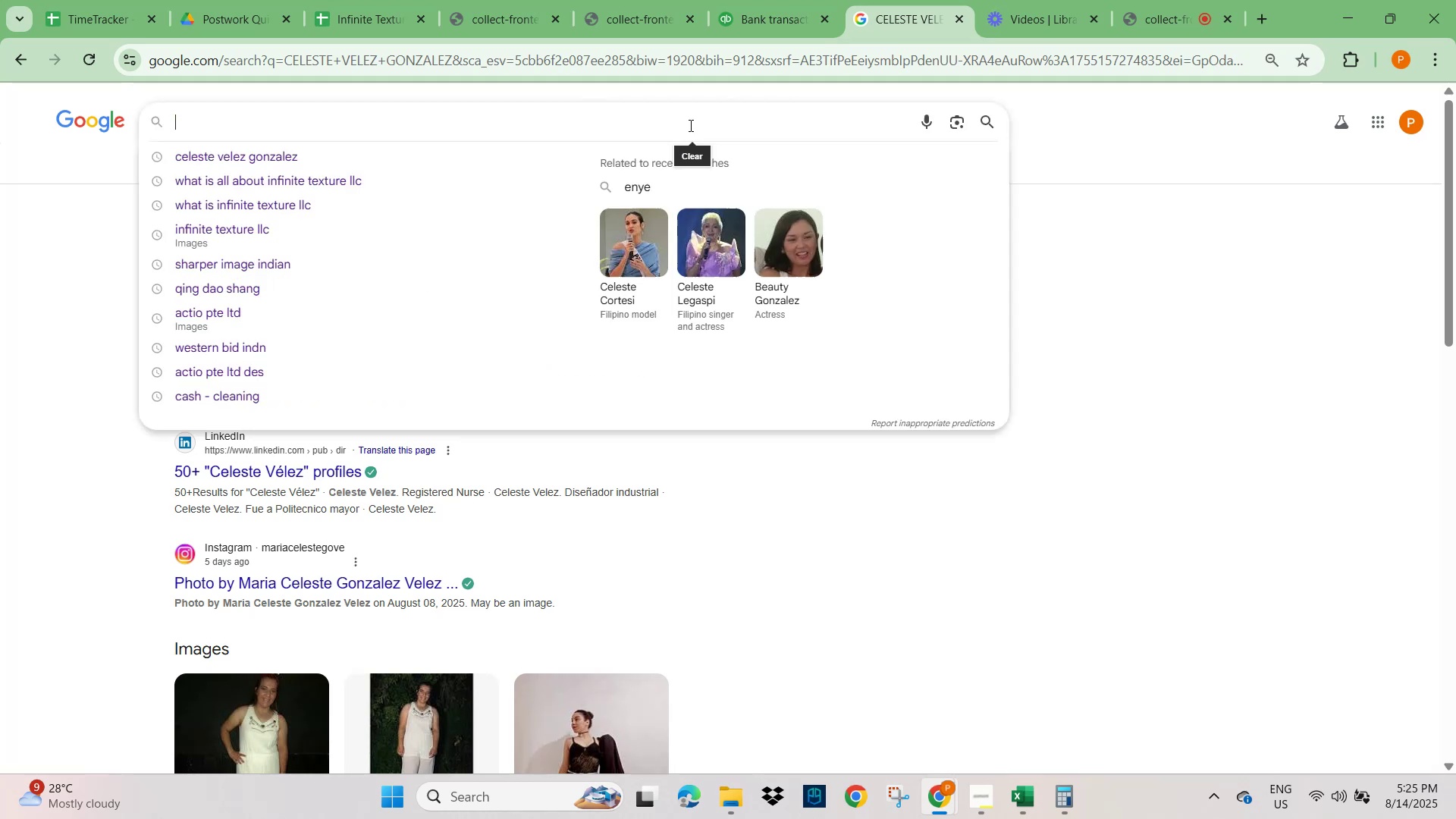 
key(Control+V)
 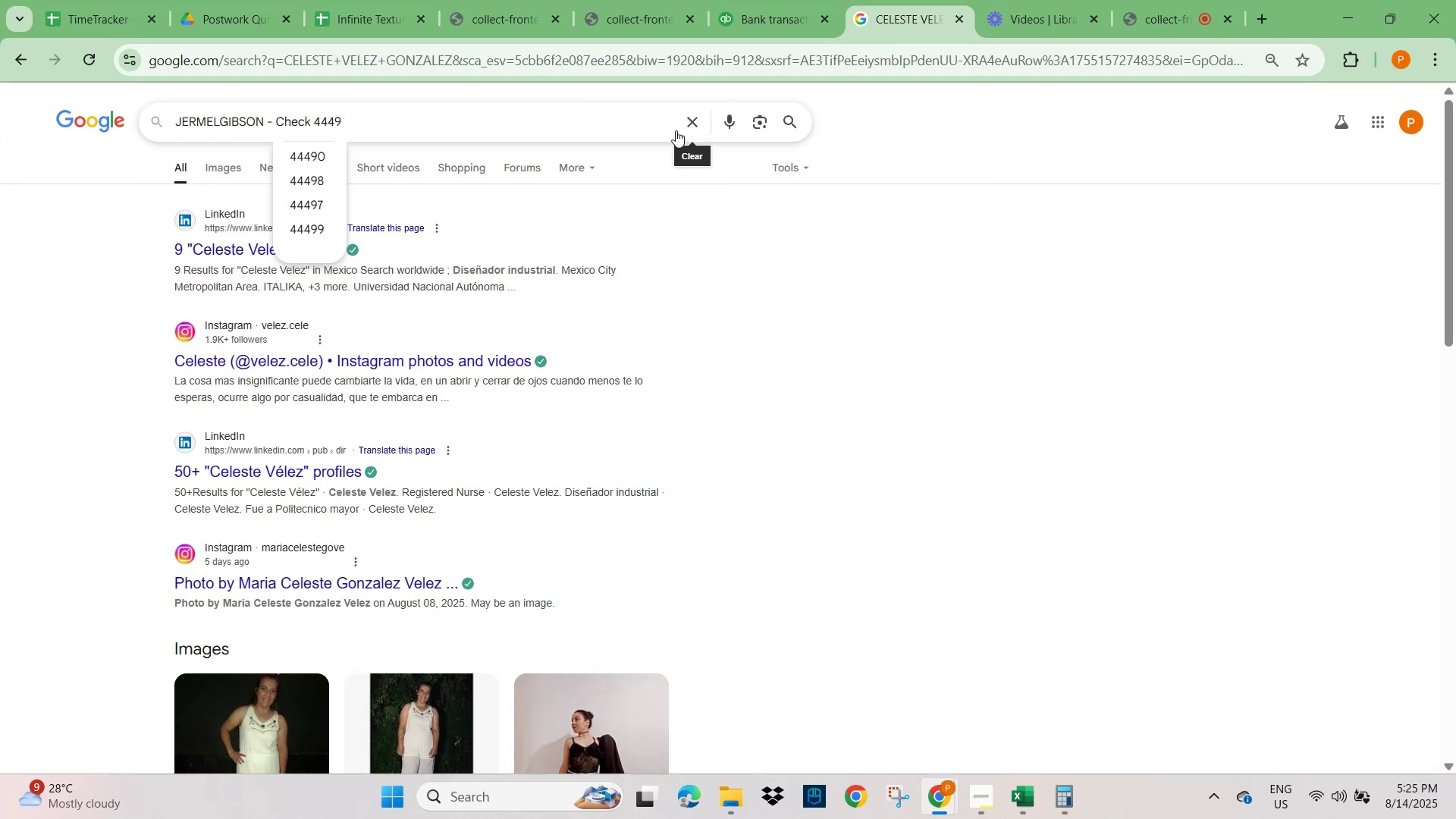 
key(NumpadEnter)
 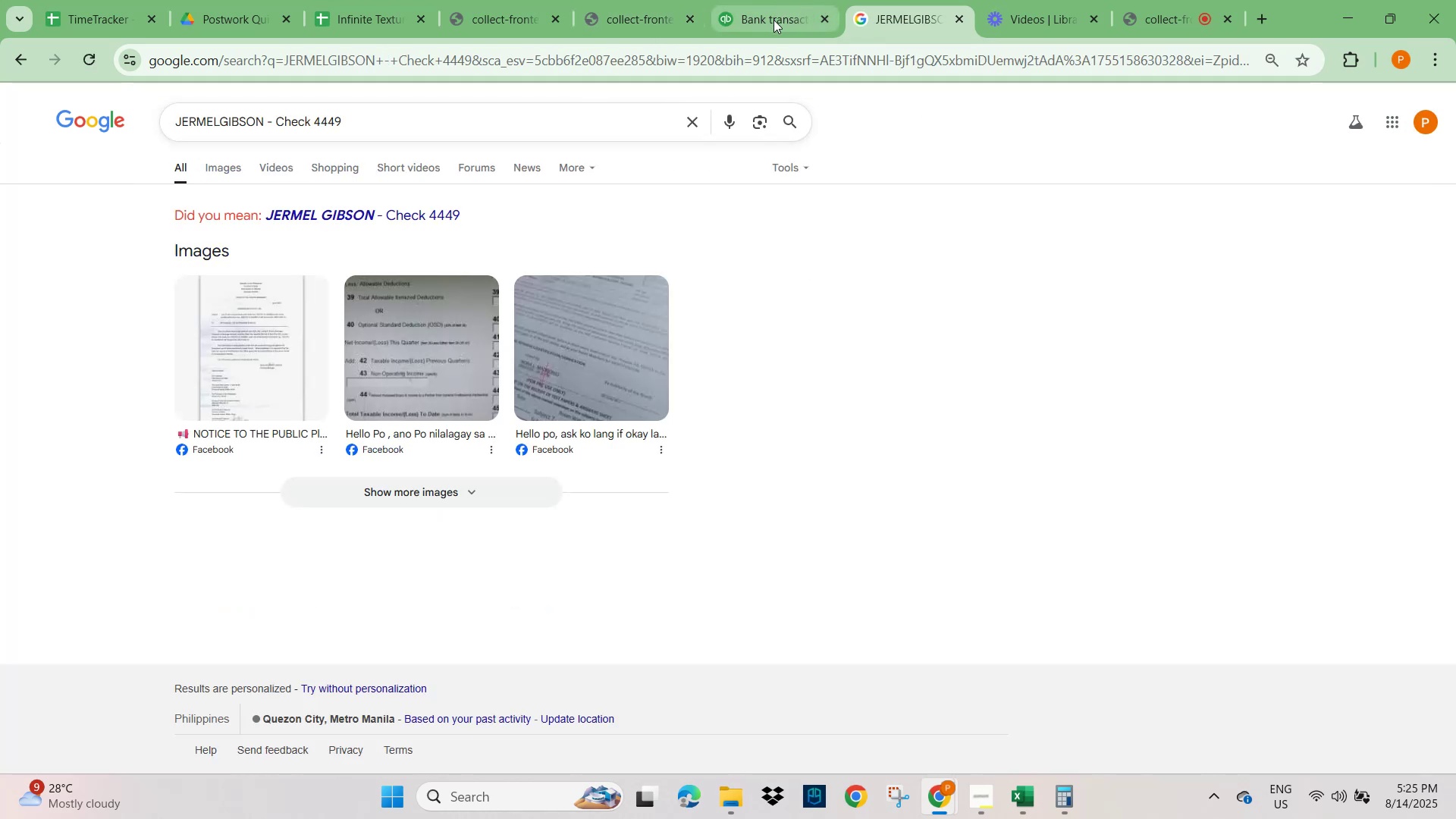 
left_click([392, 460])
 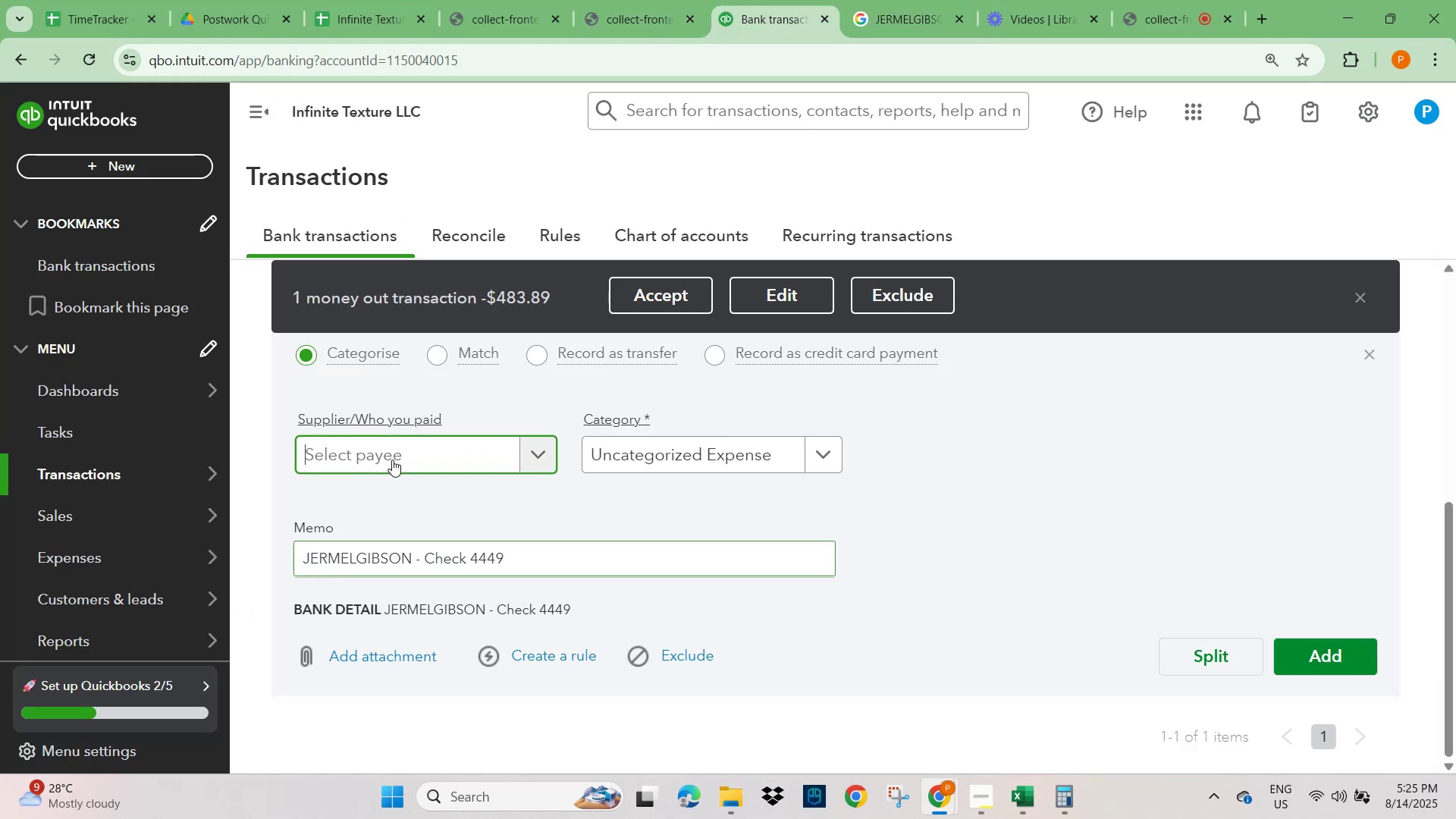 
key(Control+V)
 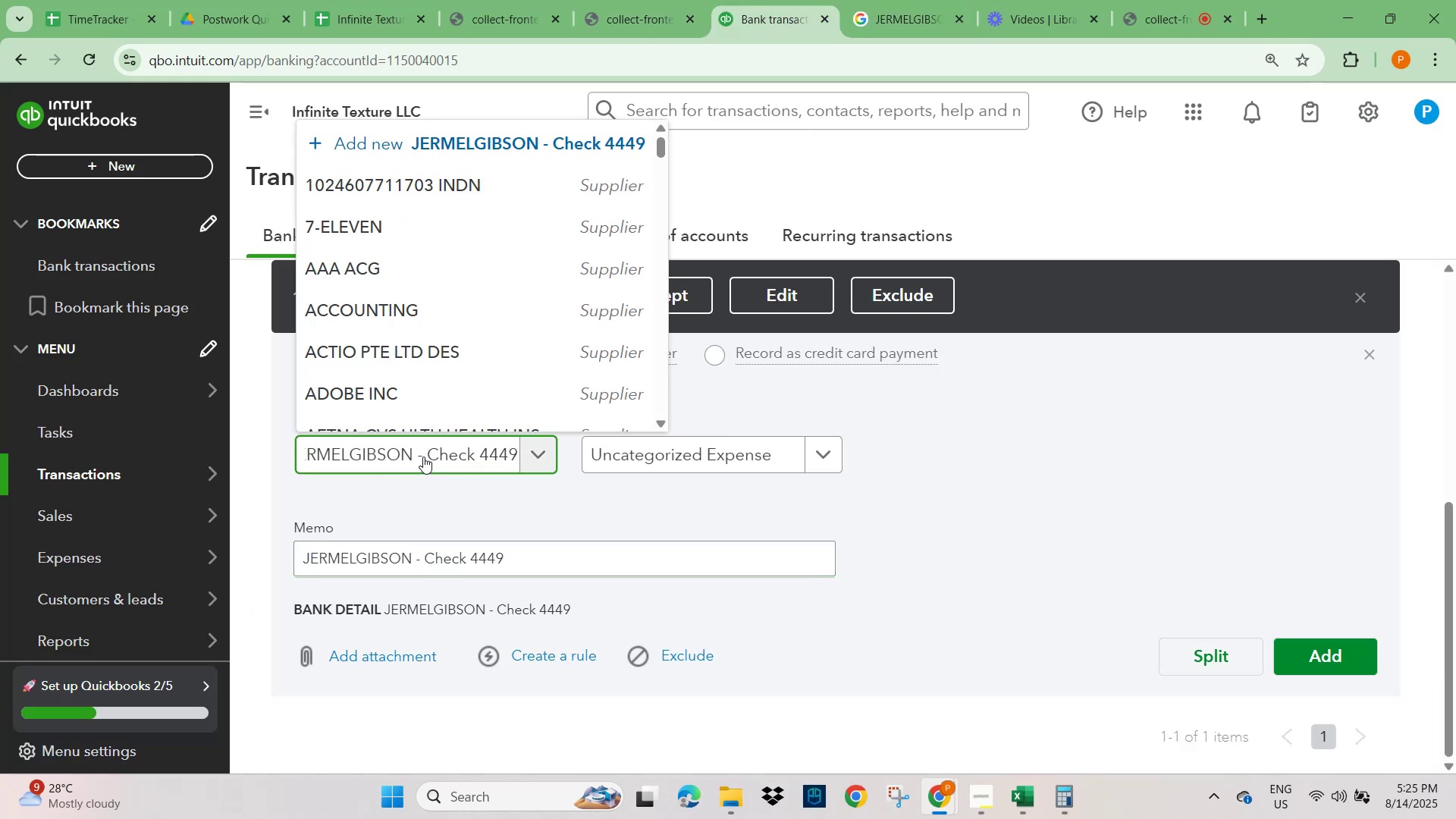 
left_click([419, 455])
 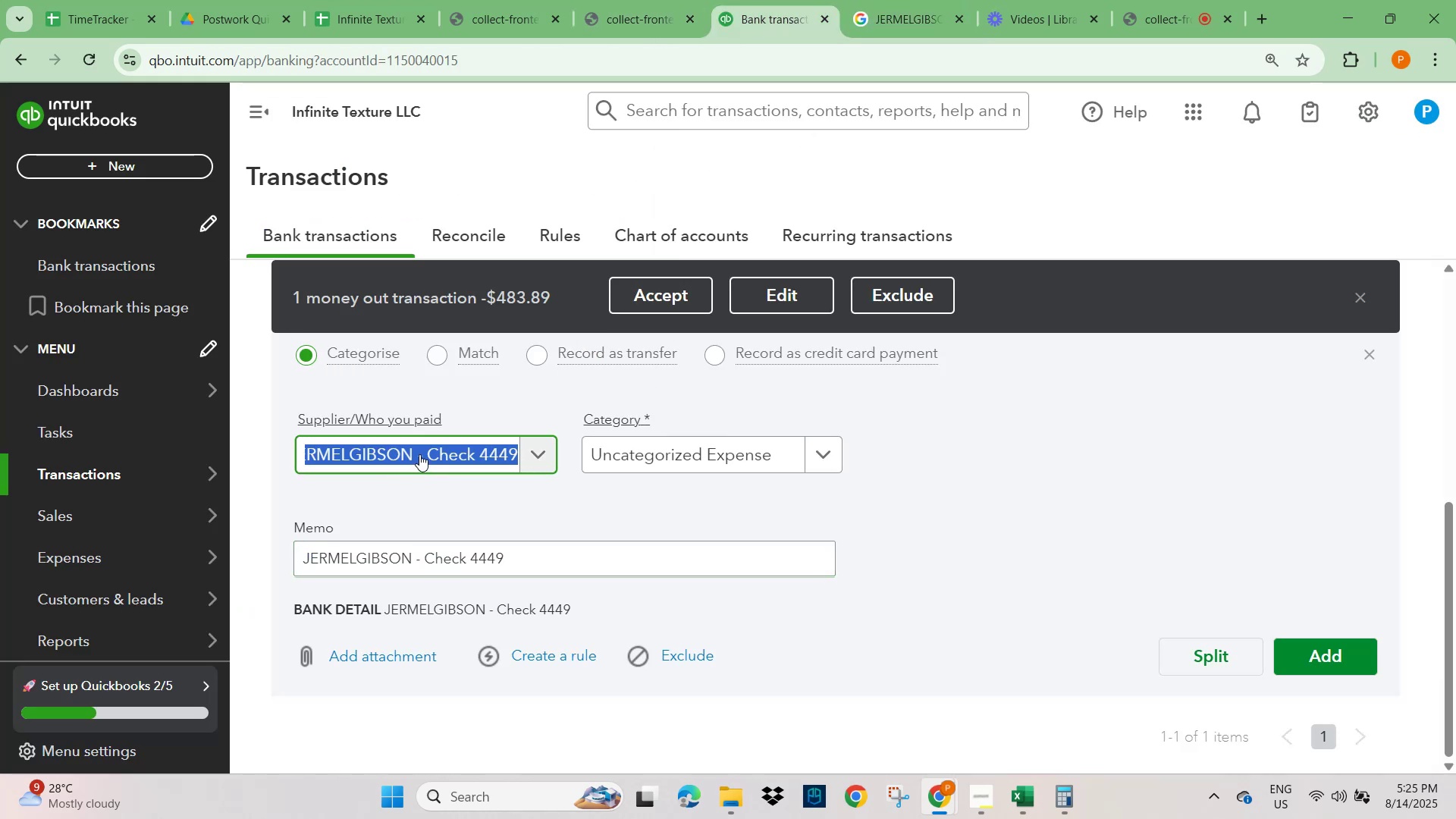 
left_click([419, 454])
 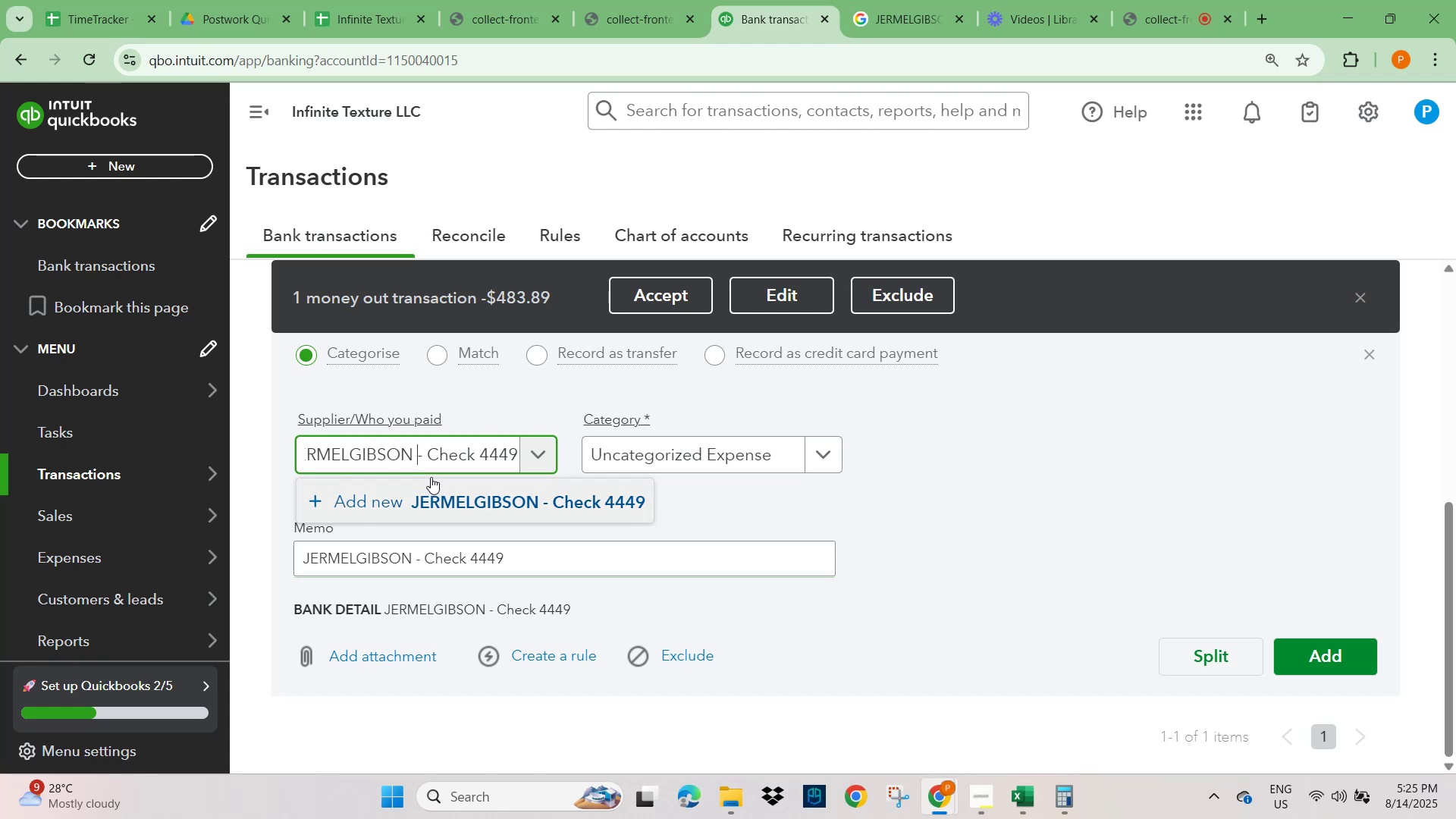 
left_click([485, 458])
 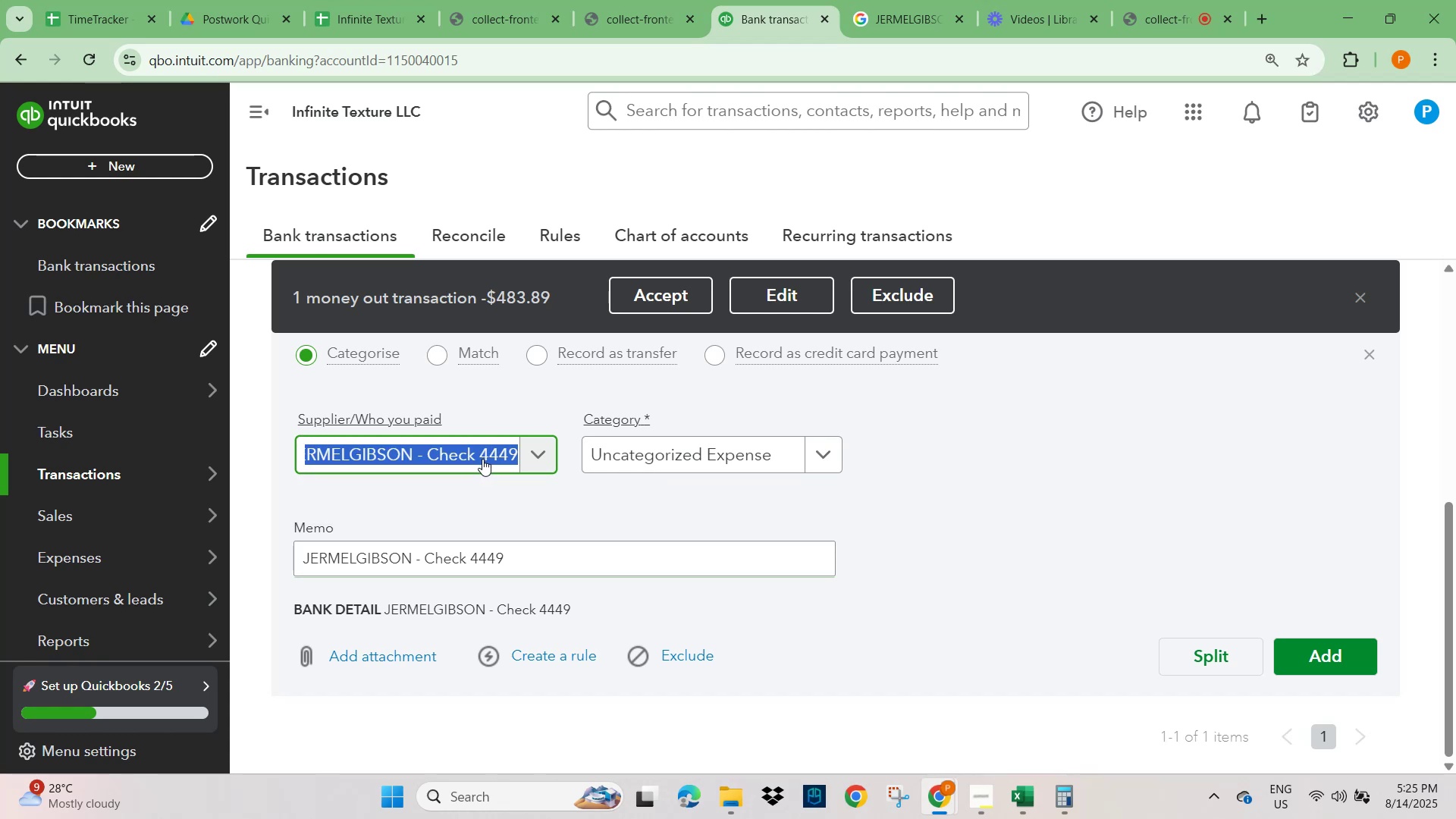 
key(ArrowRight)
 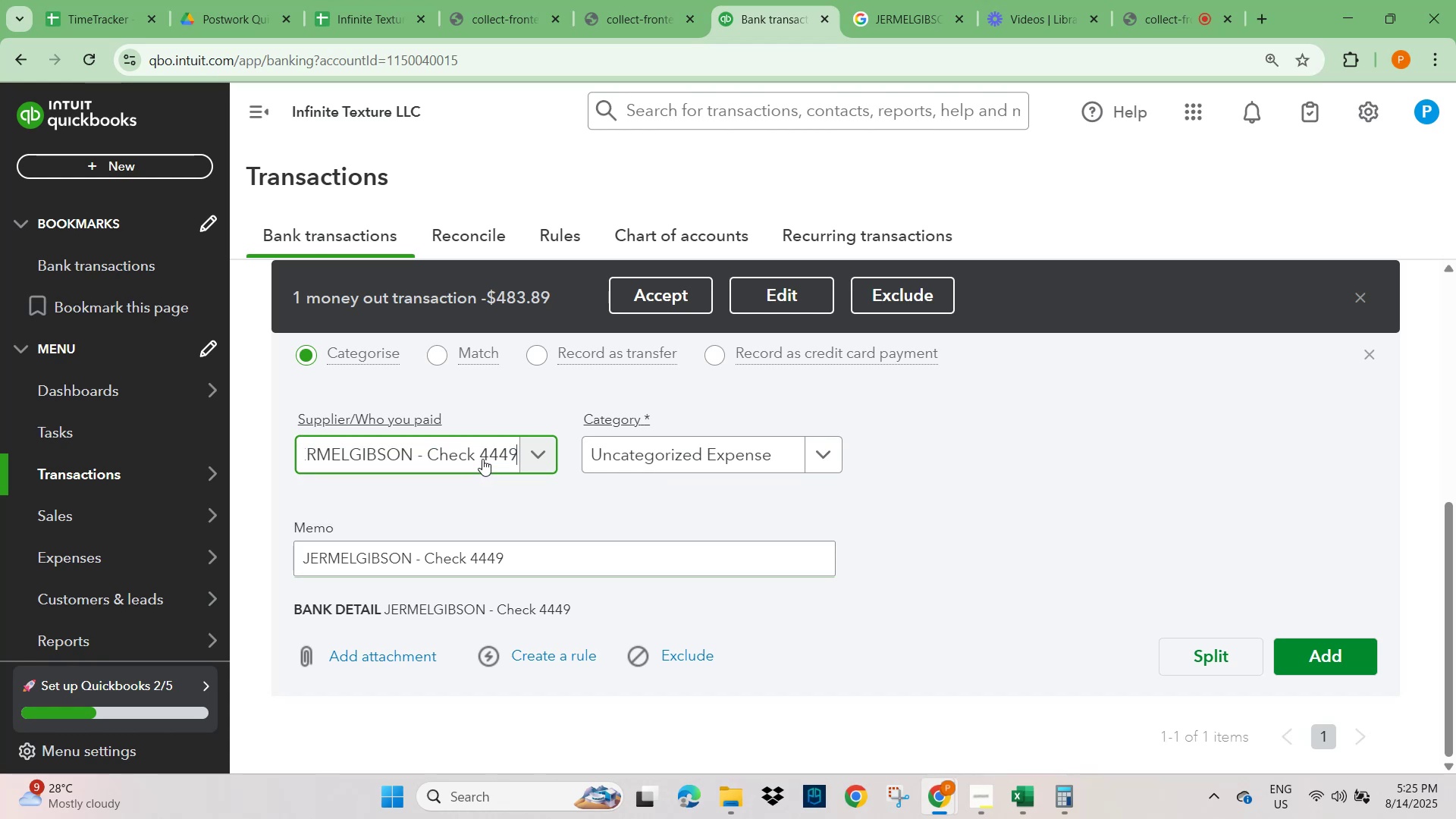 
hold_key(key=ArrowLeft, duration=0.8)
 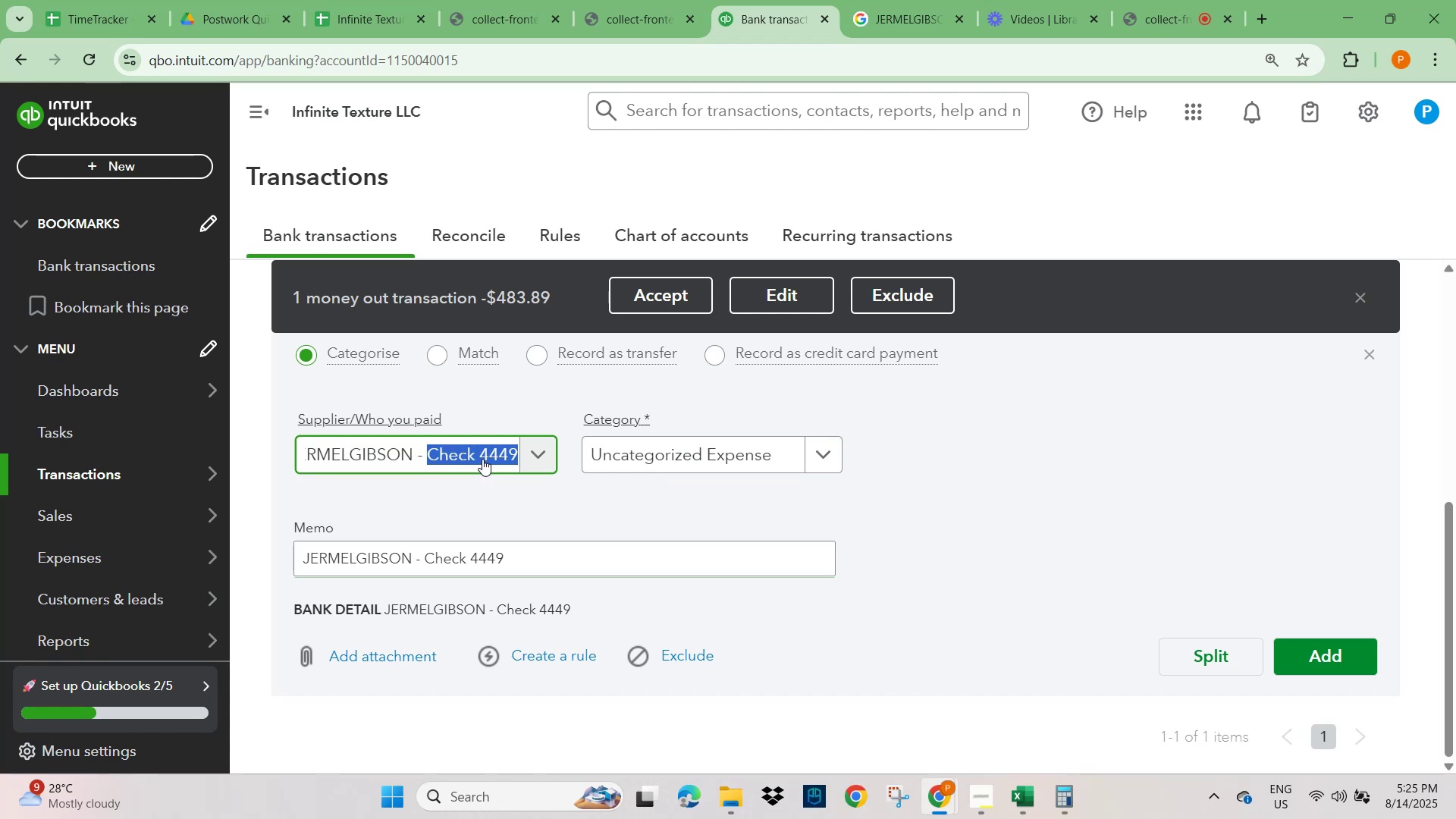 
key(Shift+ArrowLeft)
 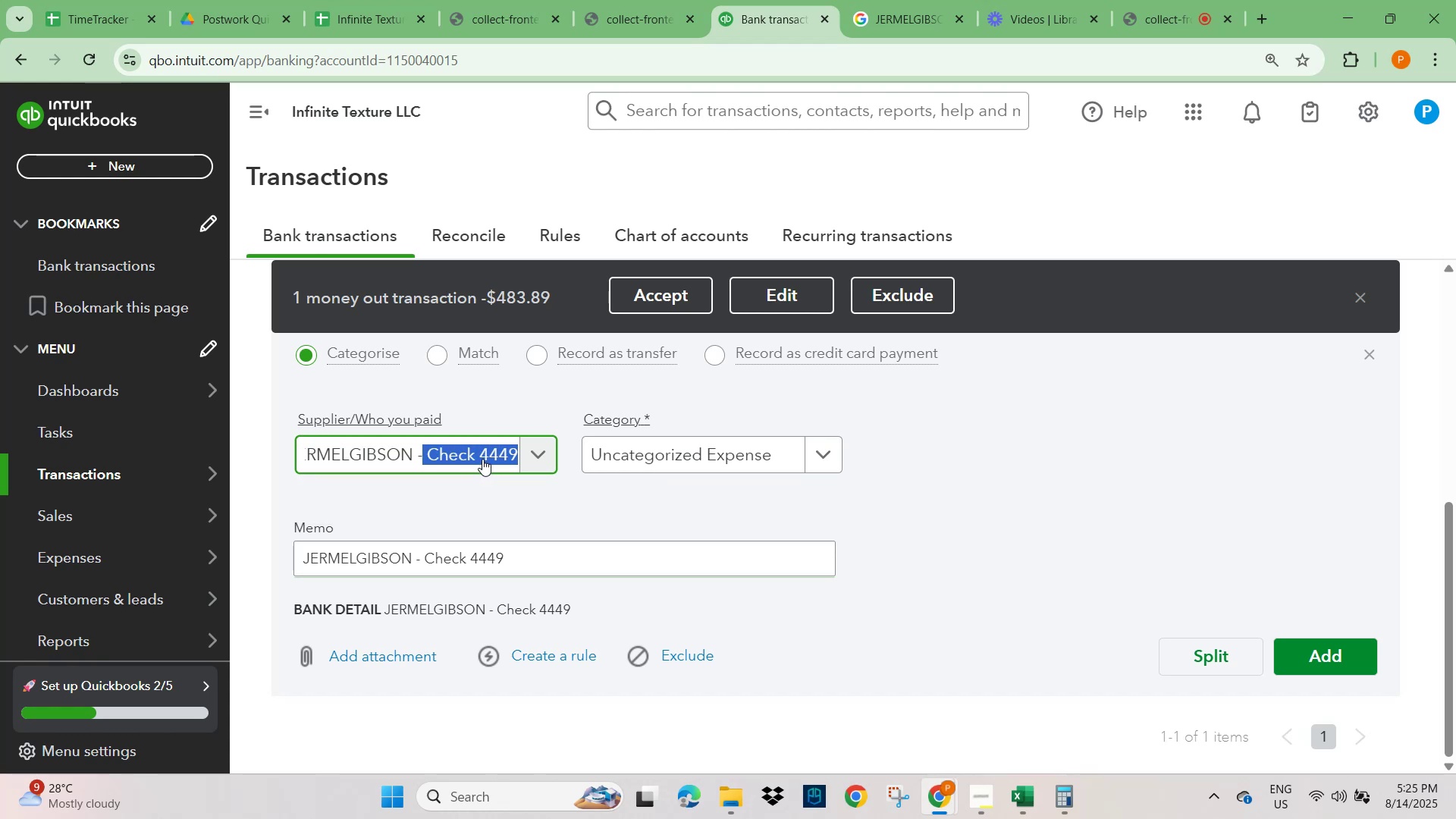 
key(Shift+ArrowLeft)
 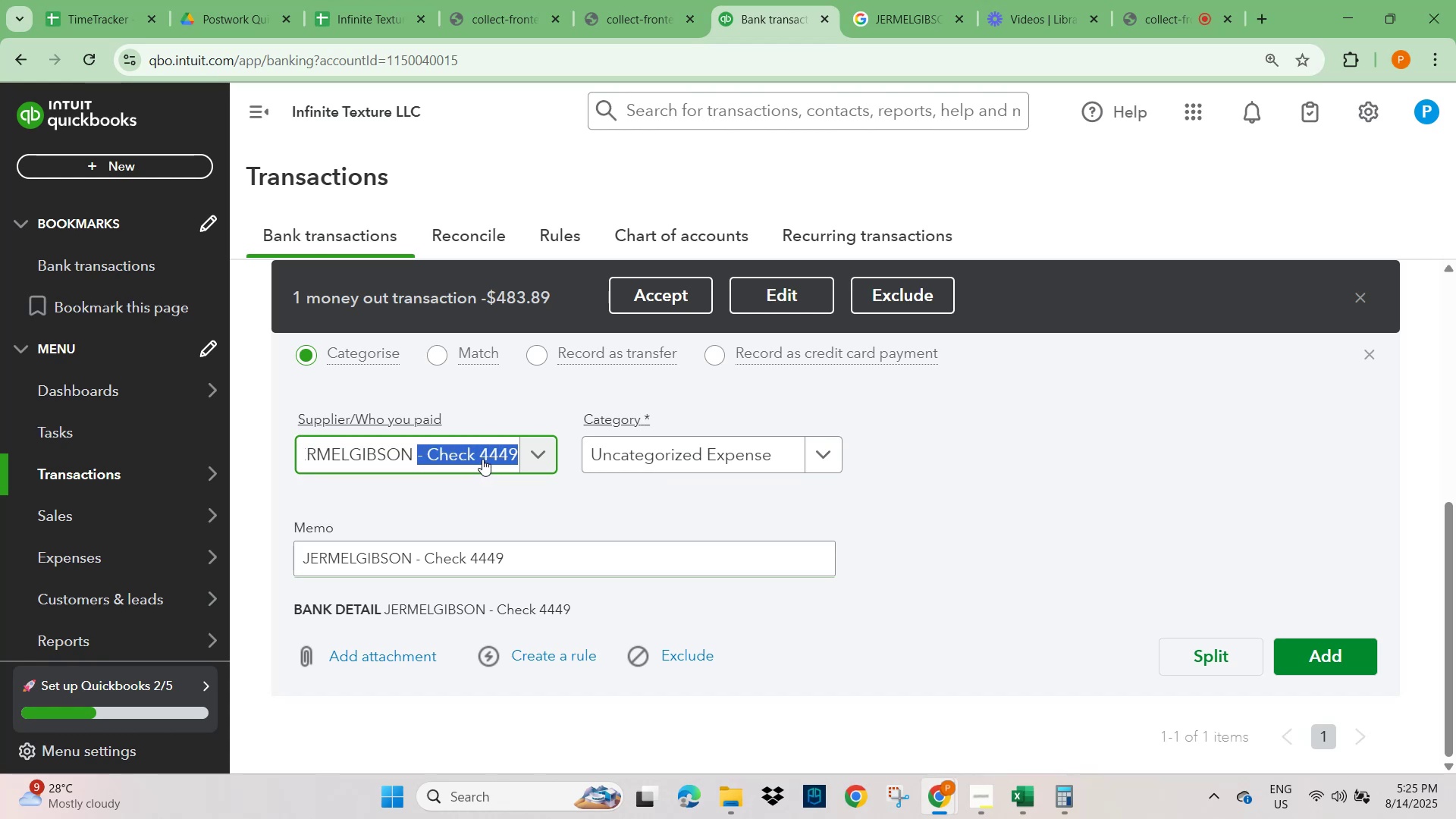 
key(Shift+ArrowLeft)
 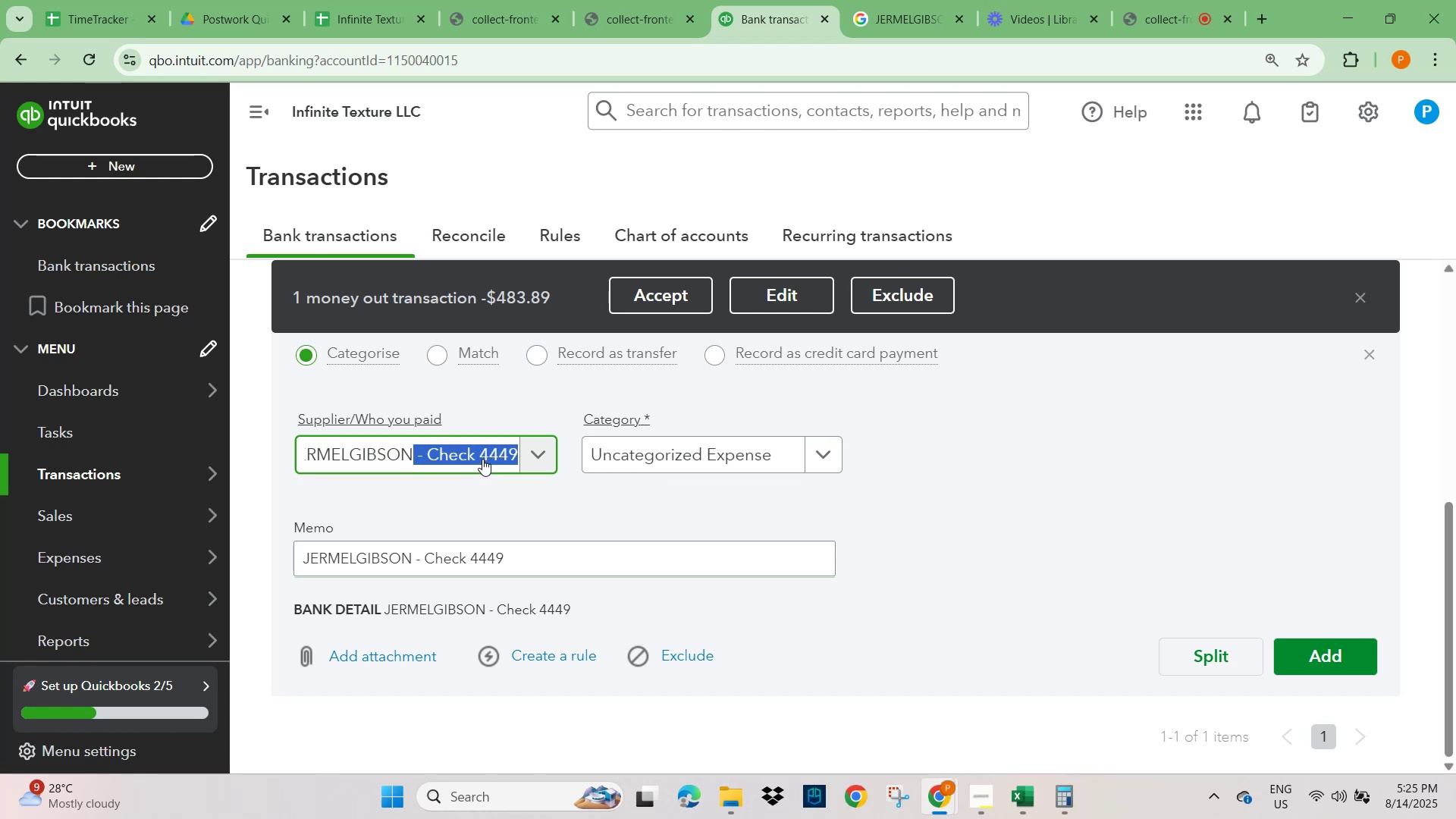 
key(Backspace)
 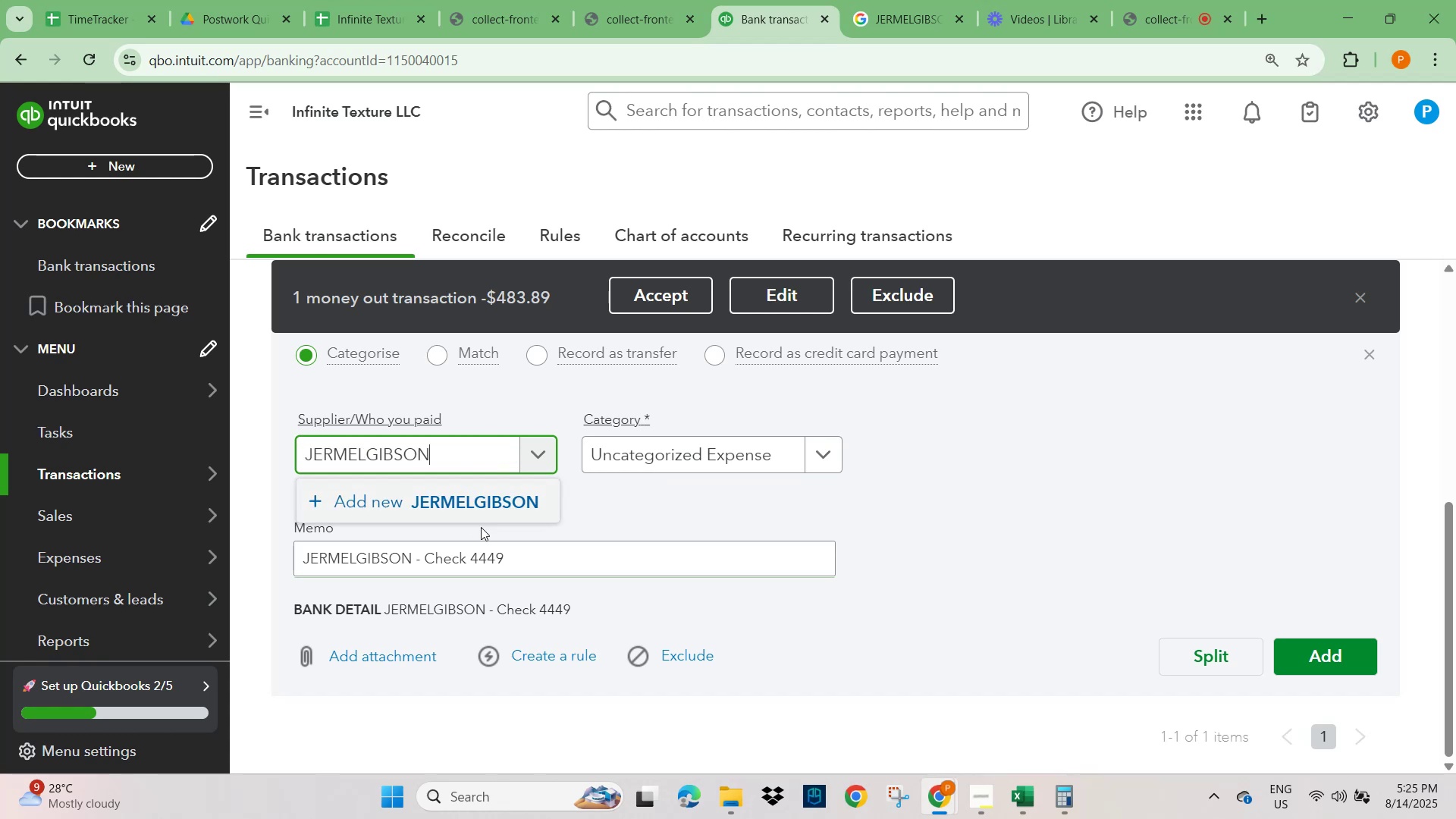 
left_click([497, 505])
 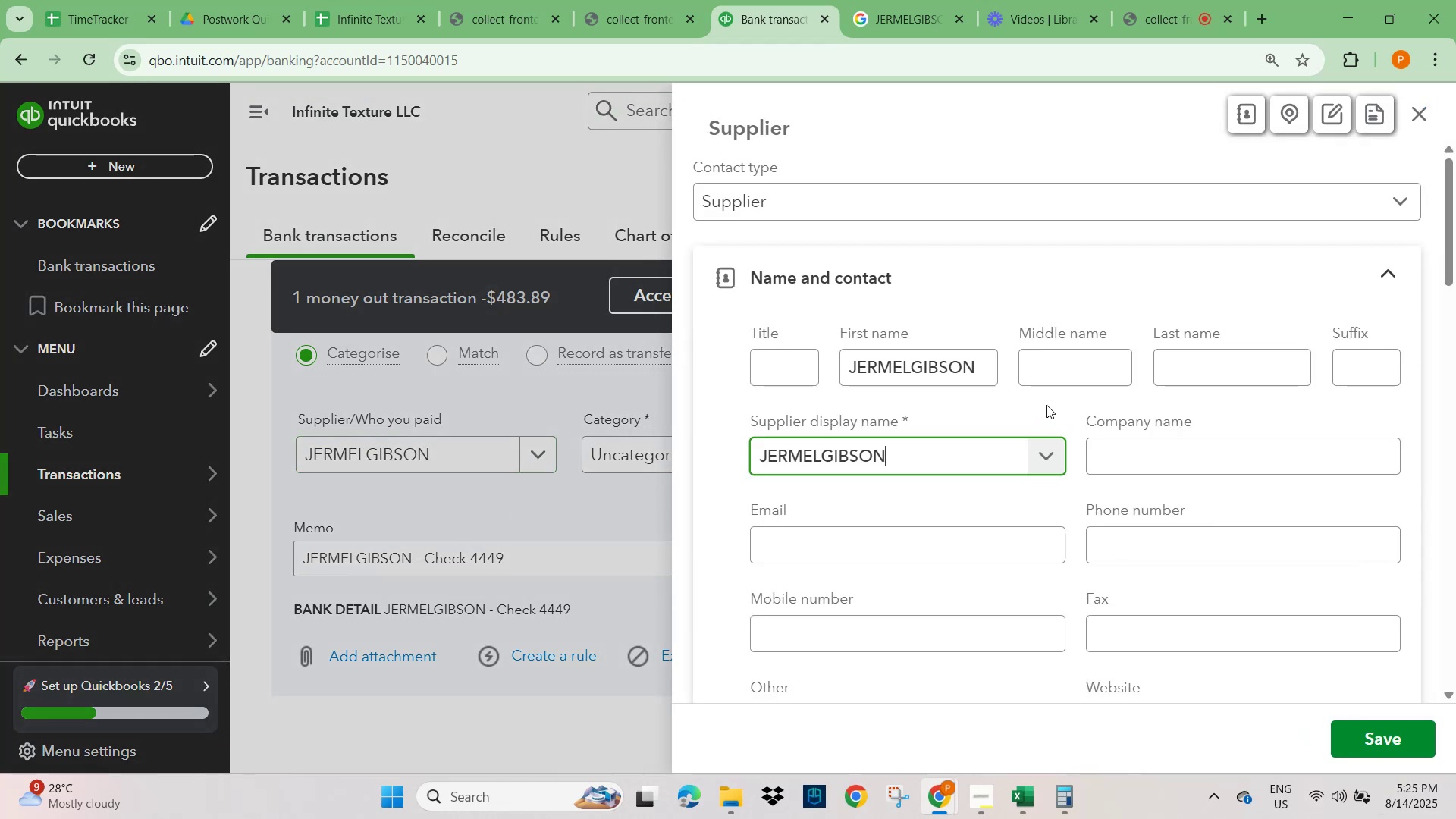 
left_click([912, 372])
 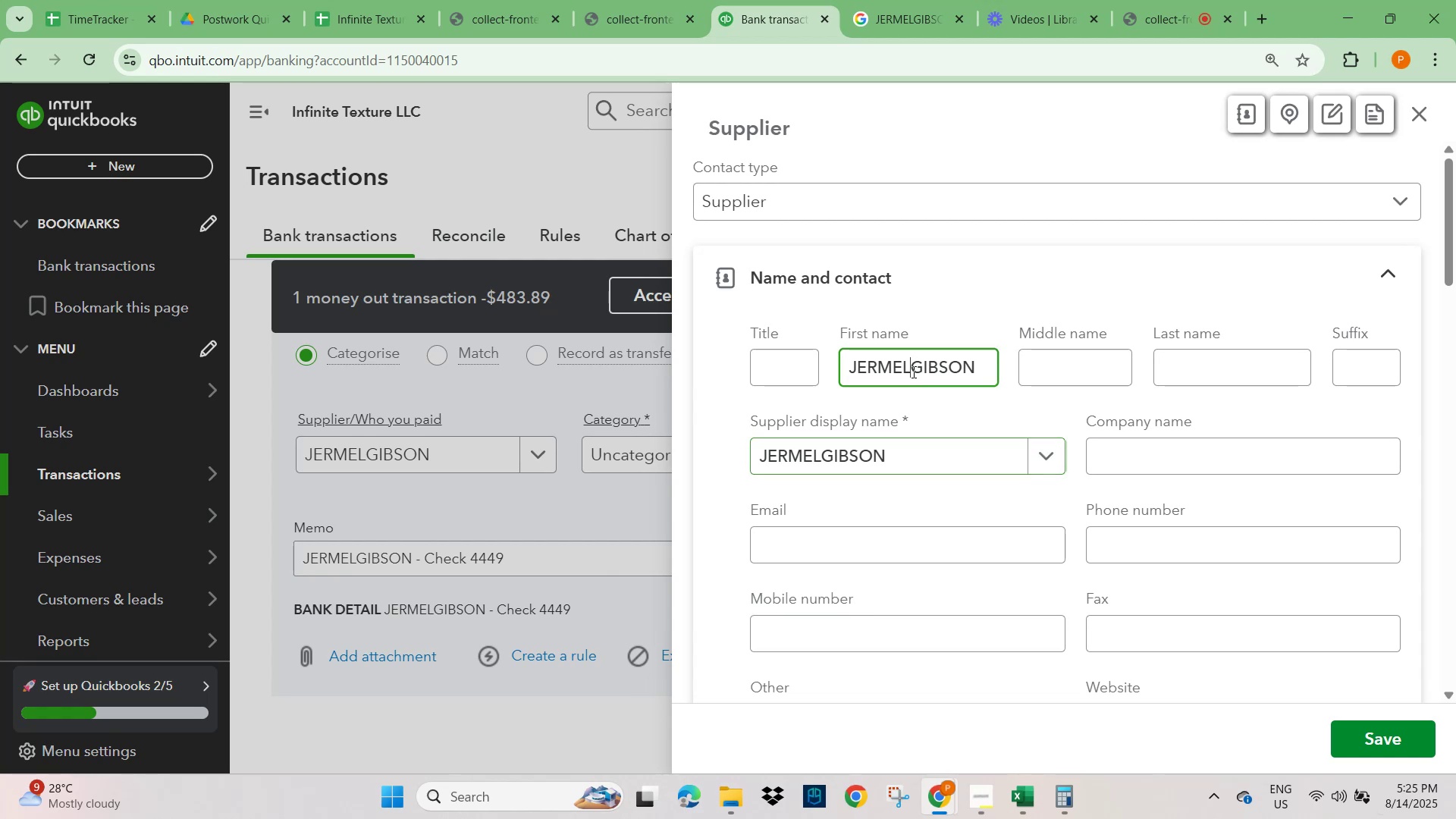 
key(Space)
 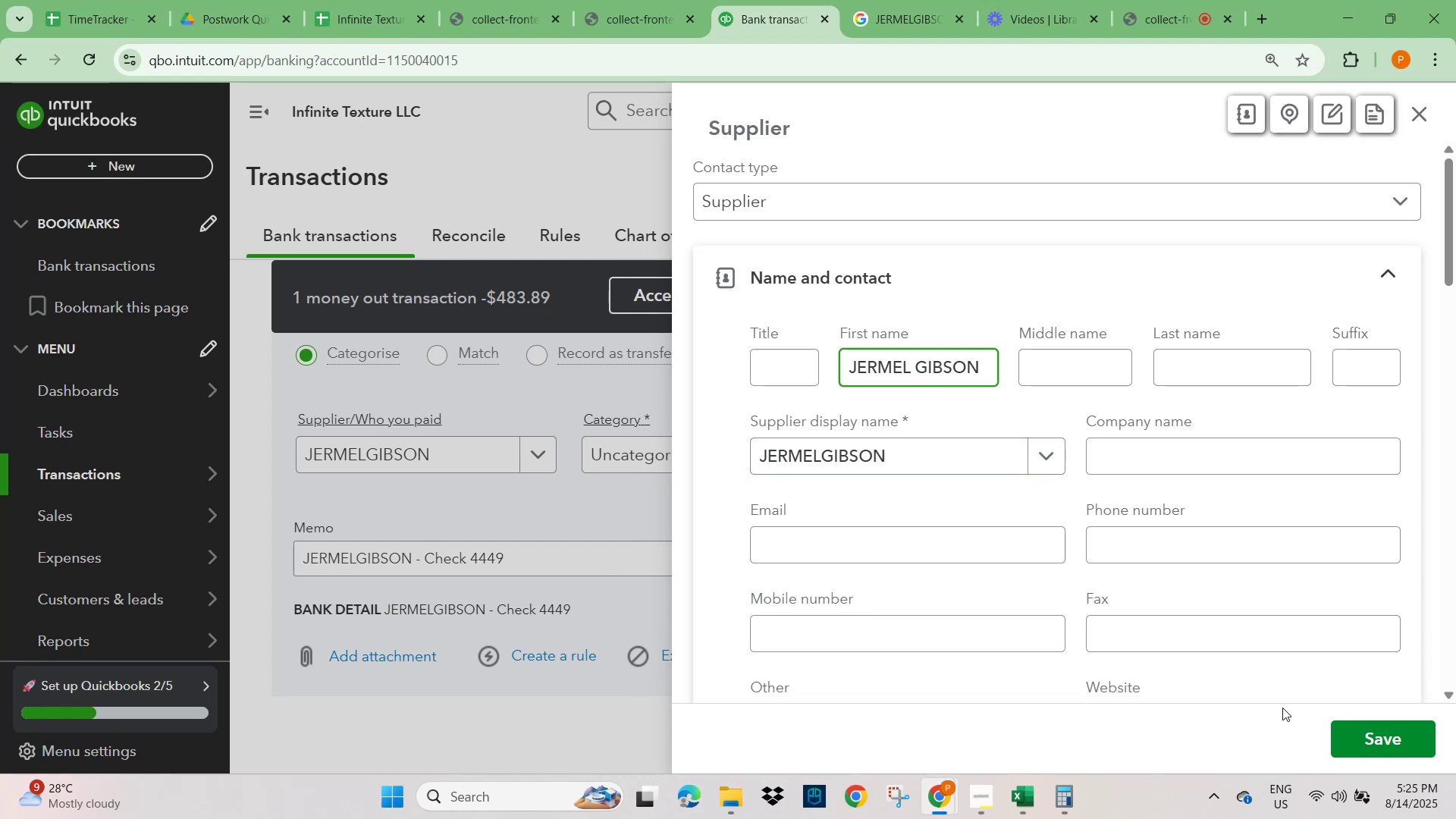 
left_click([1369, 738])
 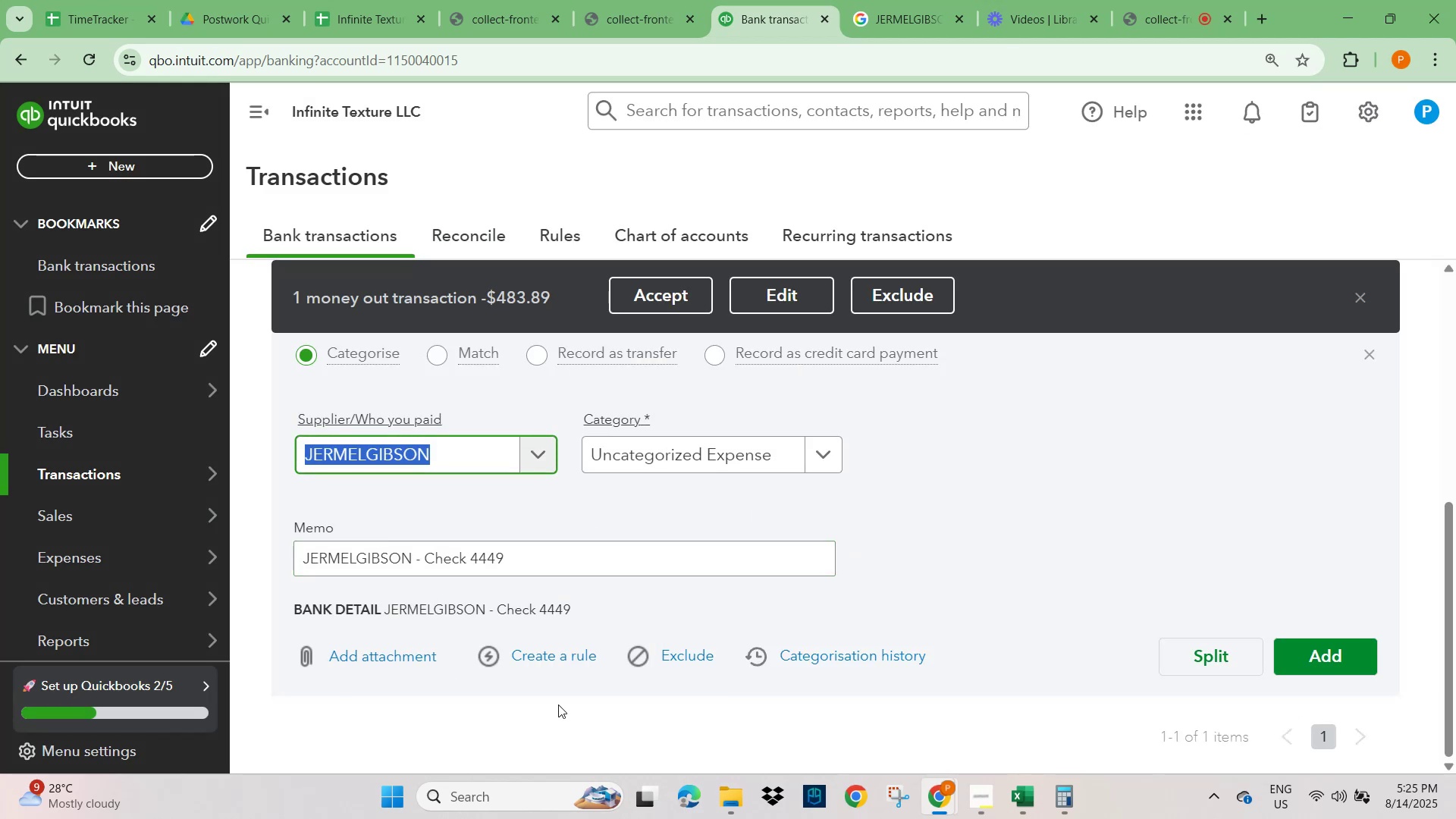 
left_click([667, 452])
 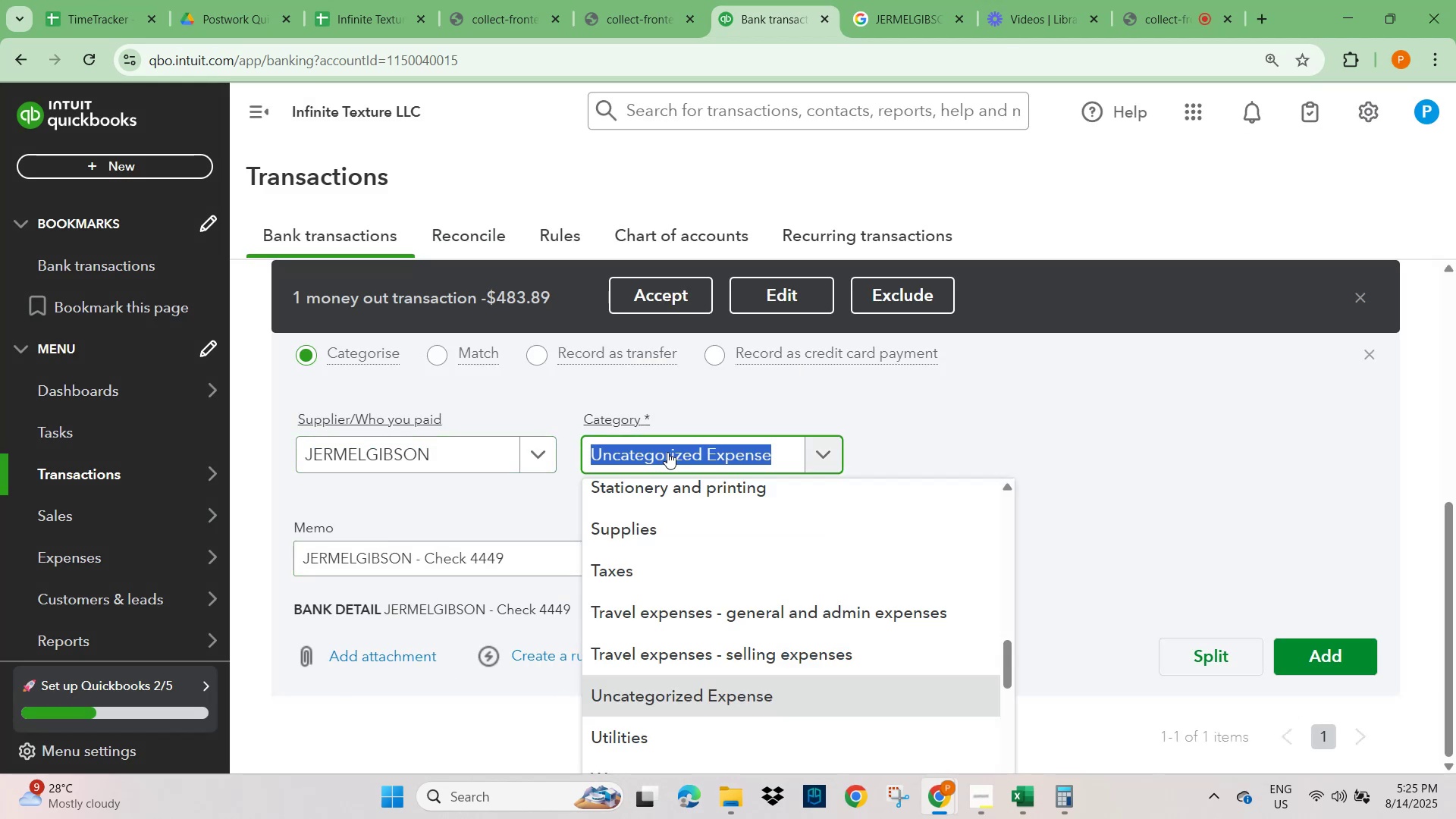 
type(wag)
 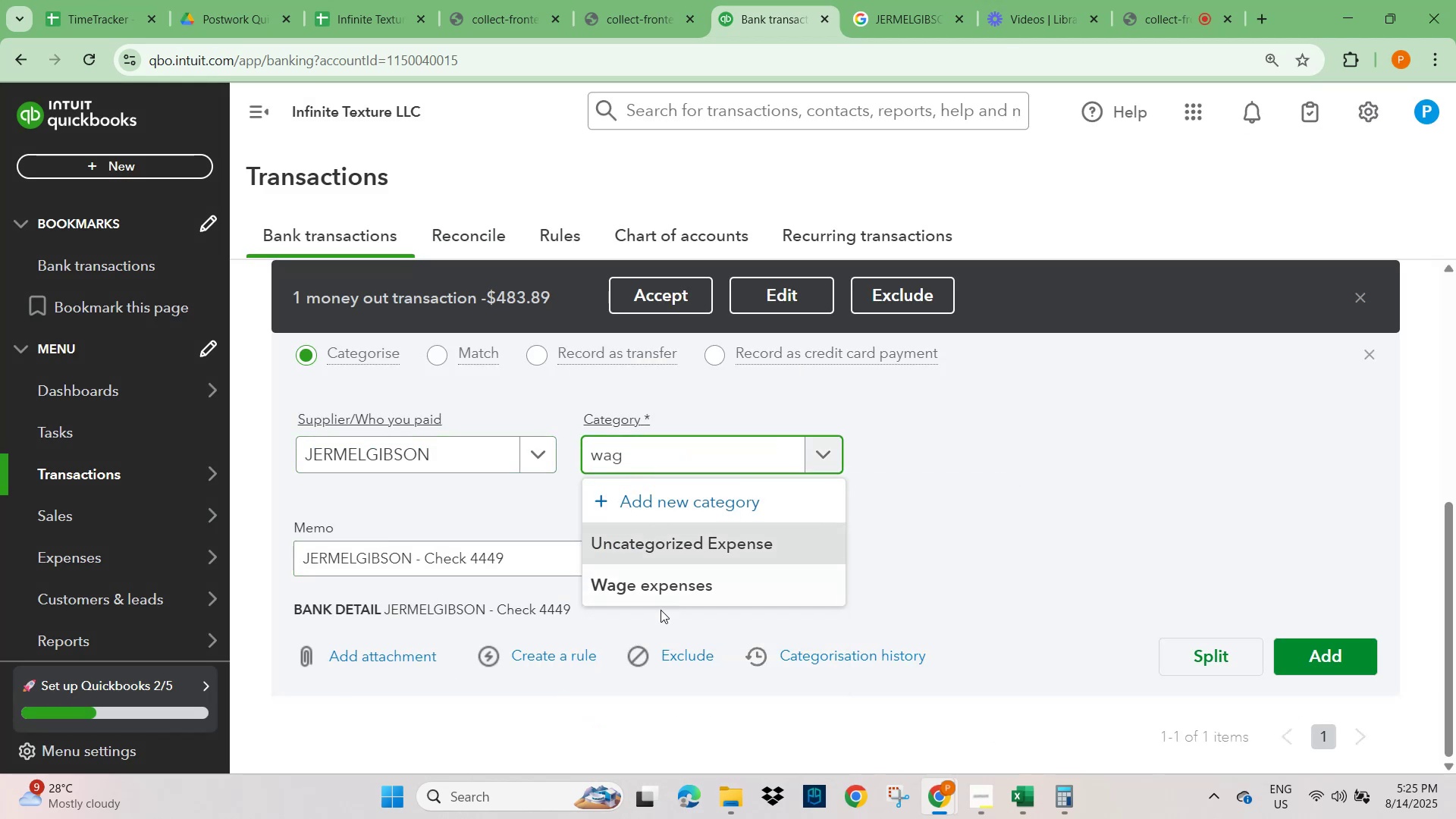 
left_click([661, 593])
 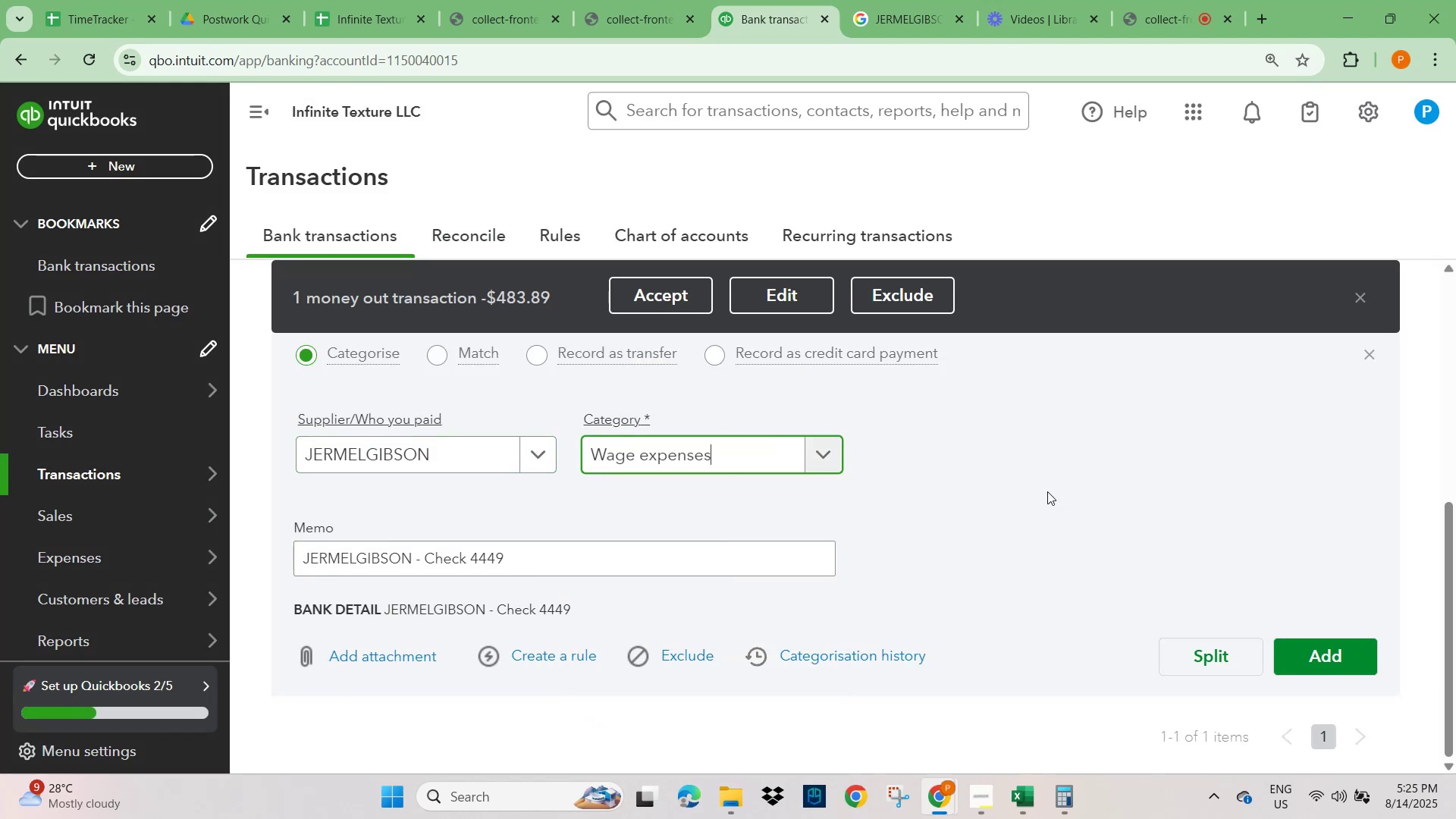 
left_click([1074, 482])
 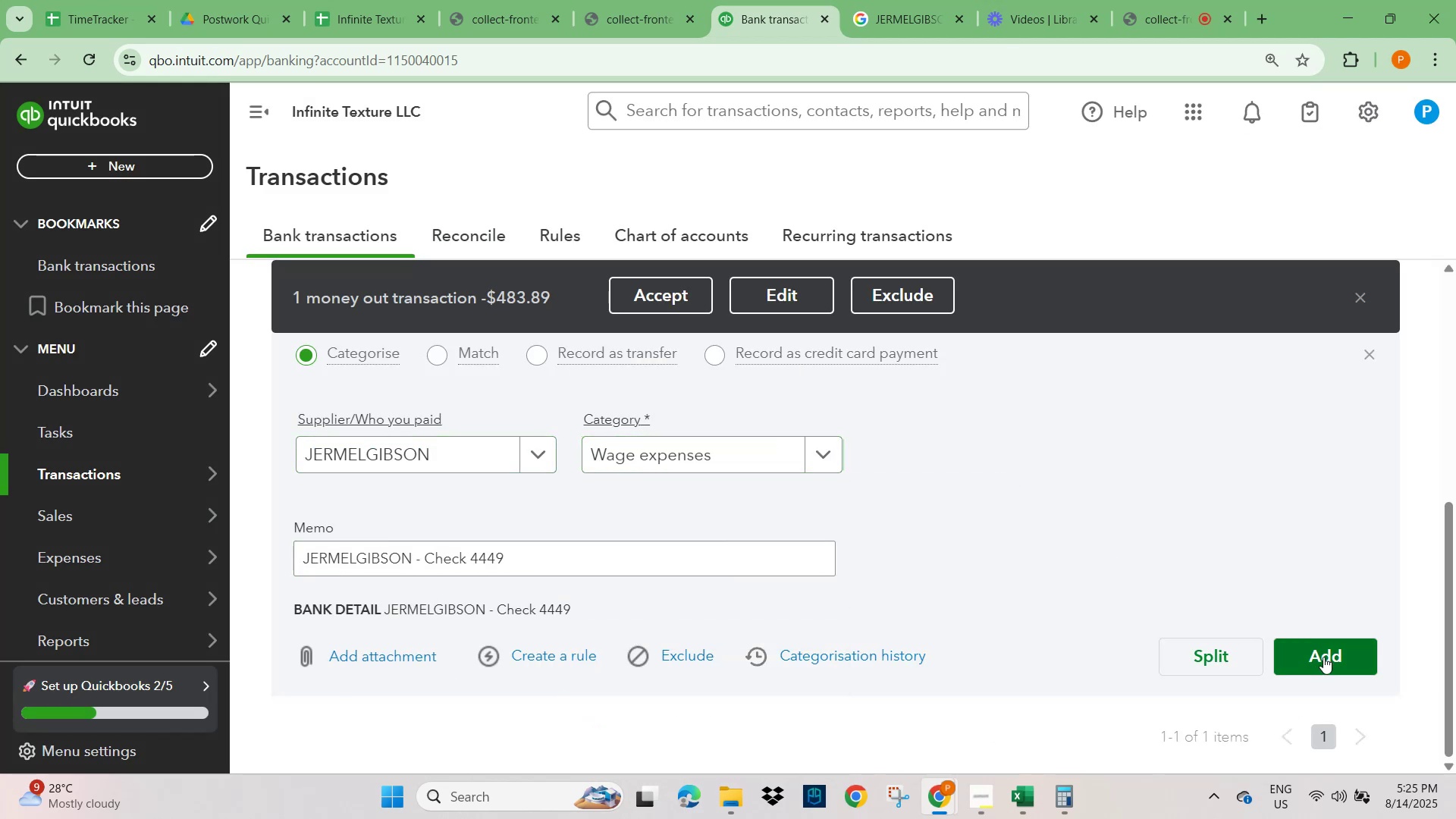 
left_click([1331, 659])
 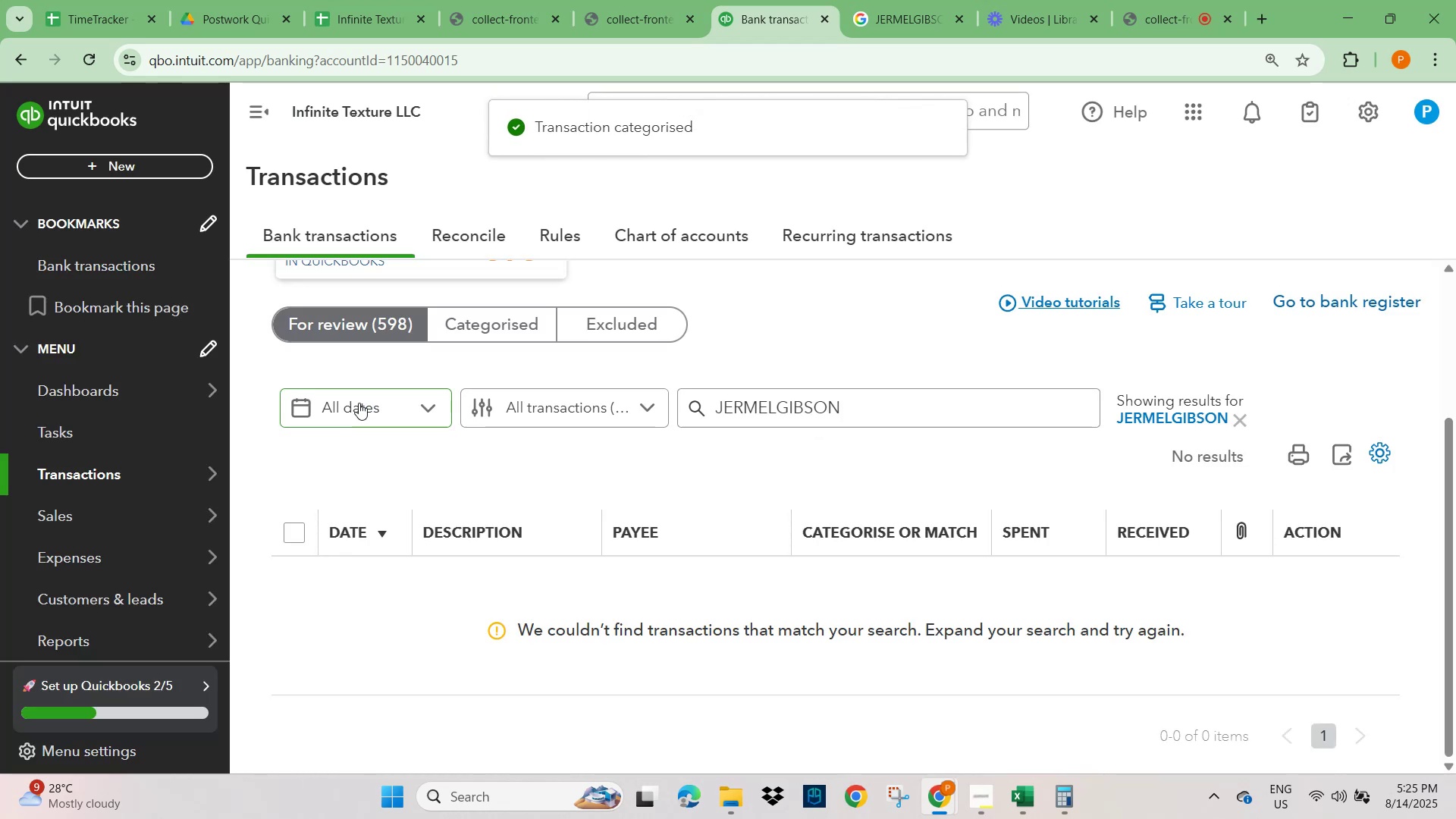 
left_click([353, 330])
 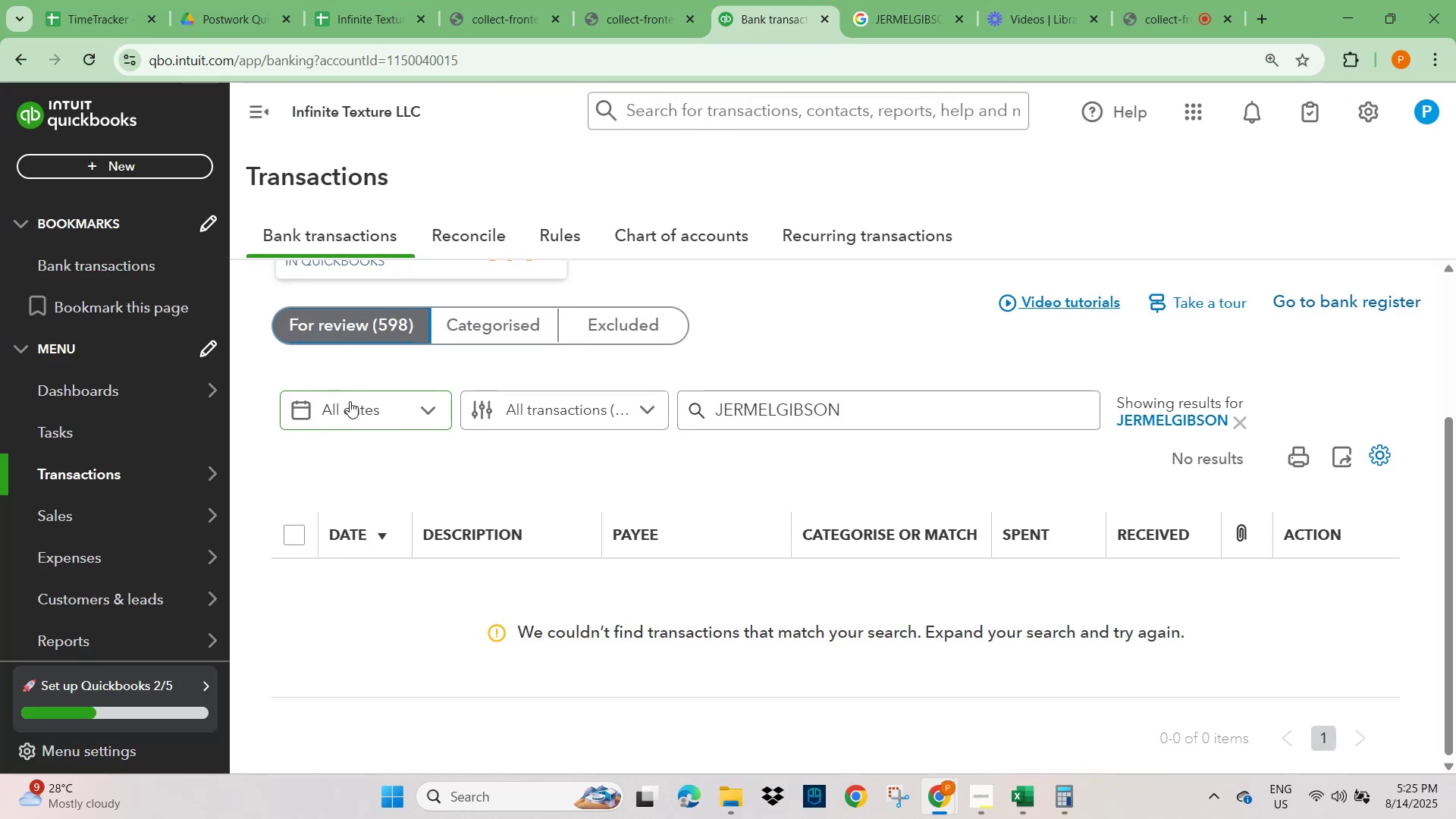 
wait(6.18)
 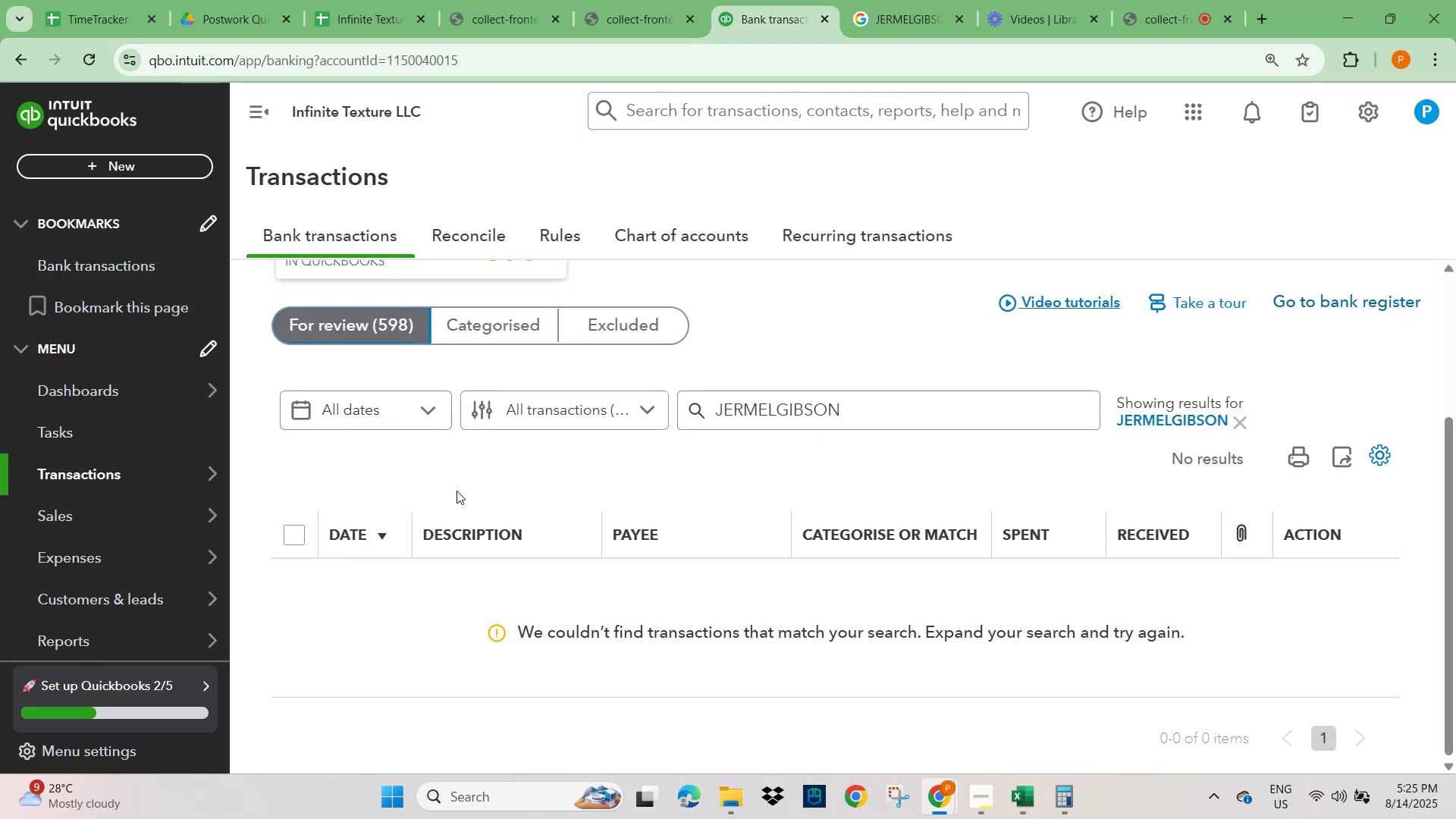 
left_click([1237, 421])
 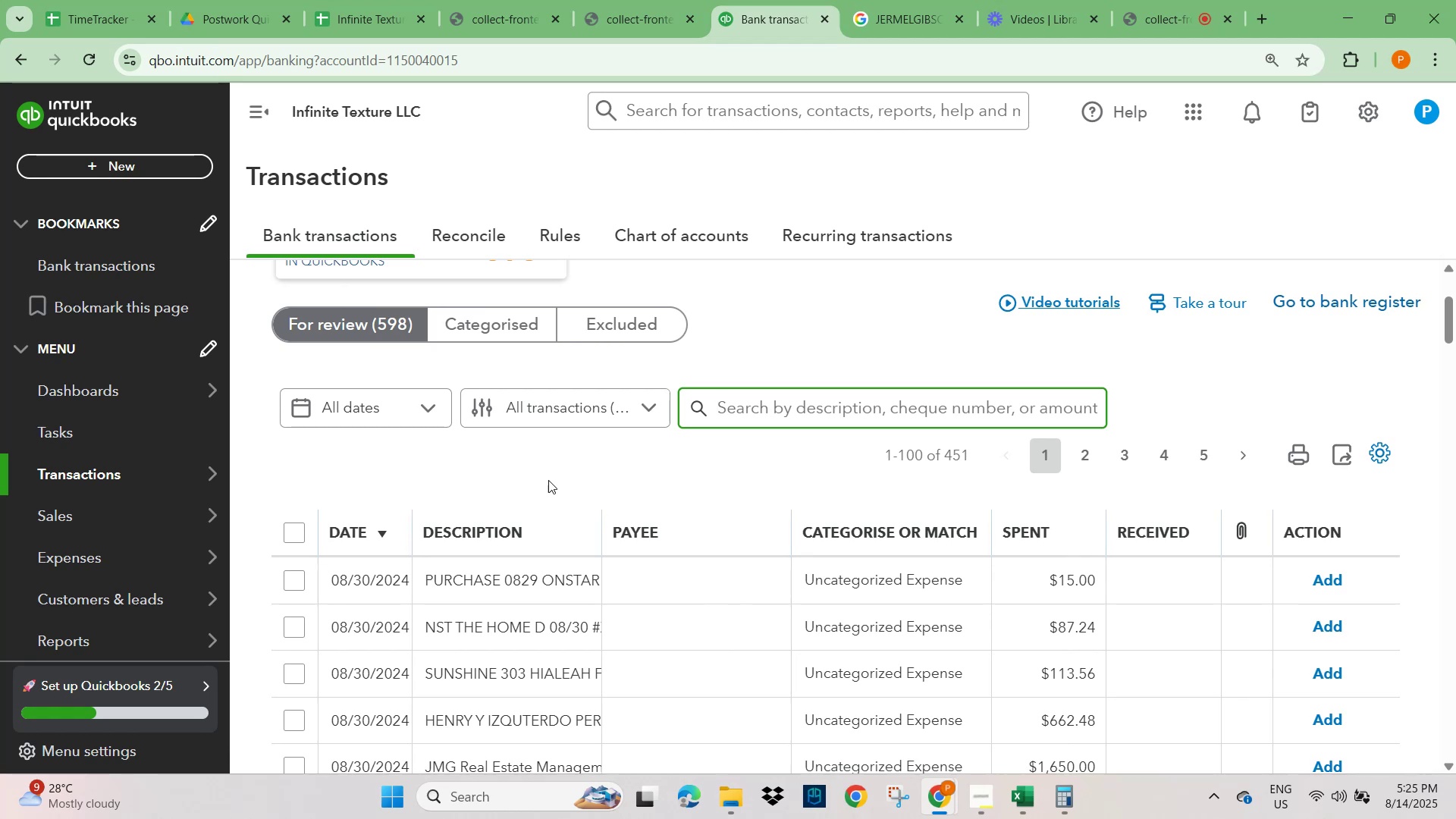 
scroll: coordinate [474, 633], scroll_direction: down, amount: 1.0
 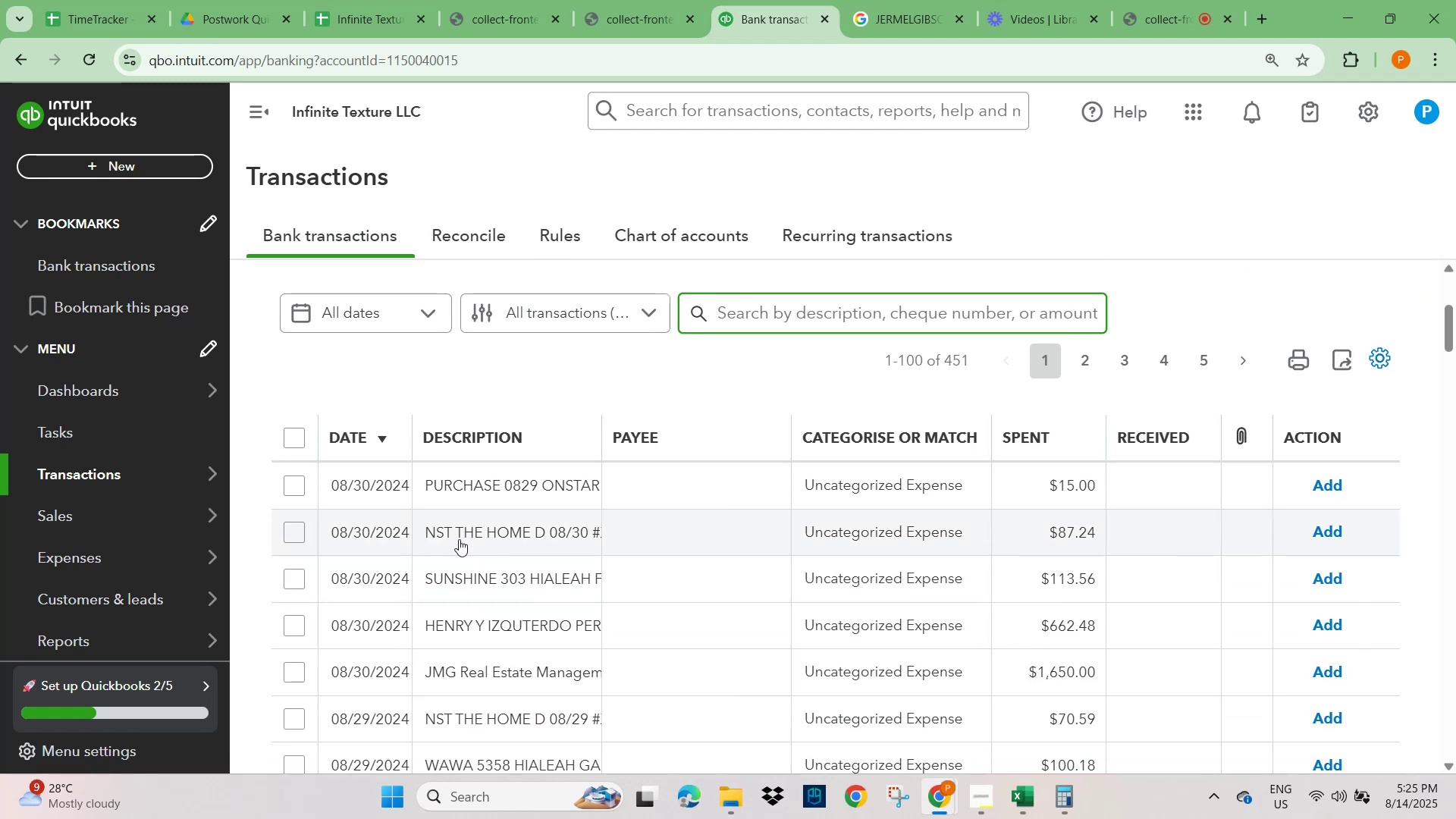 
left_click([459, 536])
 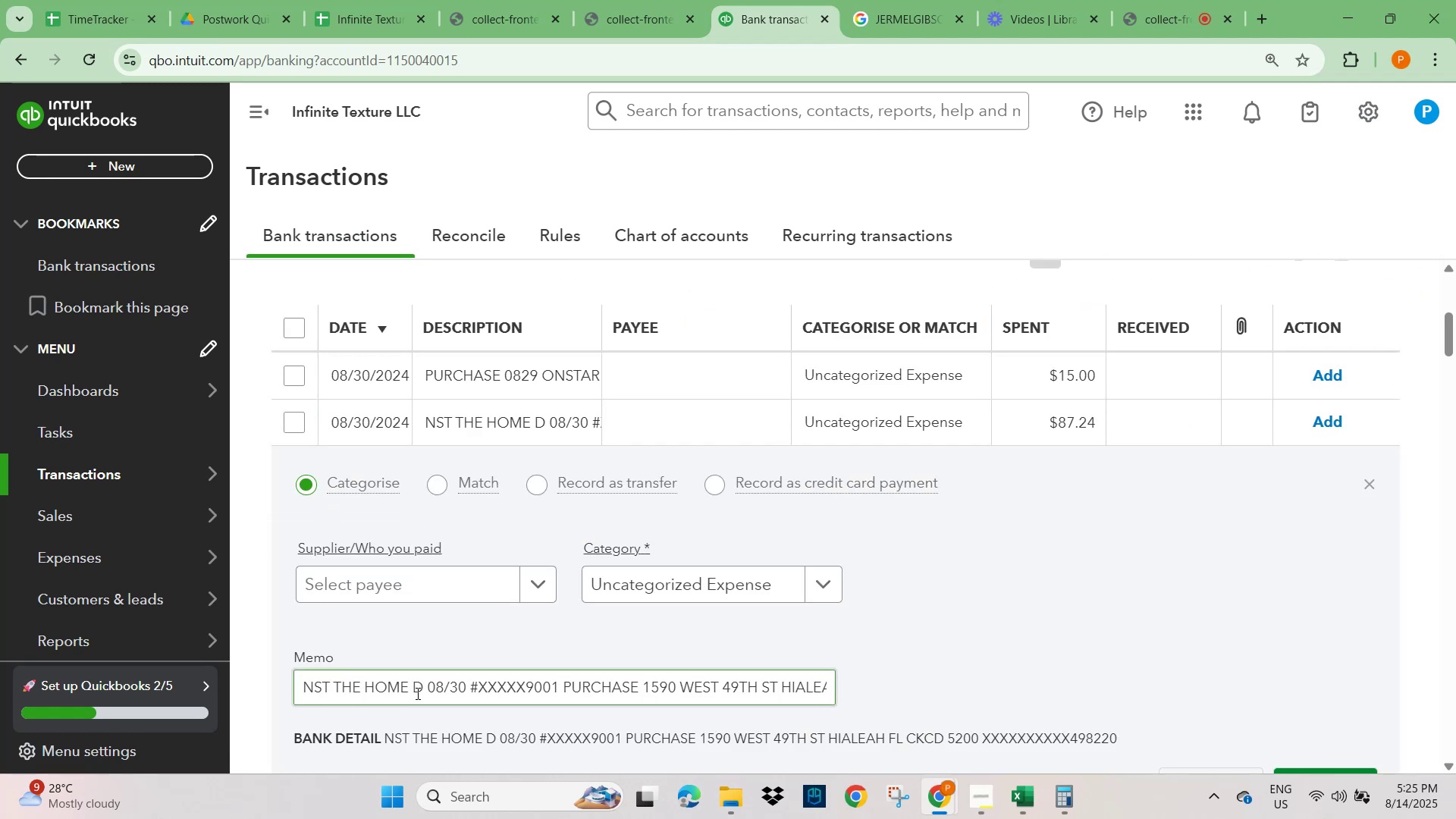 
left_click_drag(start_coordinate=[427, 686], to_coordinate=[210, 695])
 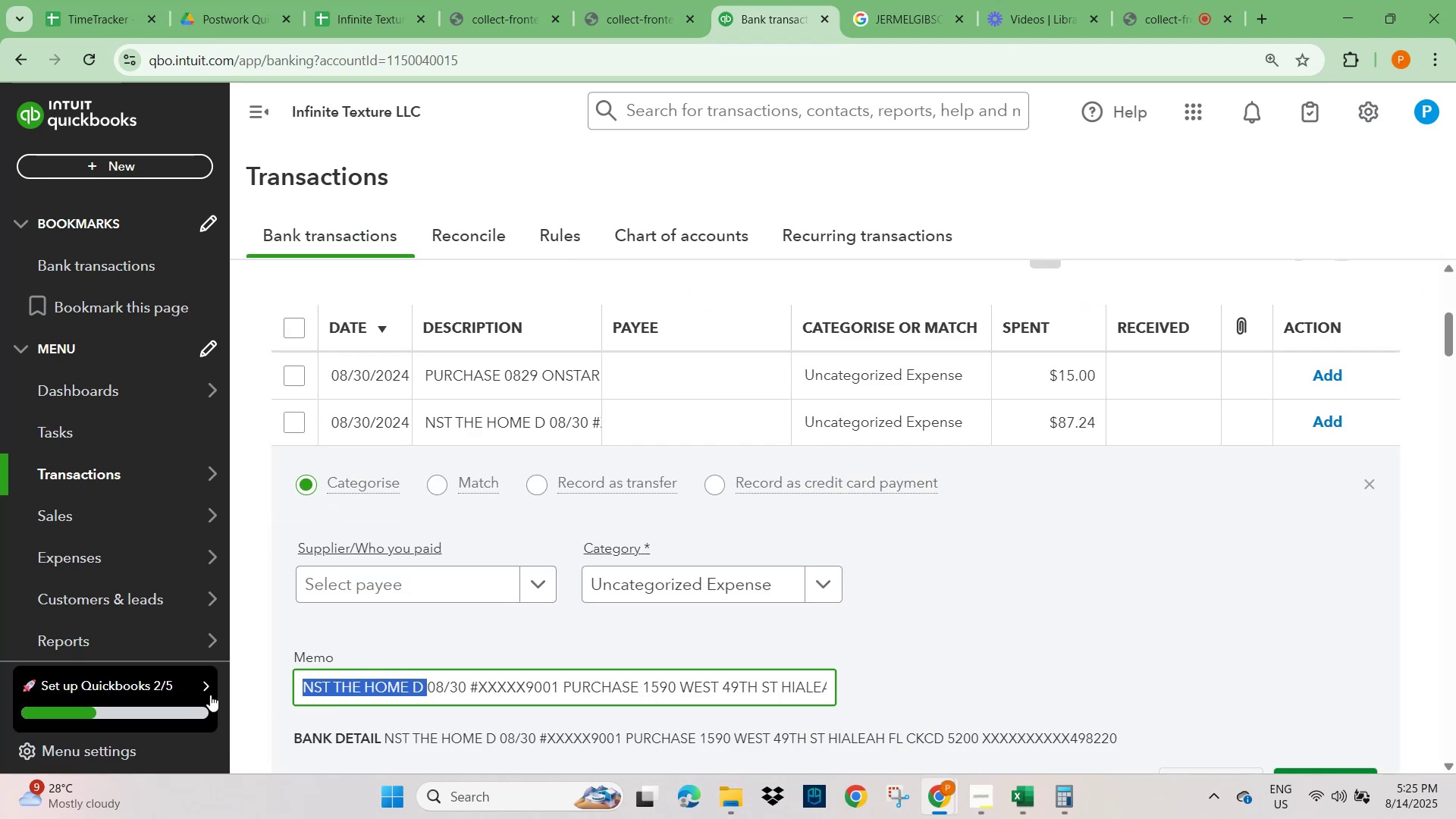 
key(Control+C)
 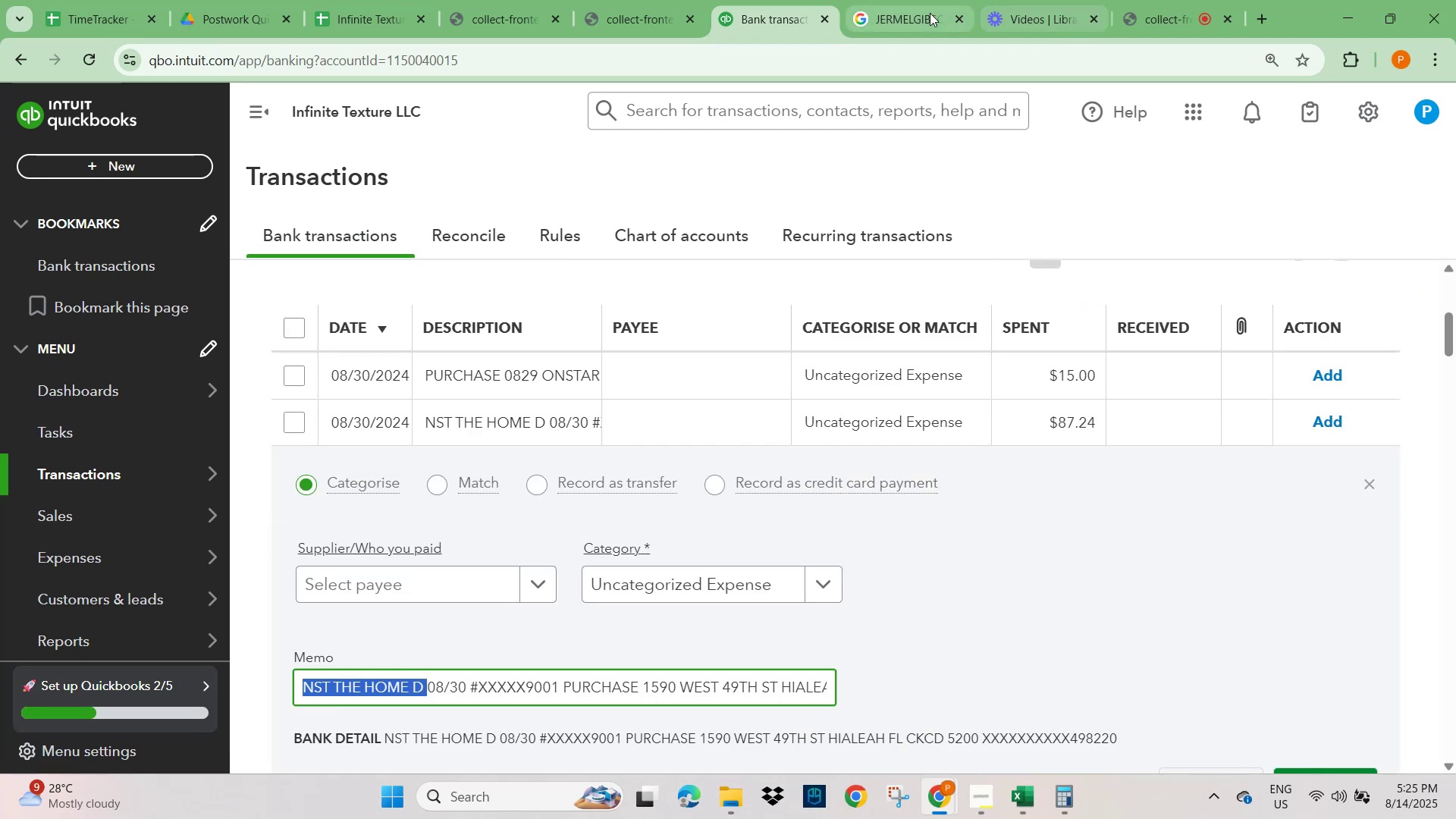 
left_click([928, 13])
 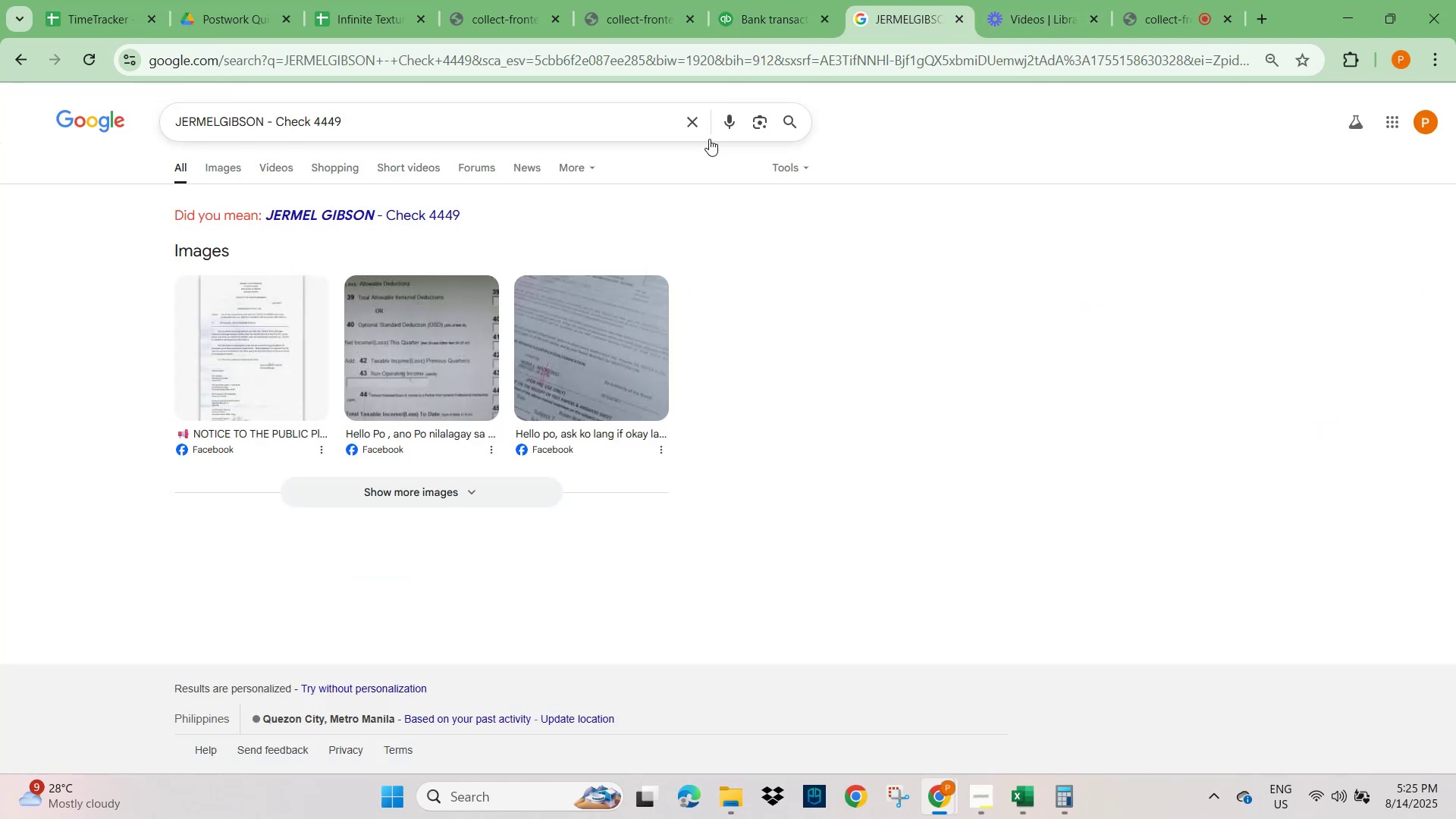 
left_click([700, 121])
 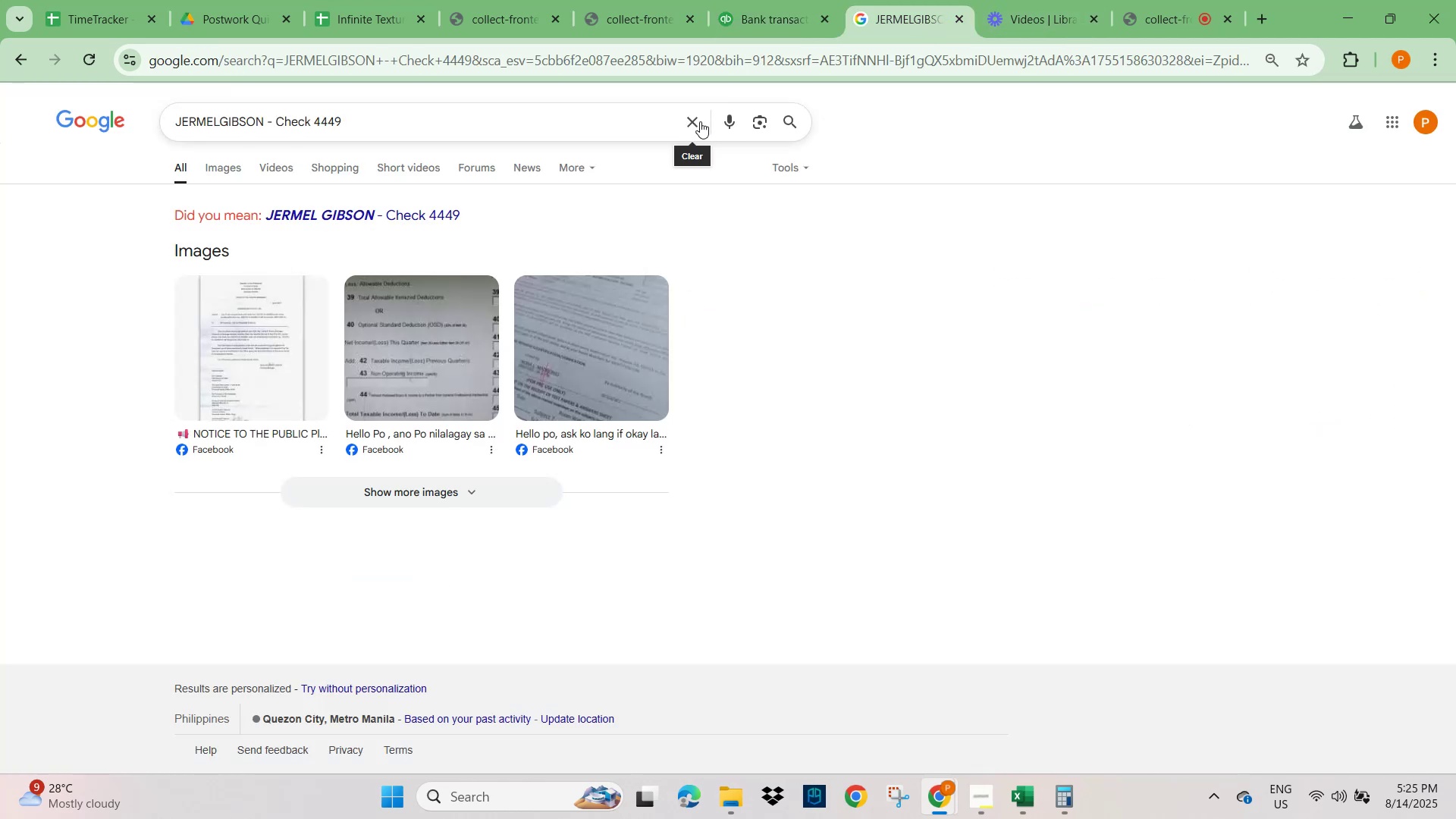 
key(Control+V)
 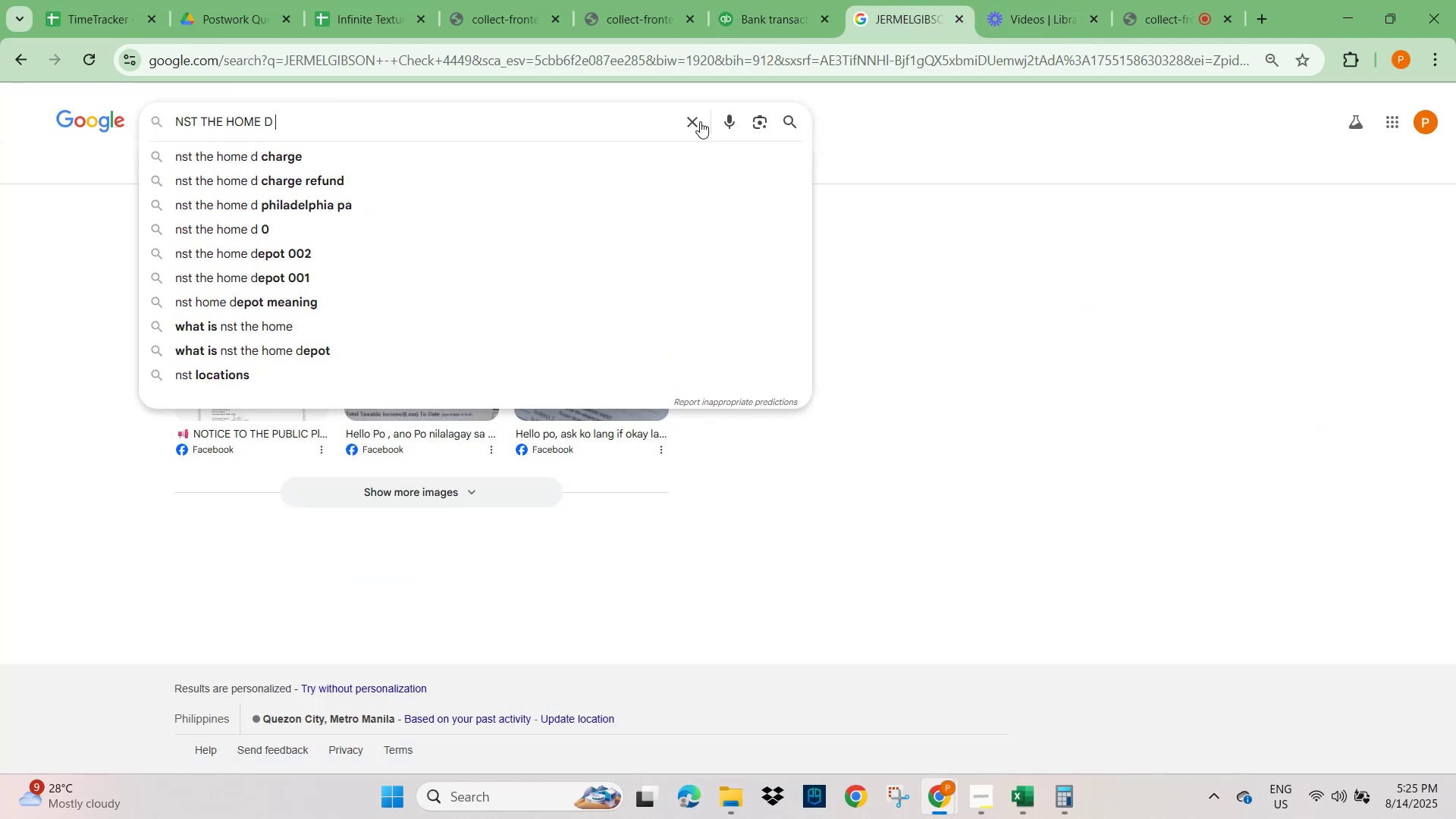 
key(NumpadEnter)
 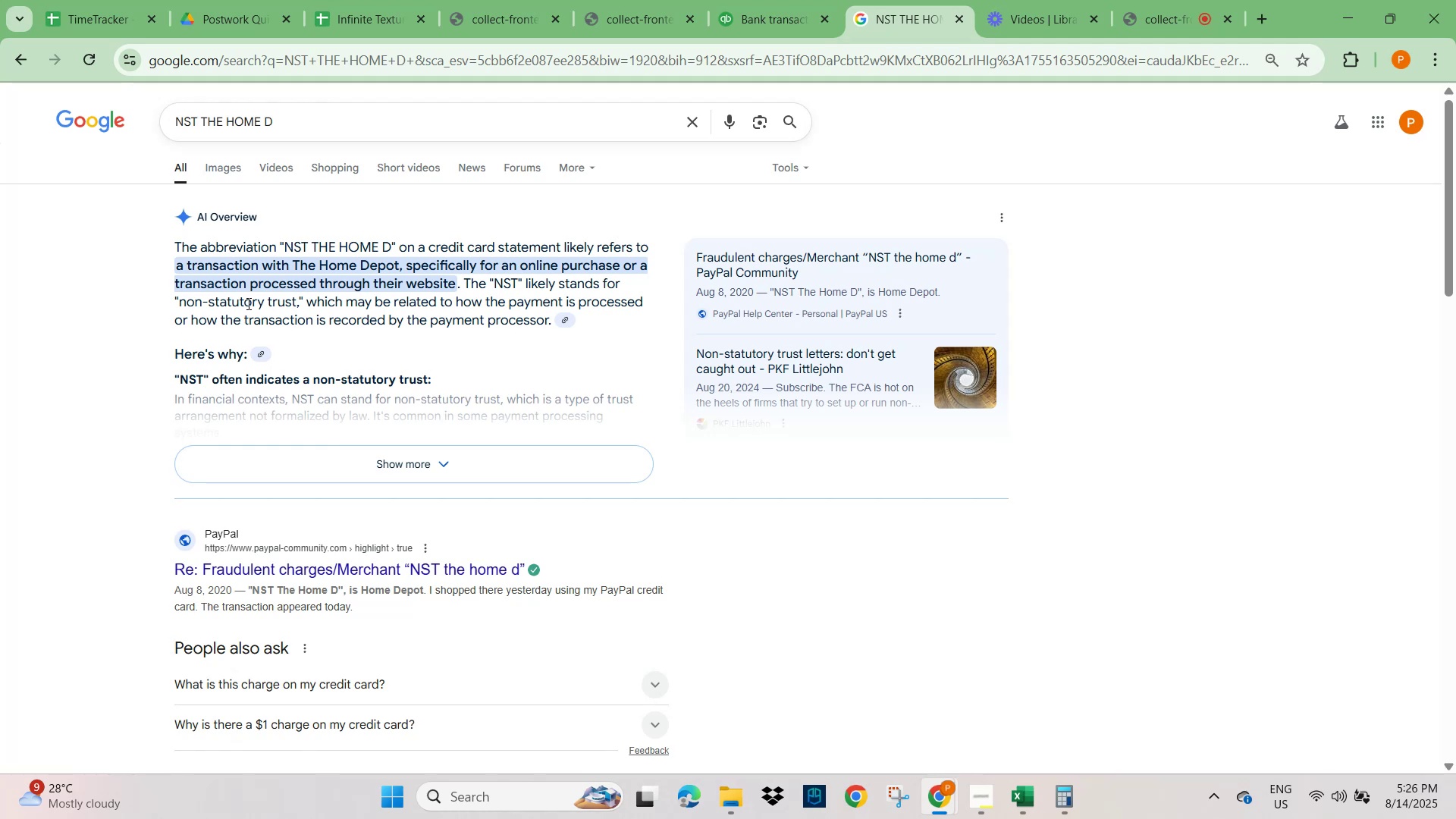 
wait(21.04)
 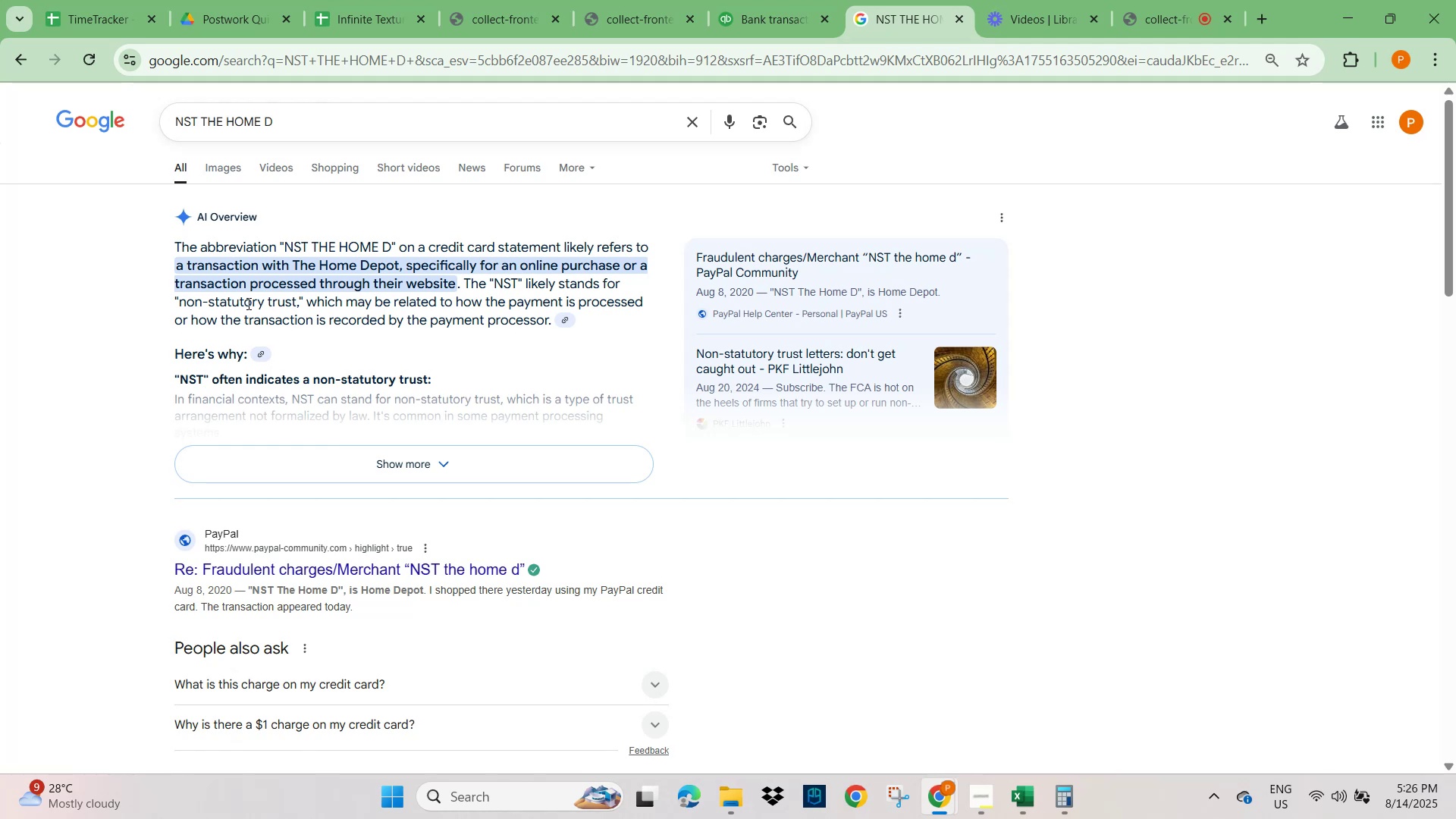 
scroll: coordinate [375, 305], scroll_direction: up, amount: 1.0
 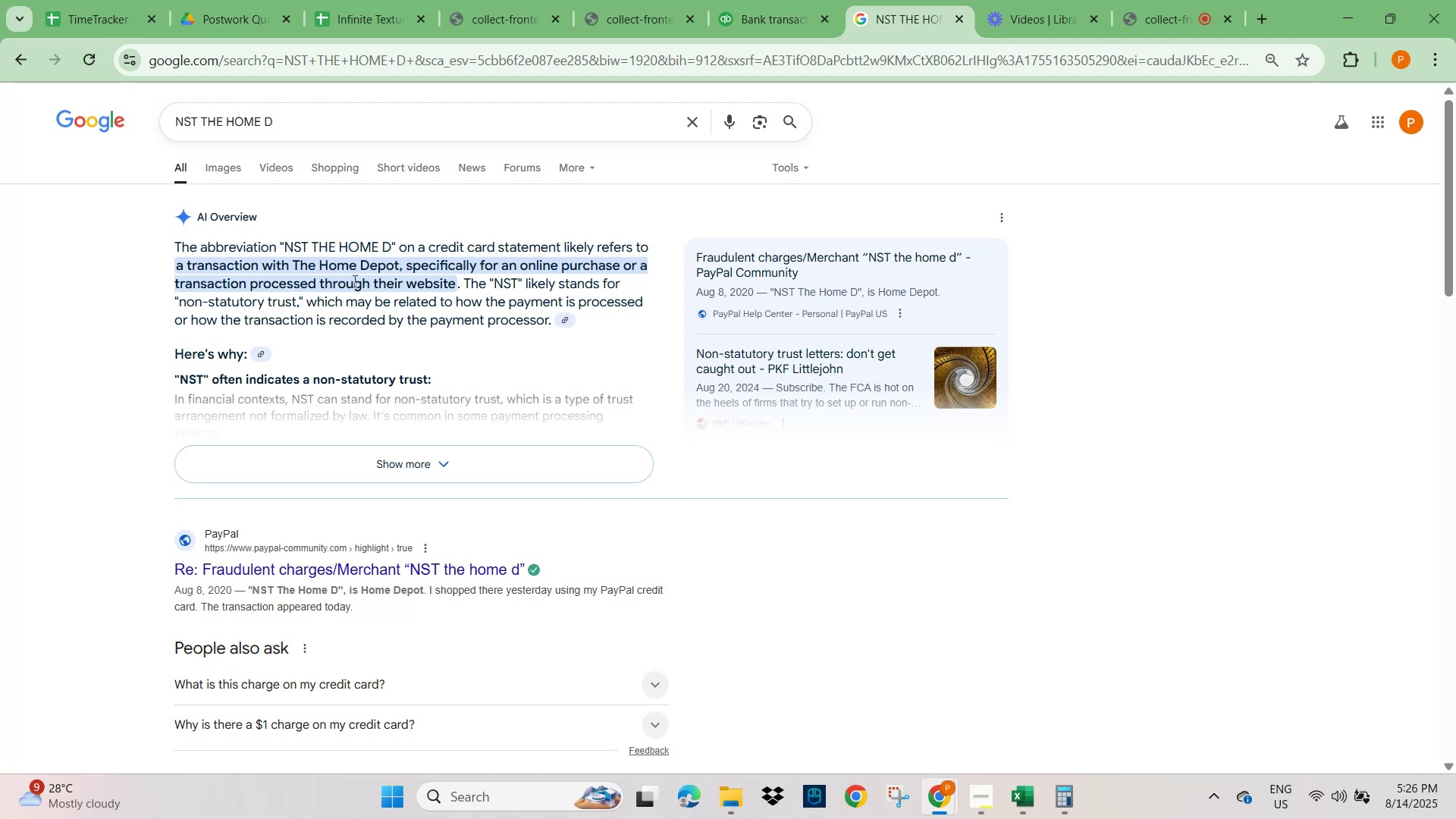 
wait(29.41)
 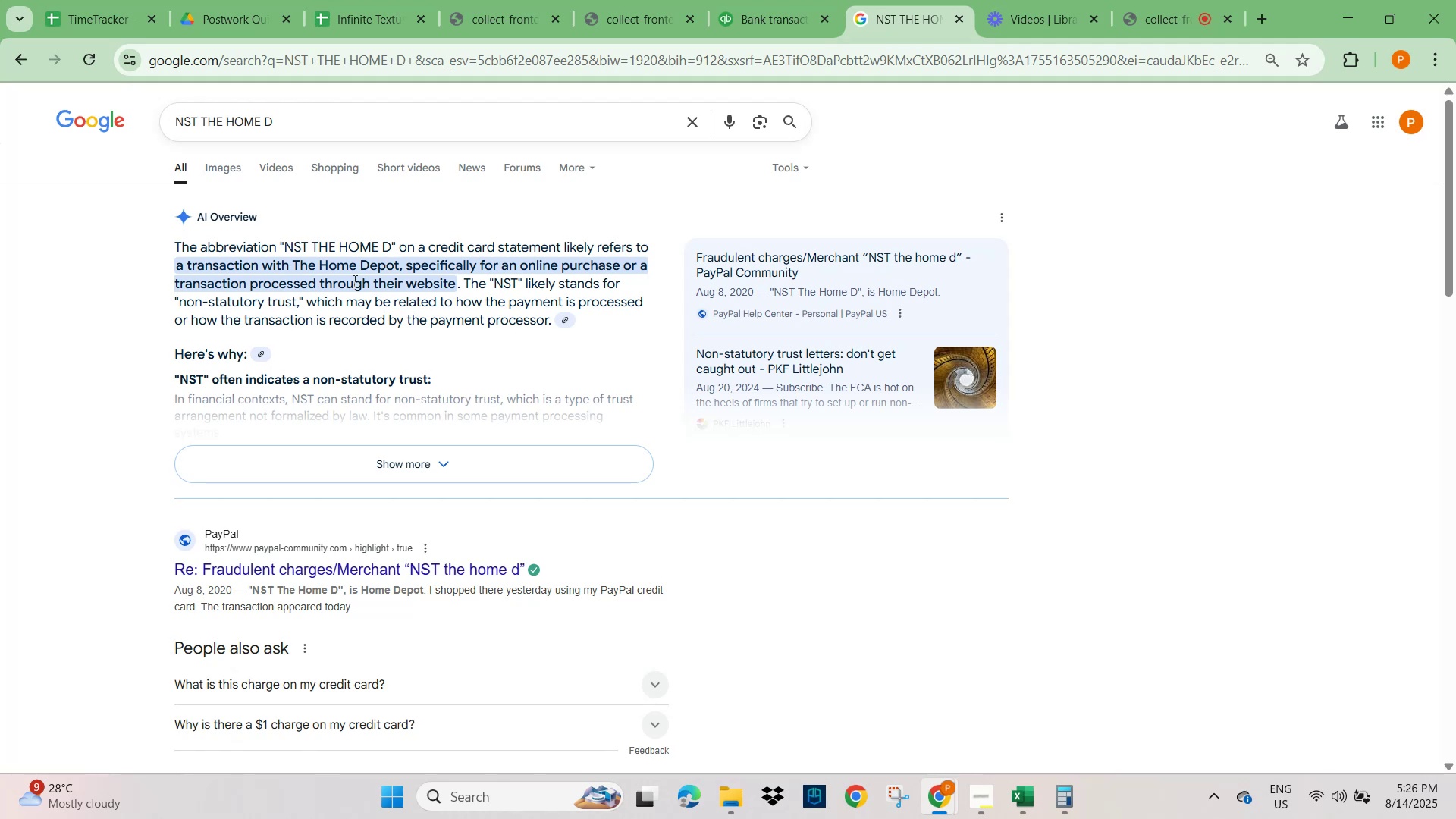 
left_click([766, 11])
 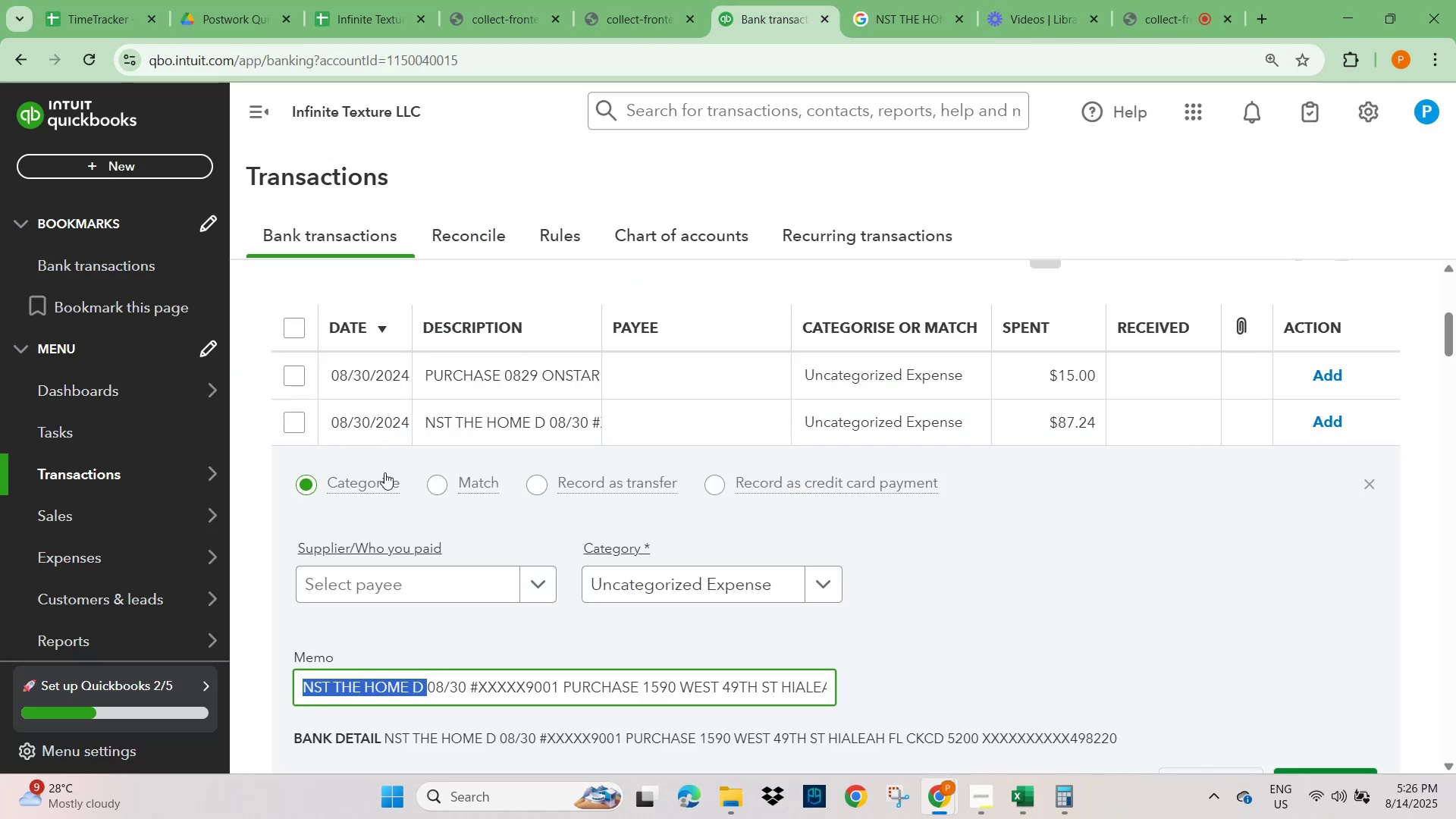 
scroll: coordinate [396, 500], scroll_direction: down, amount: 1.0
 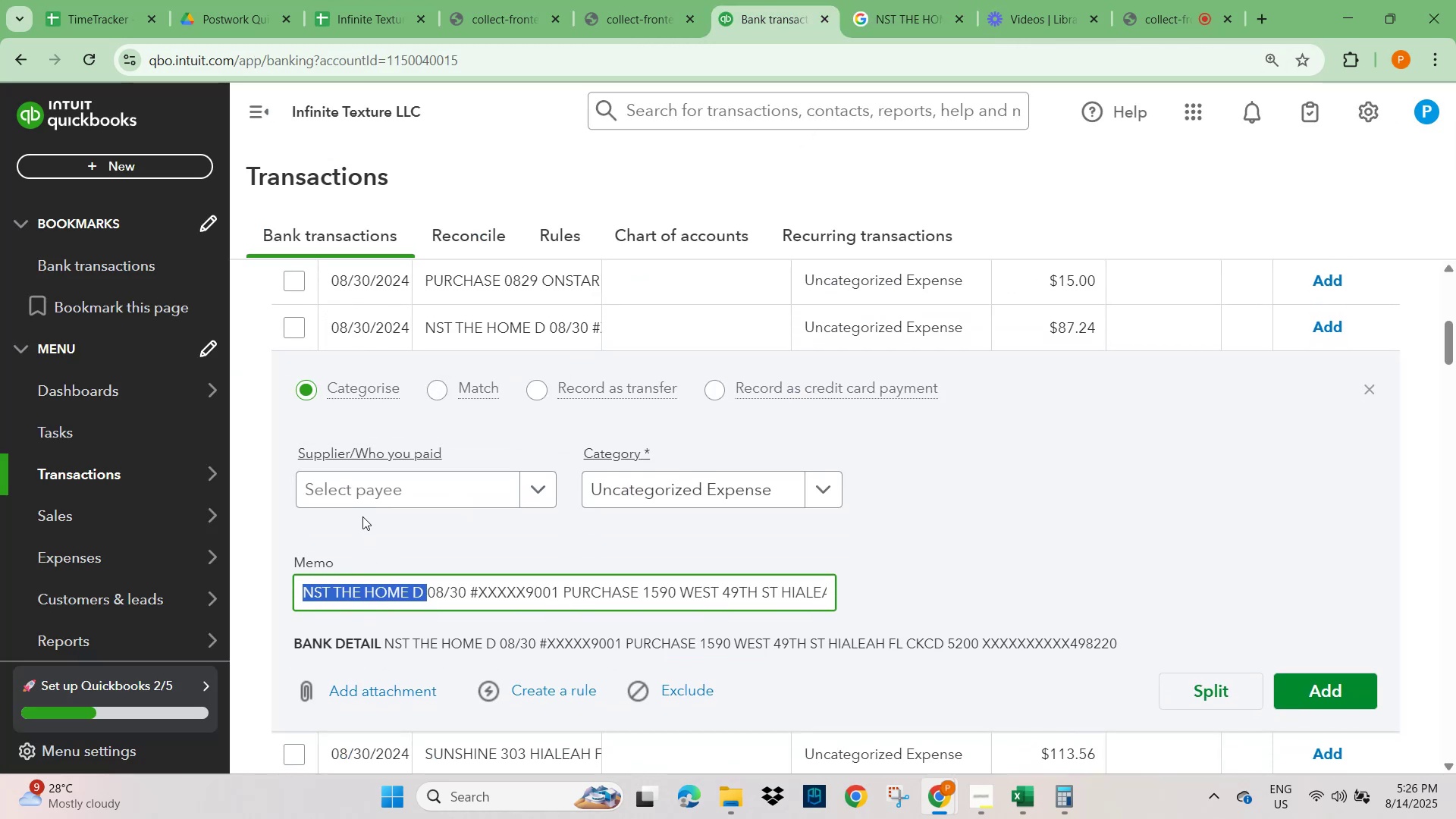 
left_click([362, 497])
 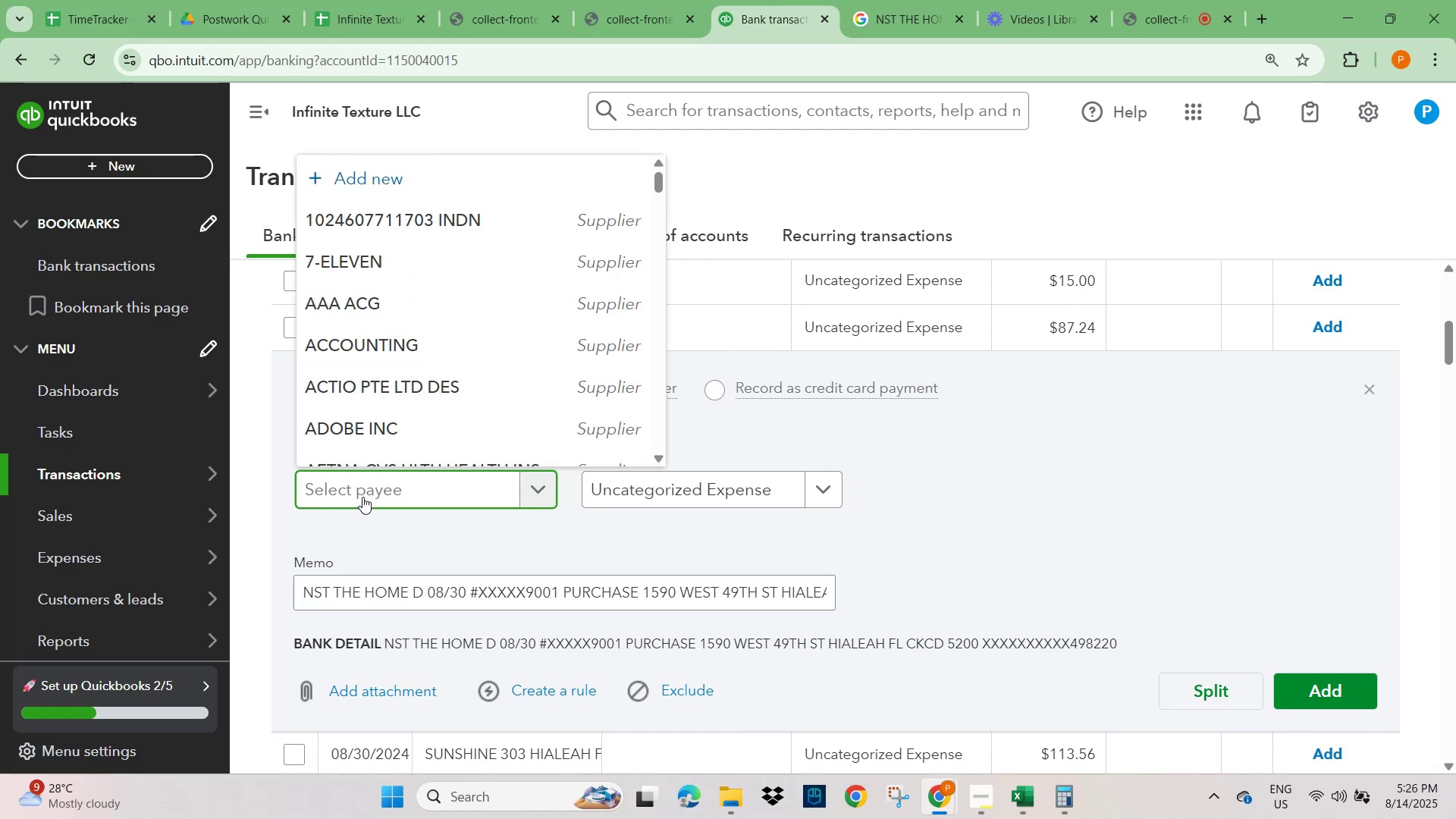 
type(home)
 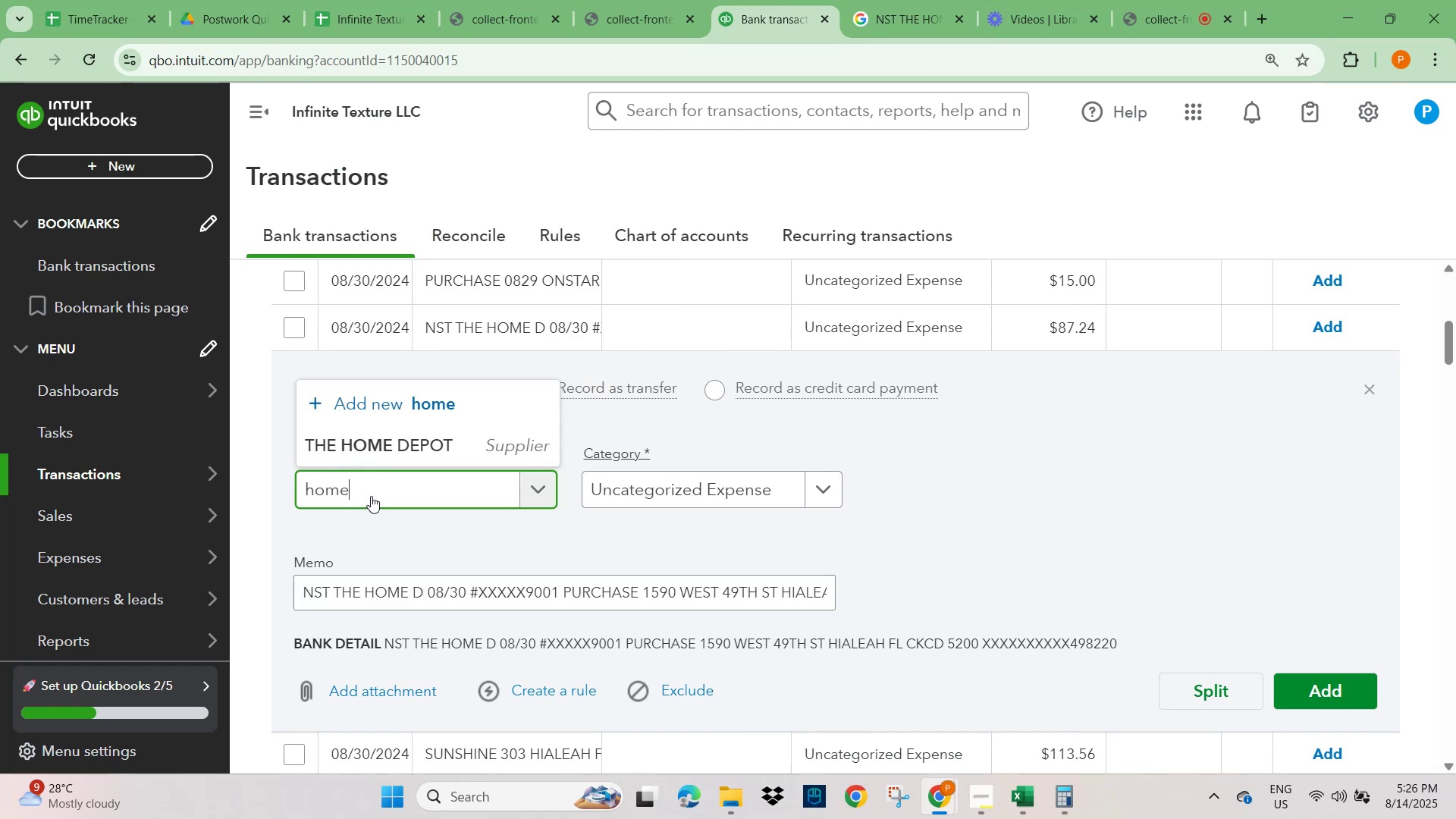 
left_click([436, 447])
 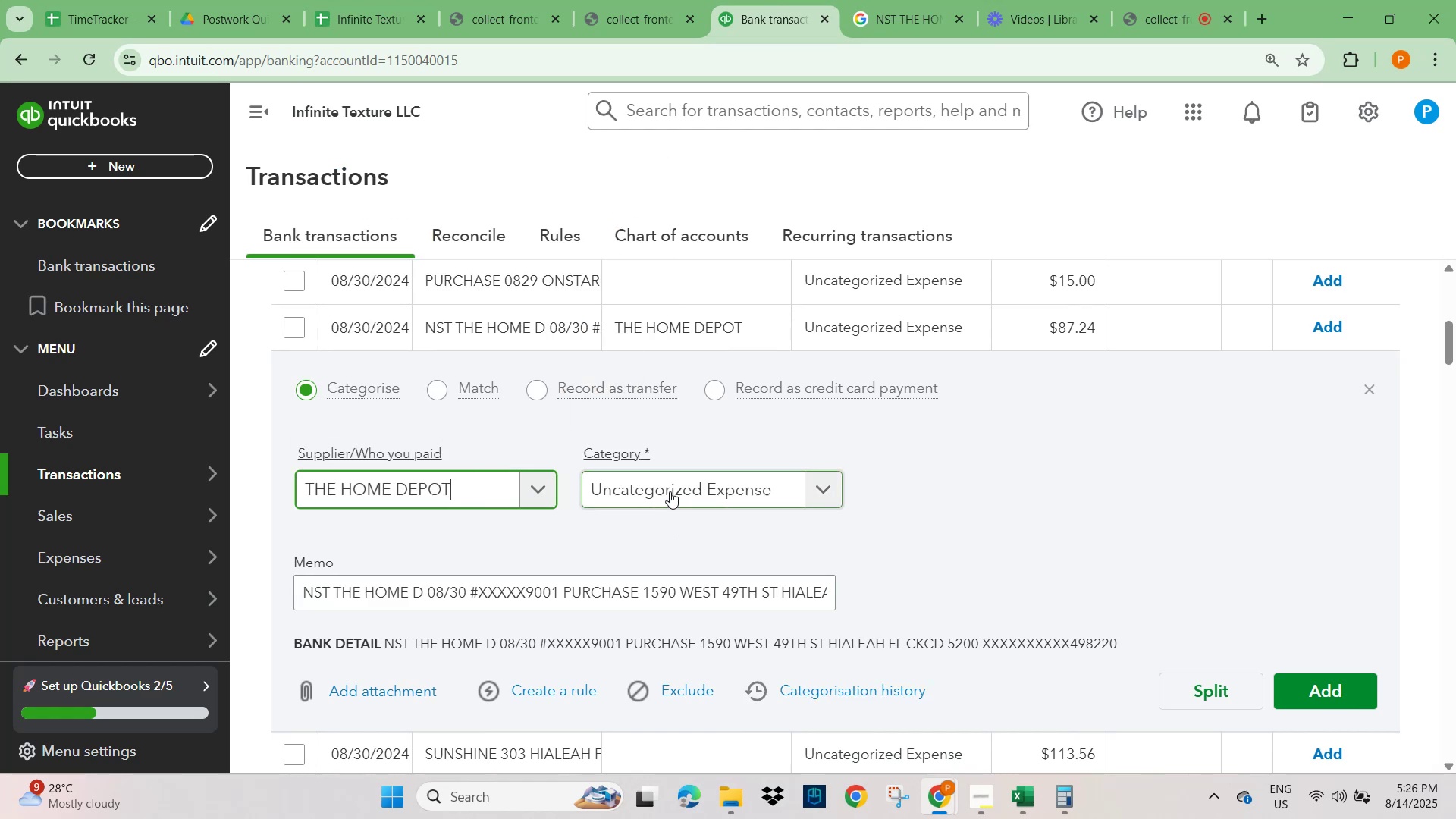 
left_click([670, 491])
 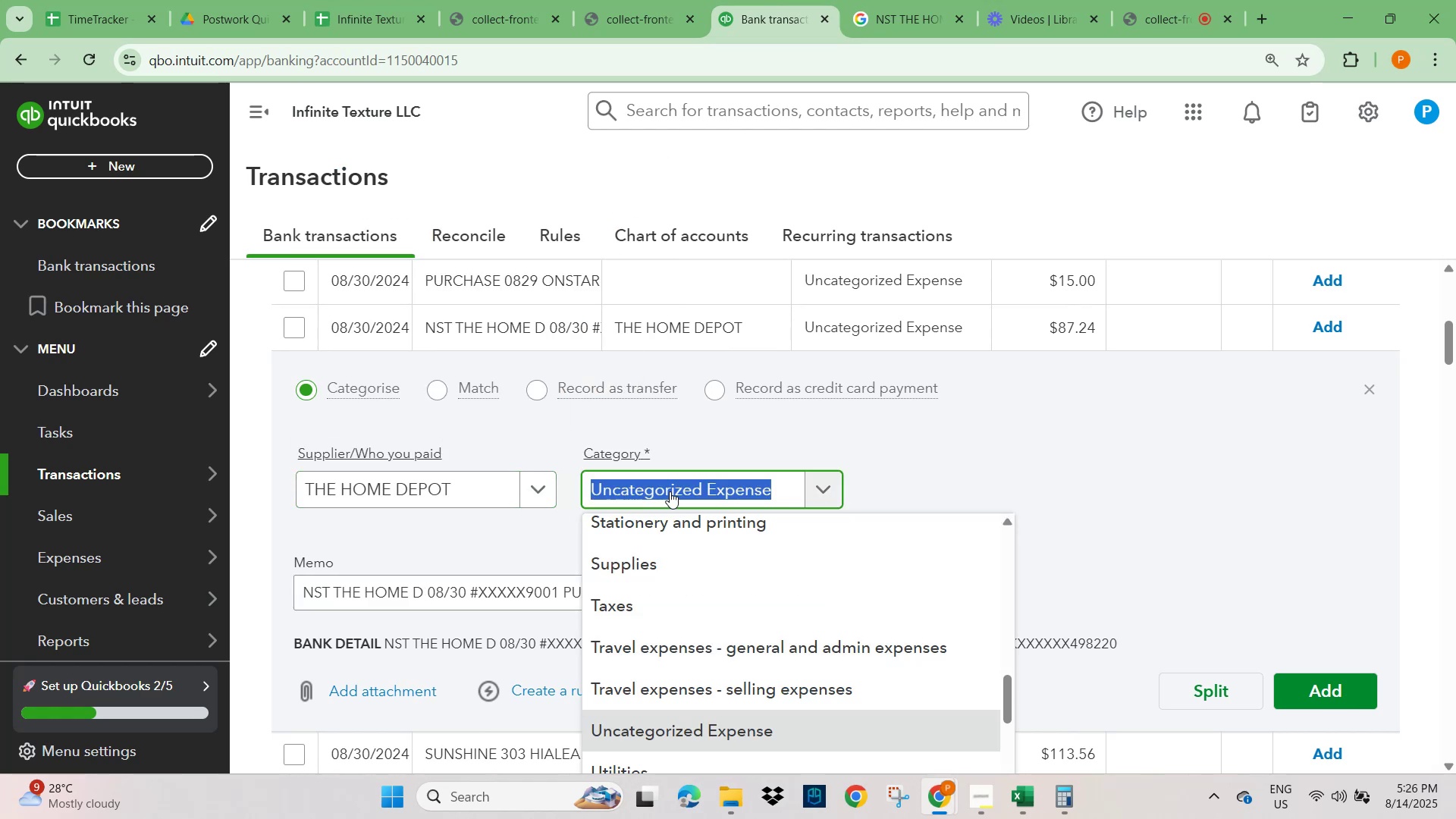 
type(mater)
key(Backspace)
key(Backspace)
key(Backspace)
key(Backspace)
key(Backspace)
key(Backspace)
key(Backspace)
type(mater)
 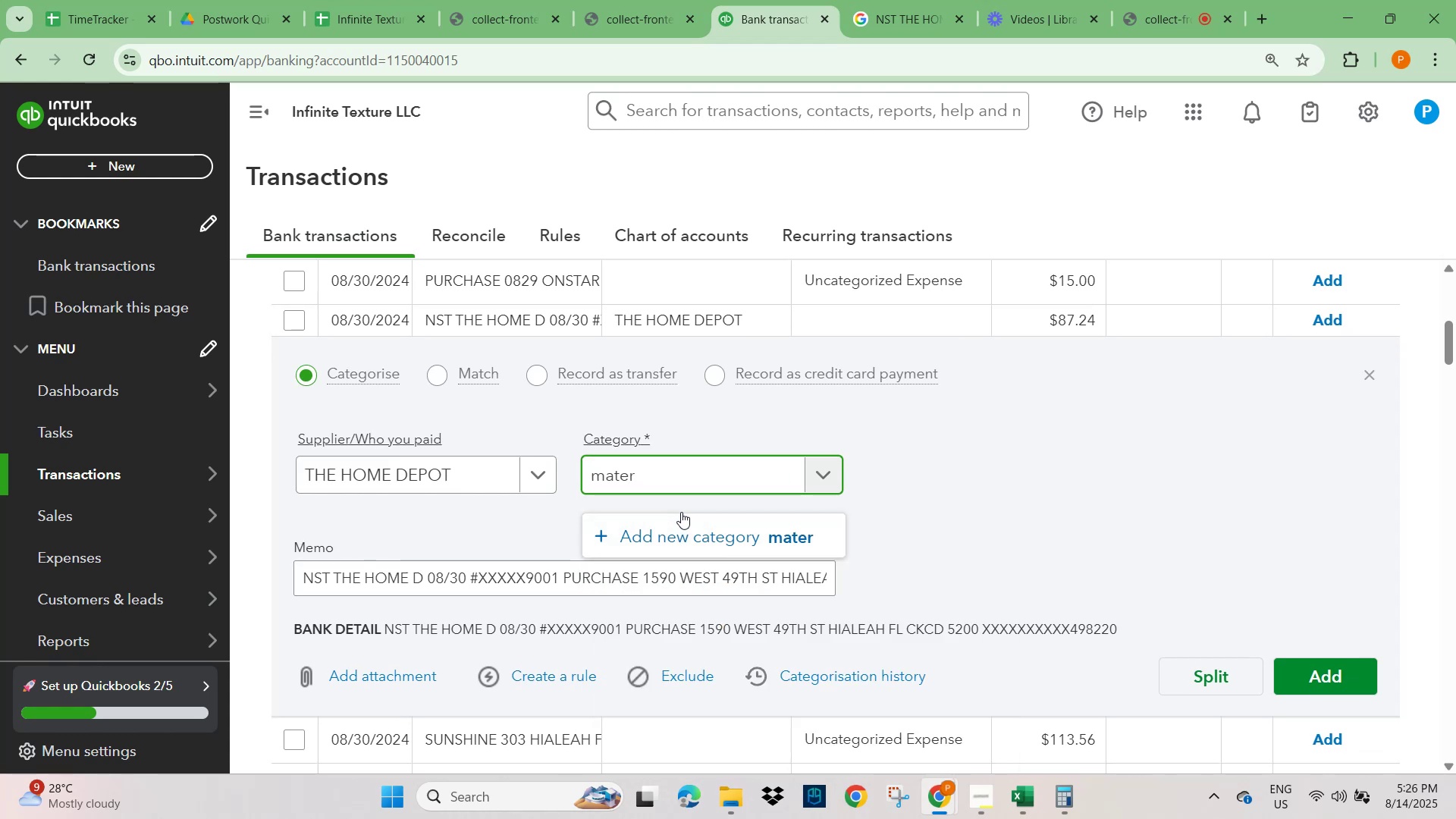 
left_click([972, 476])
 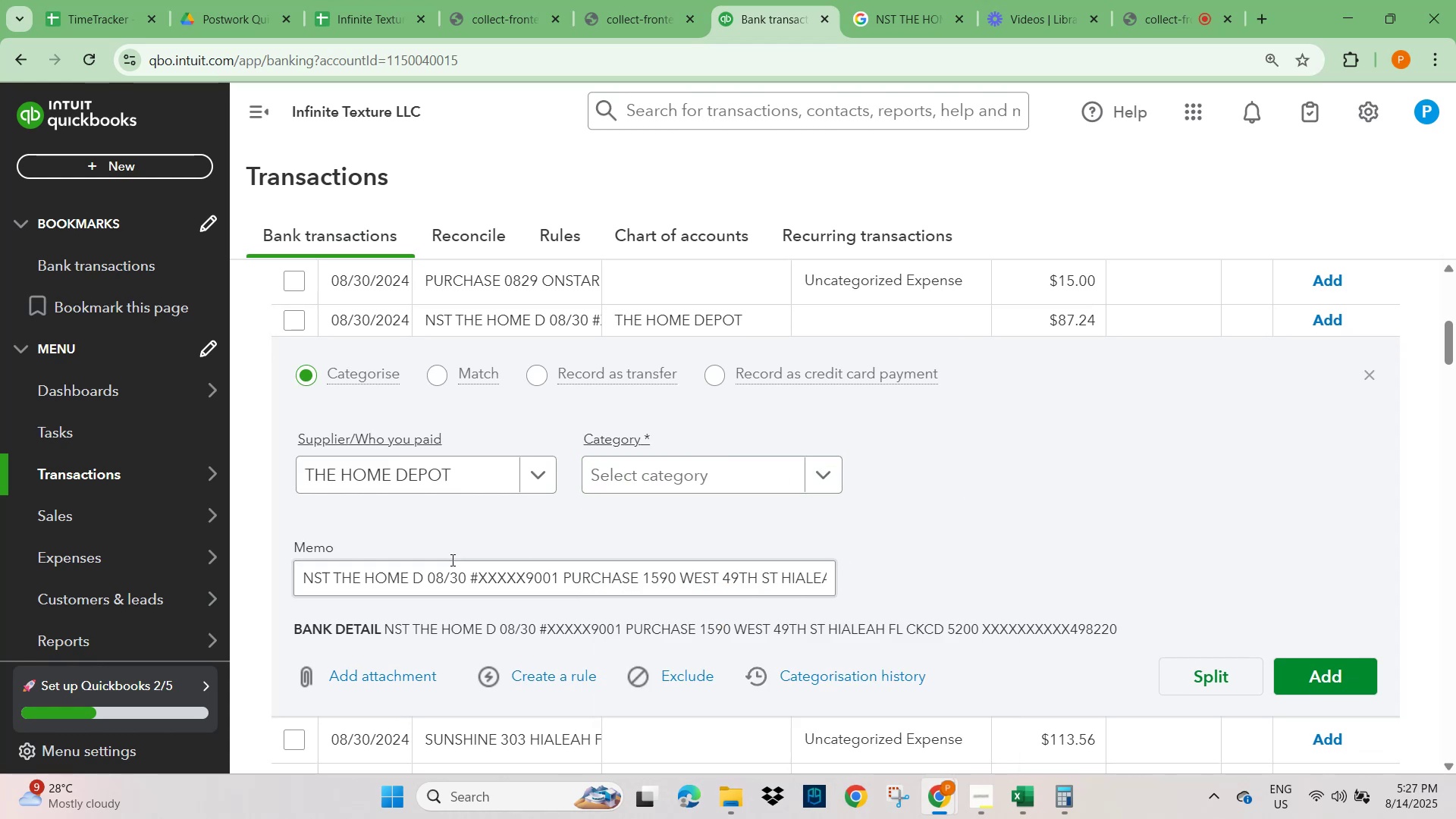 
scroll: coordinate [443, 562], scroll_direction: down, amount: 1.0
 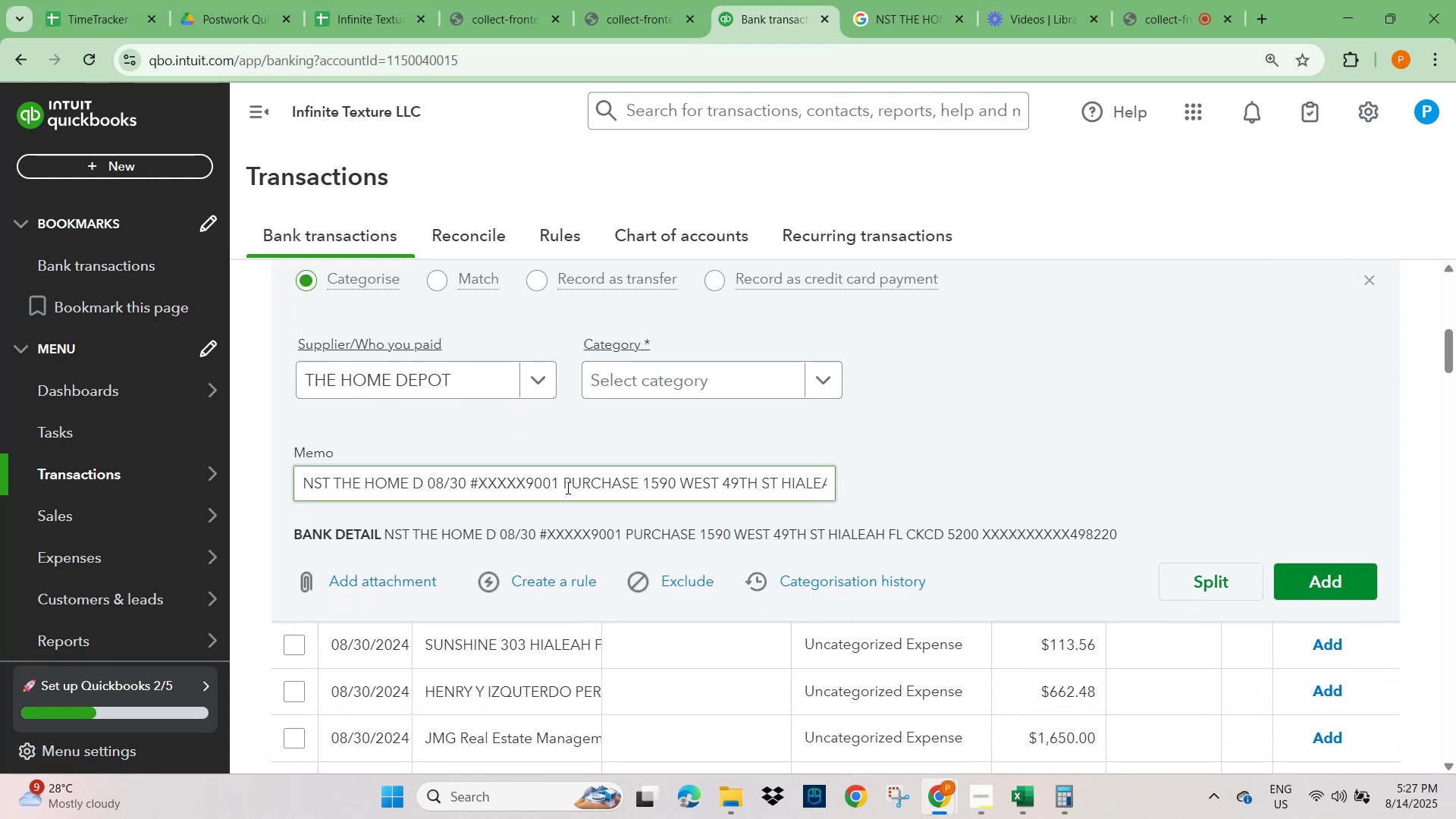 
scroll: coordinate [566, 488], scroll_direction: up, amount: 1.0
 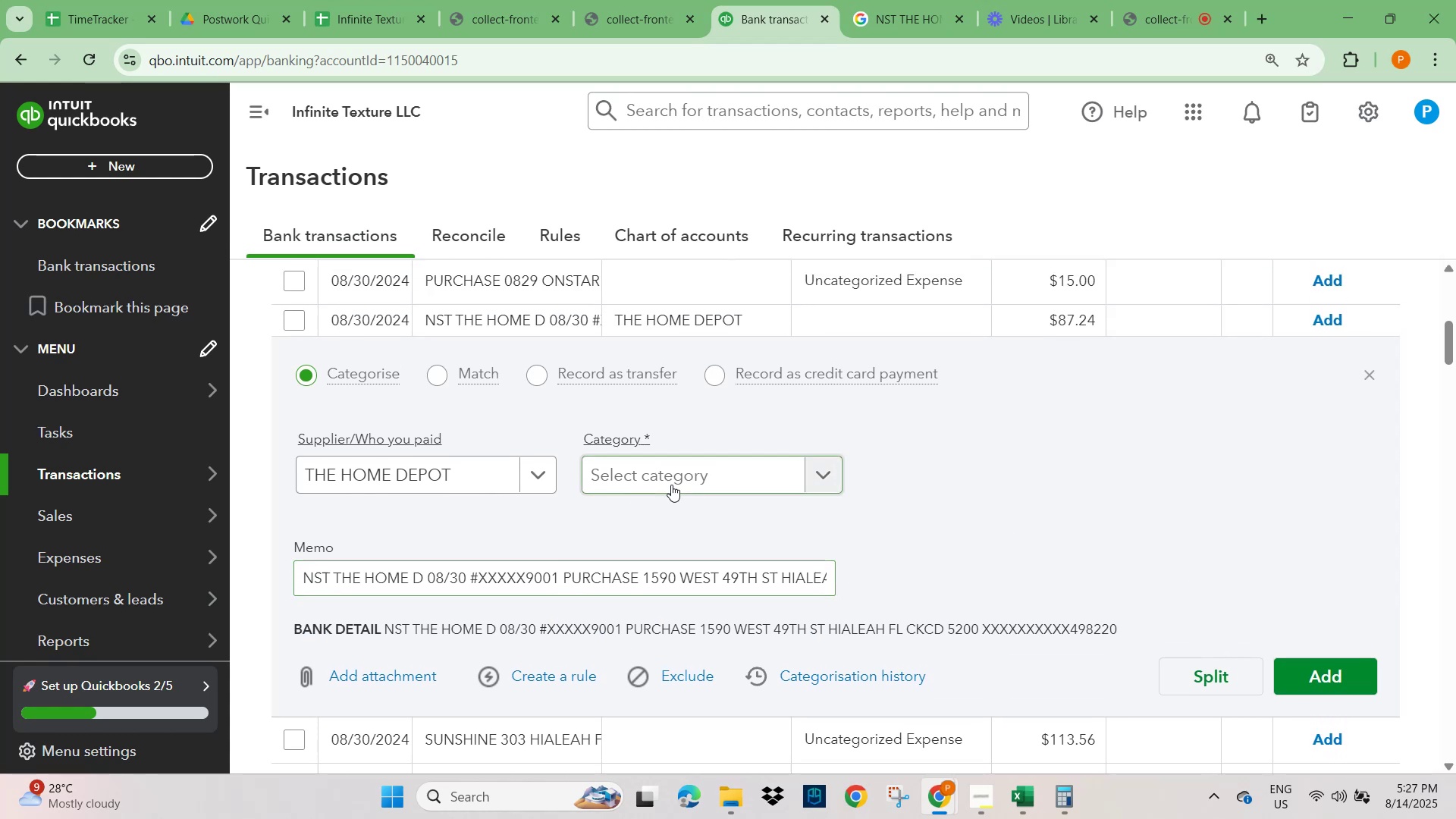 
left_click([671, 485])
 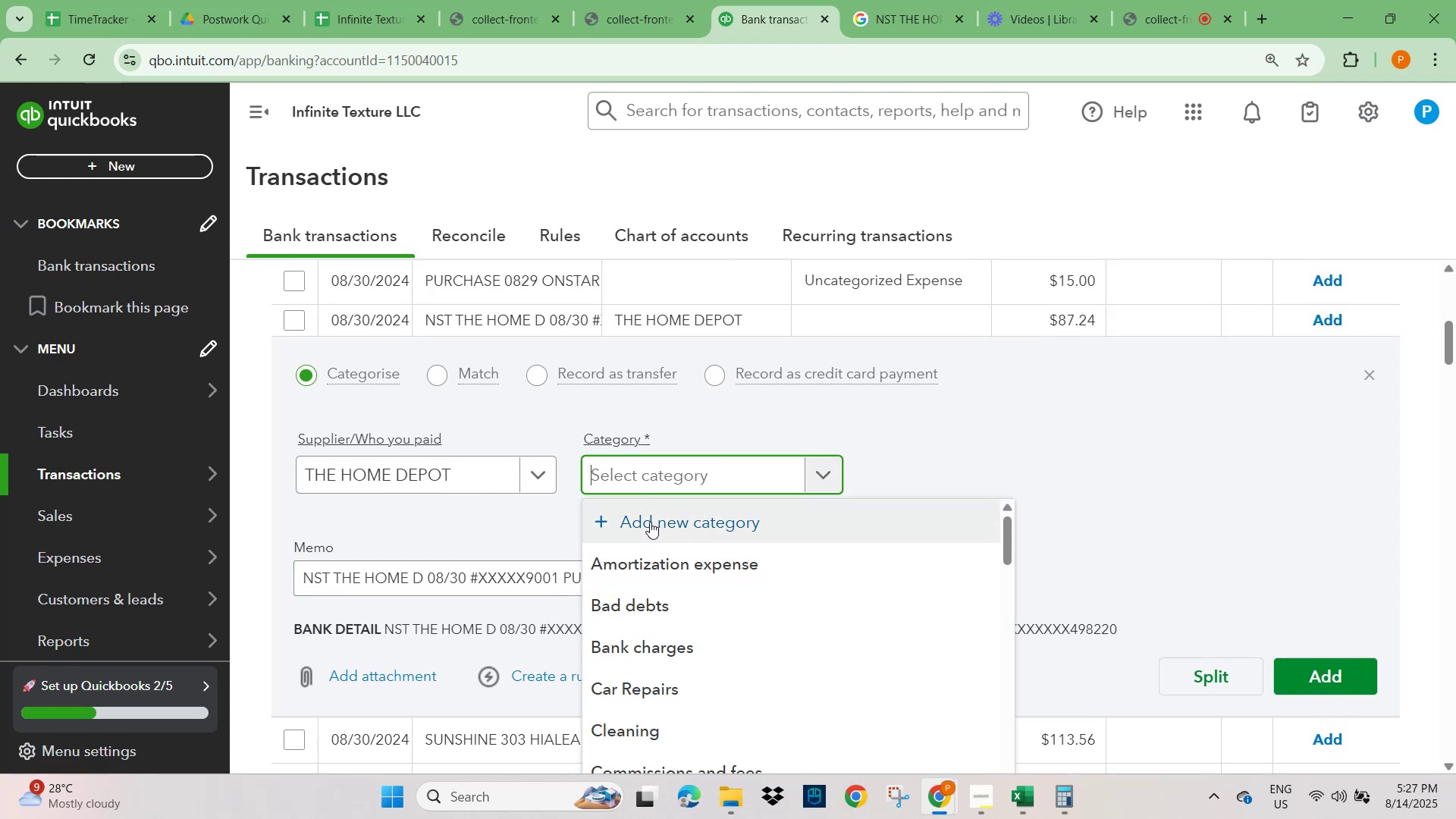 
scroll: coordinate [704, 620], scroll_direction: down, amount: 4.0
 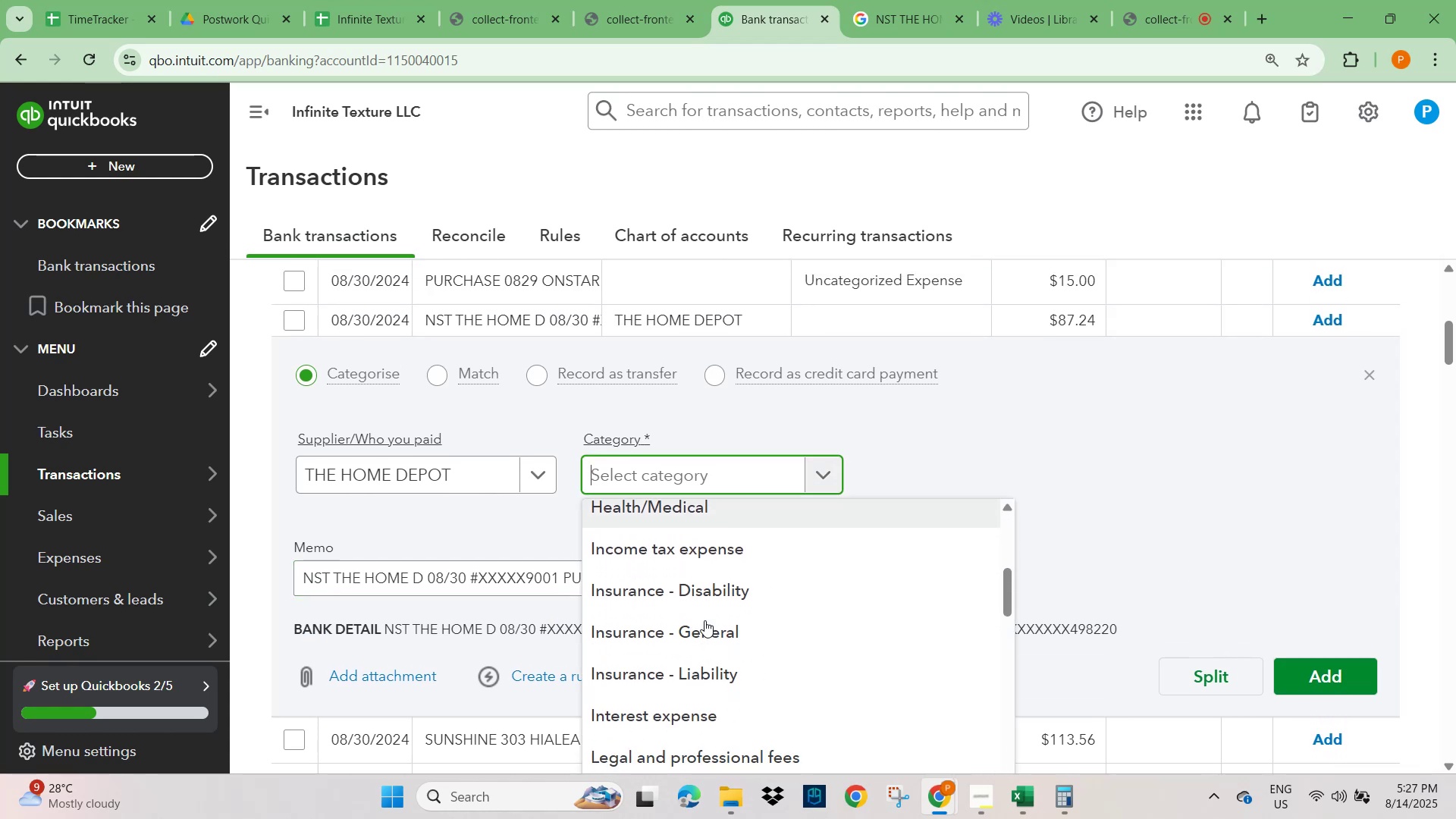 
scroll: coordinate [704, 620], scroll_direction: up, amount: 1.0
 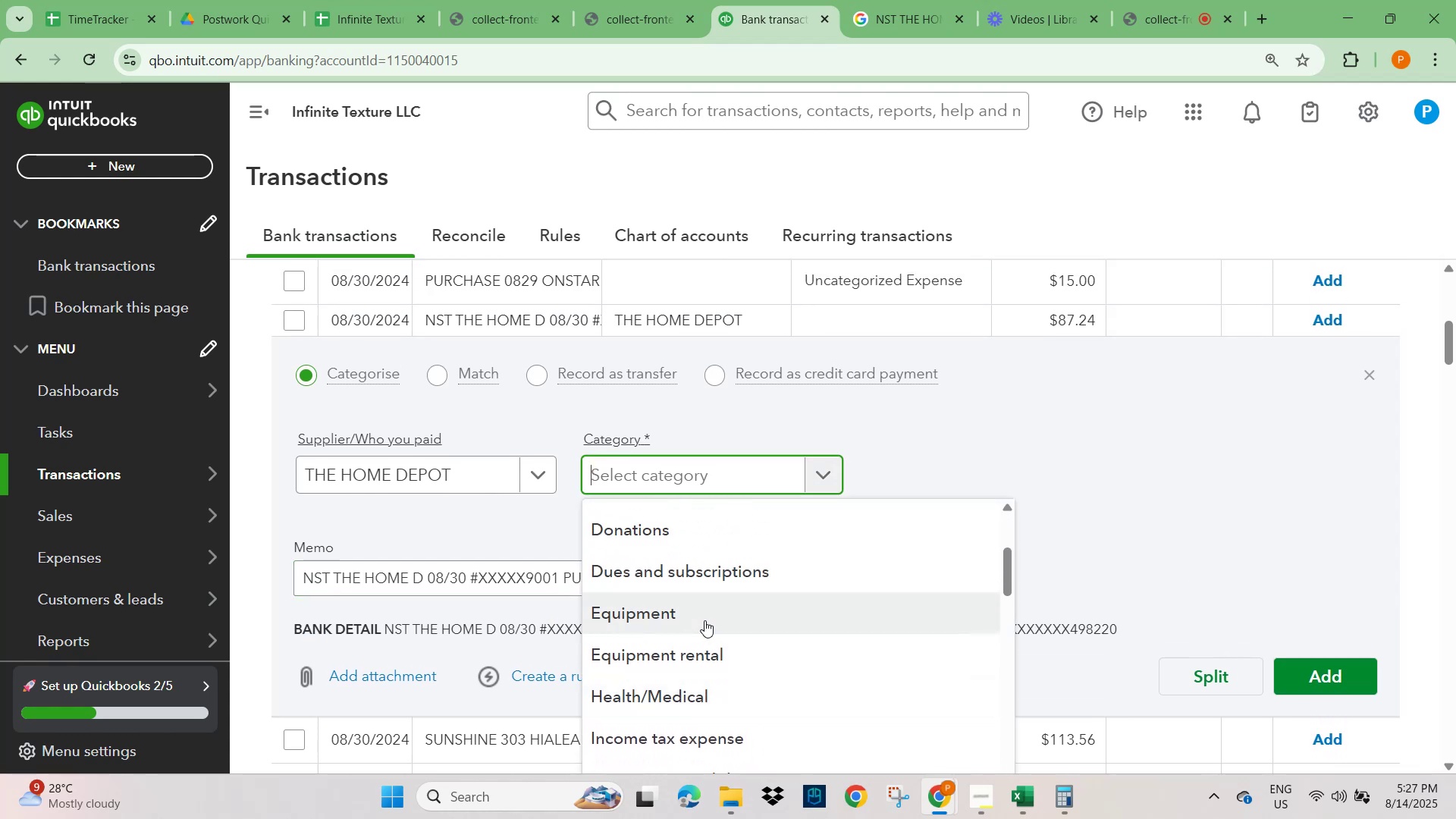 
scroll: coordinate [704, 619], scroll_direction: down, amount: 2.0
 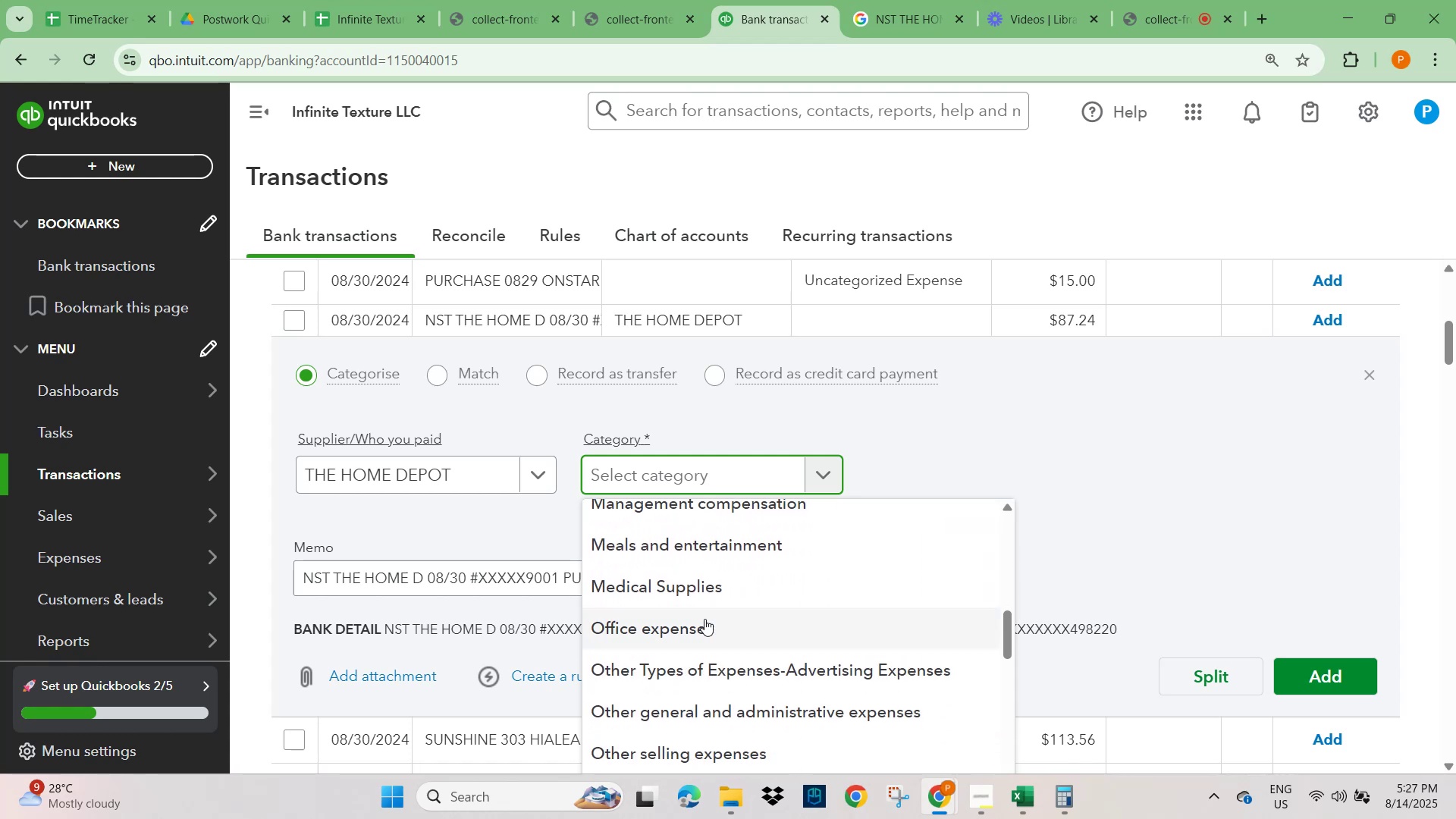 
scroll: coordinate [704, 619], scroll_direction: up, amount: 1.0
 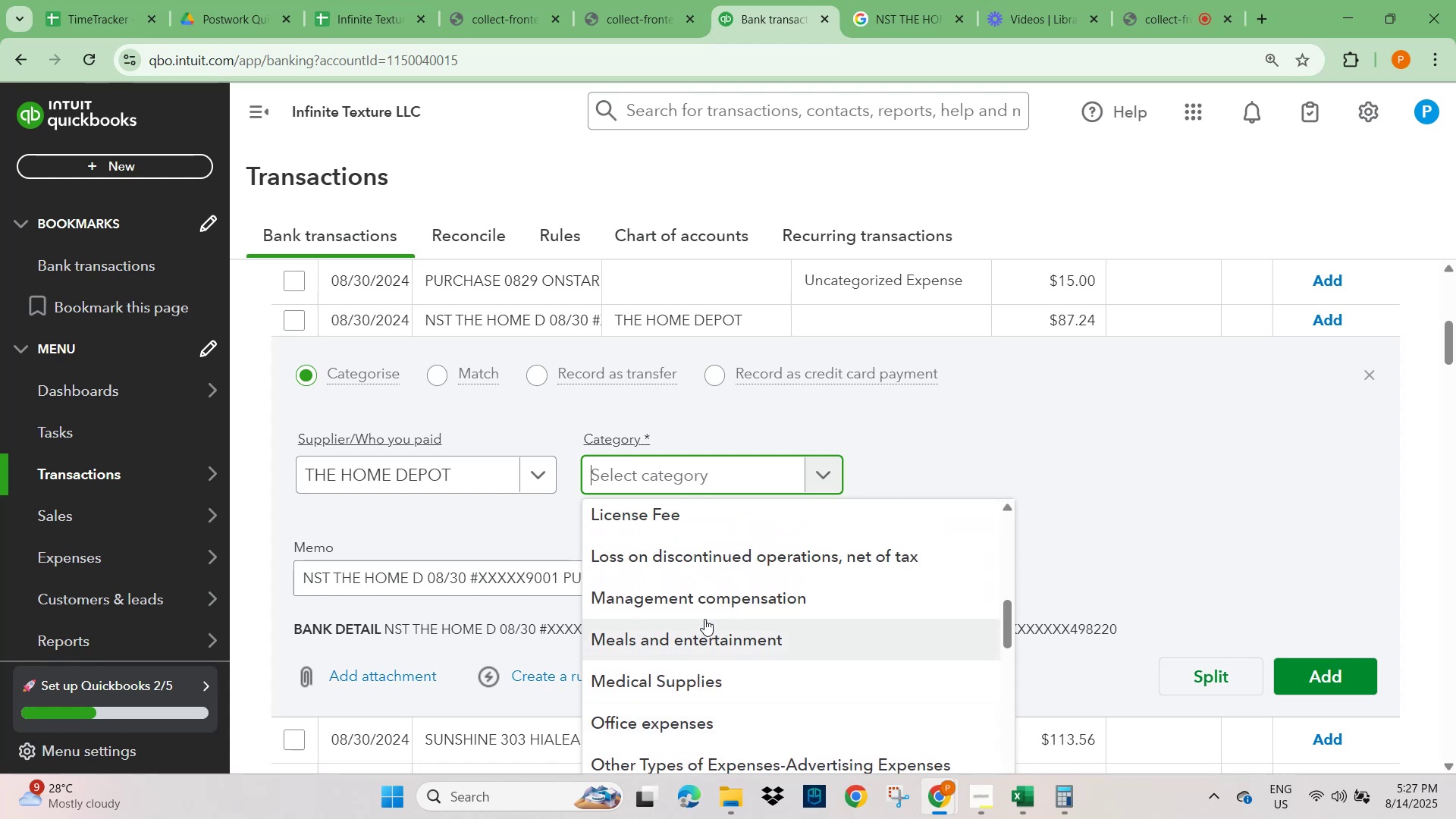 
type(suppli)
 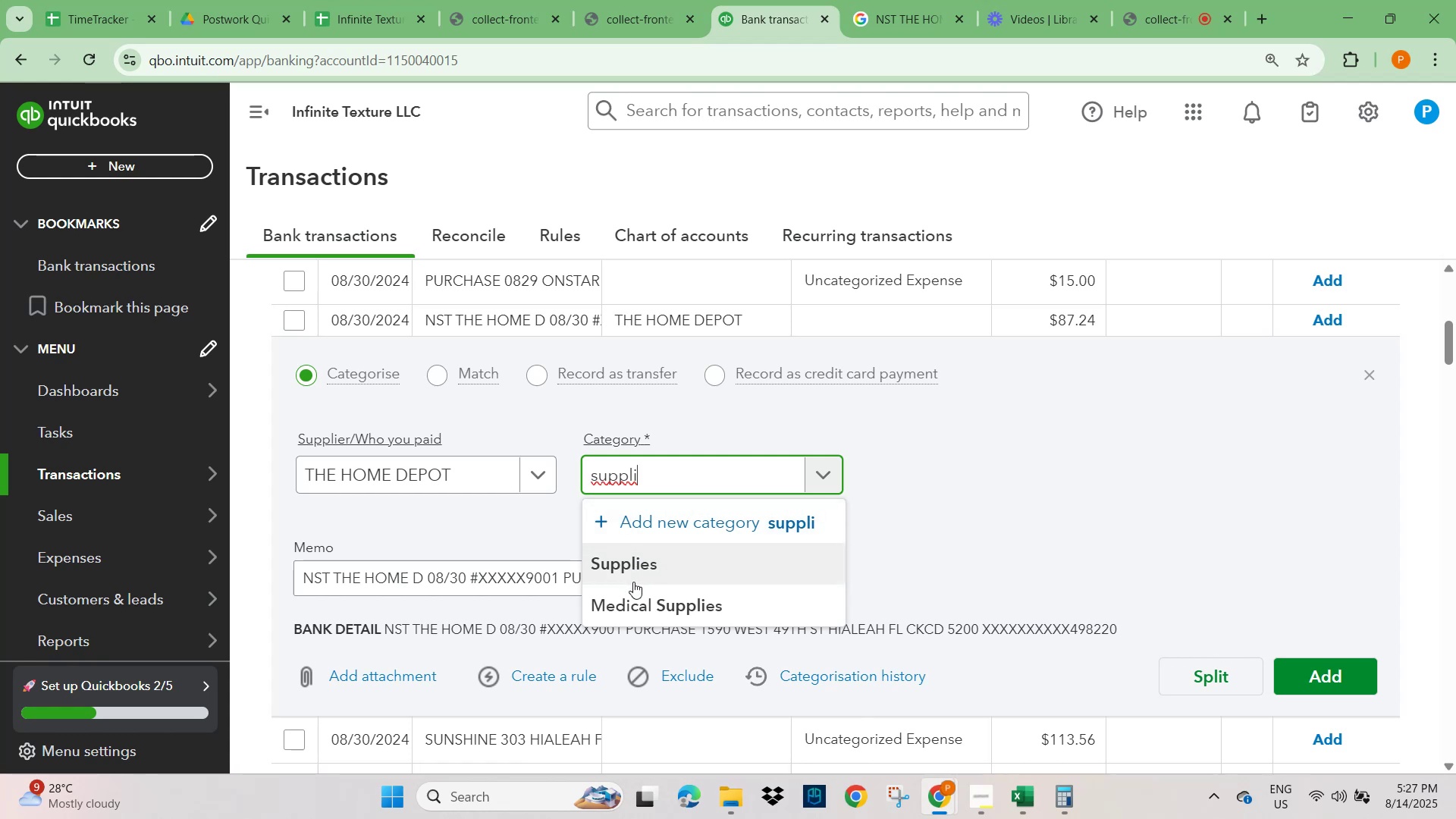 
left_click([628, 563])
 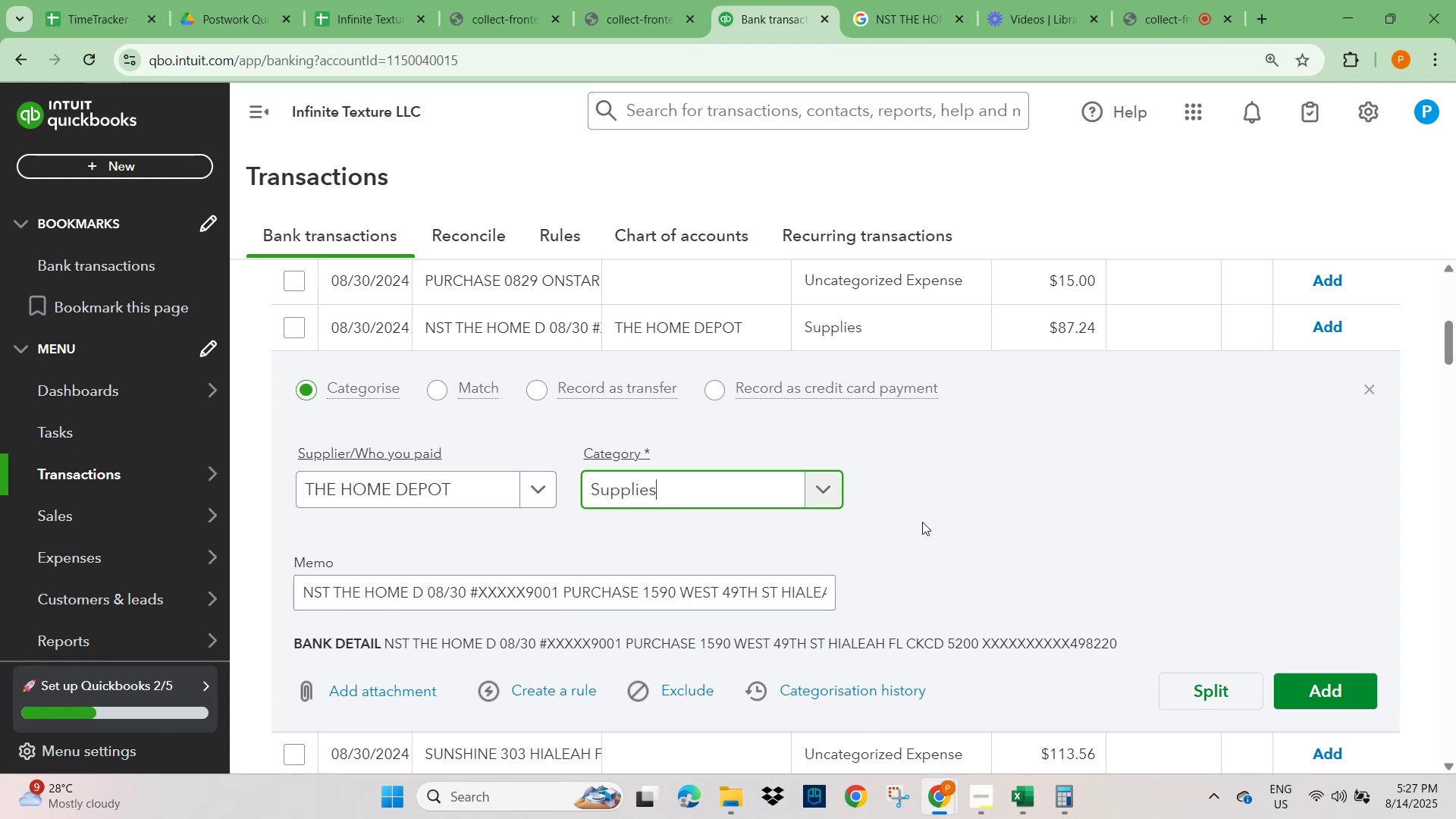 
left_click([1015, 502])
 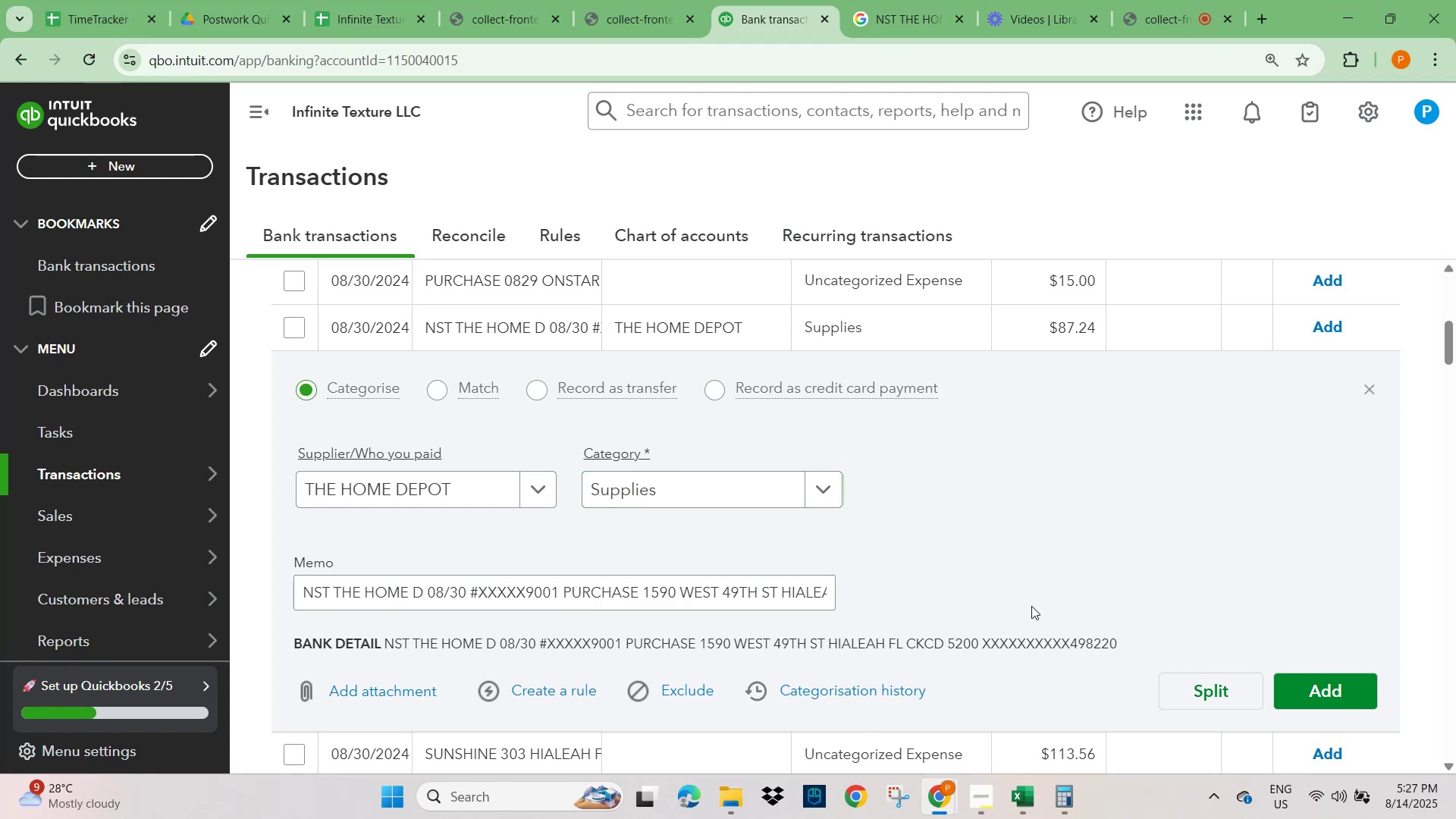 
scroll: coordinate [1031, 584], scroll_direction: down, amount: 1.0
 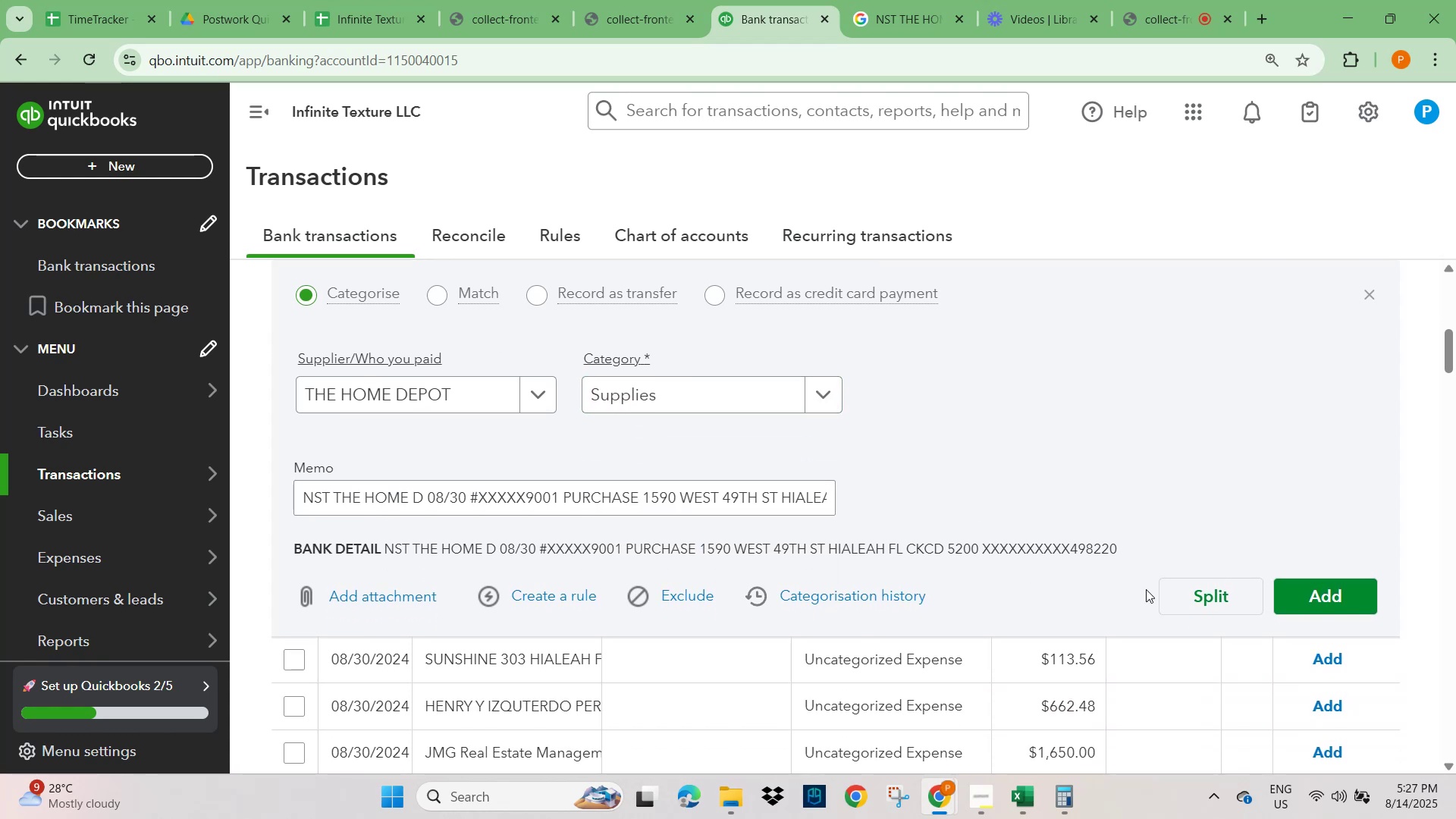 
left_click([1320, 595])
 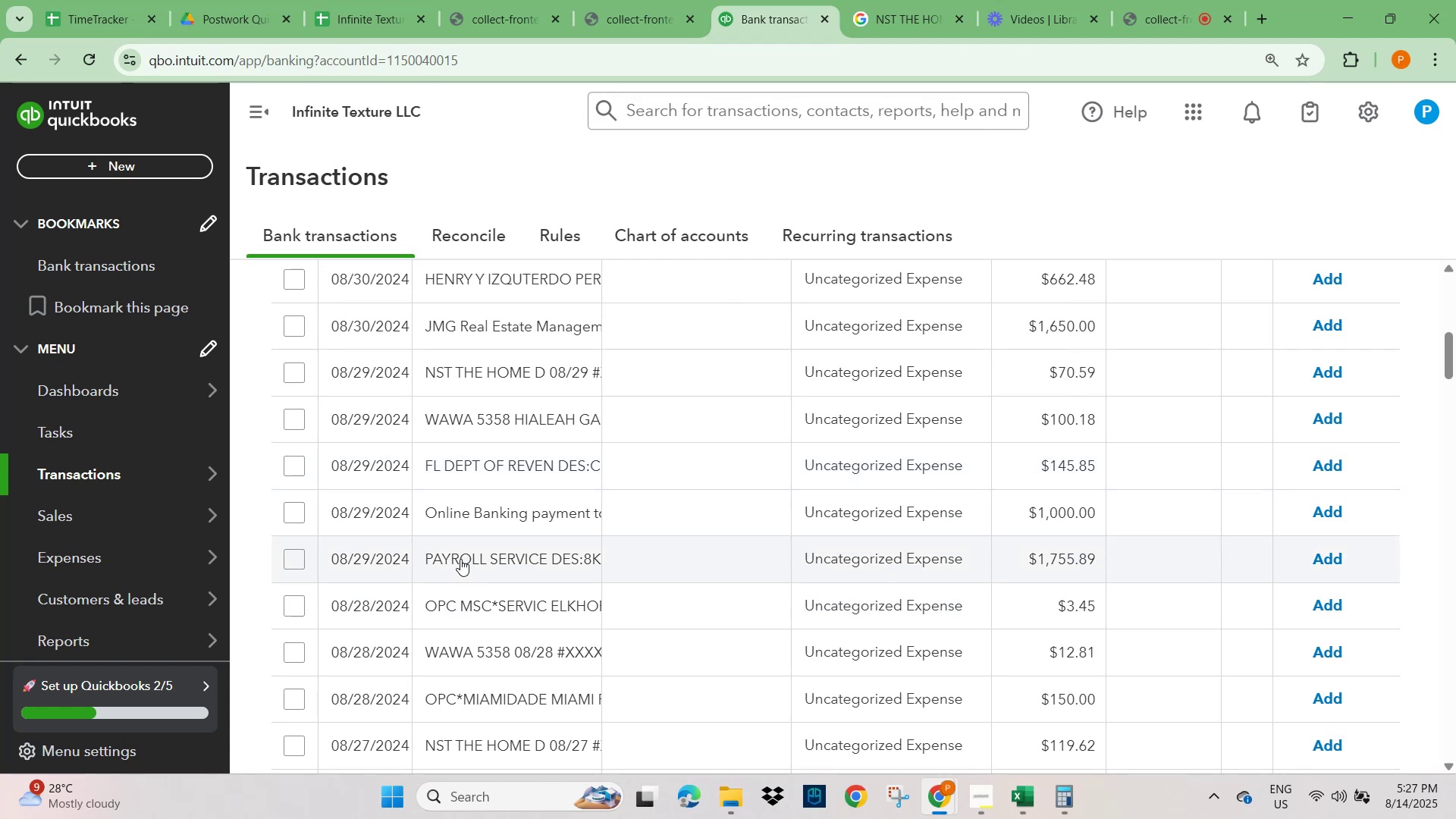 
wait(13.22)
 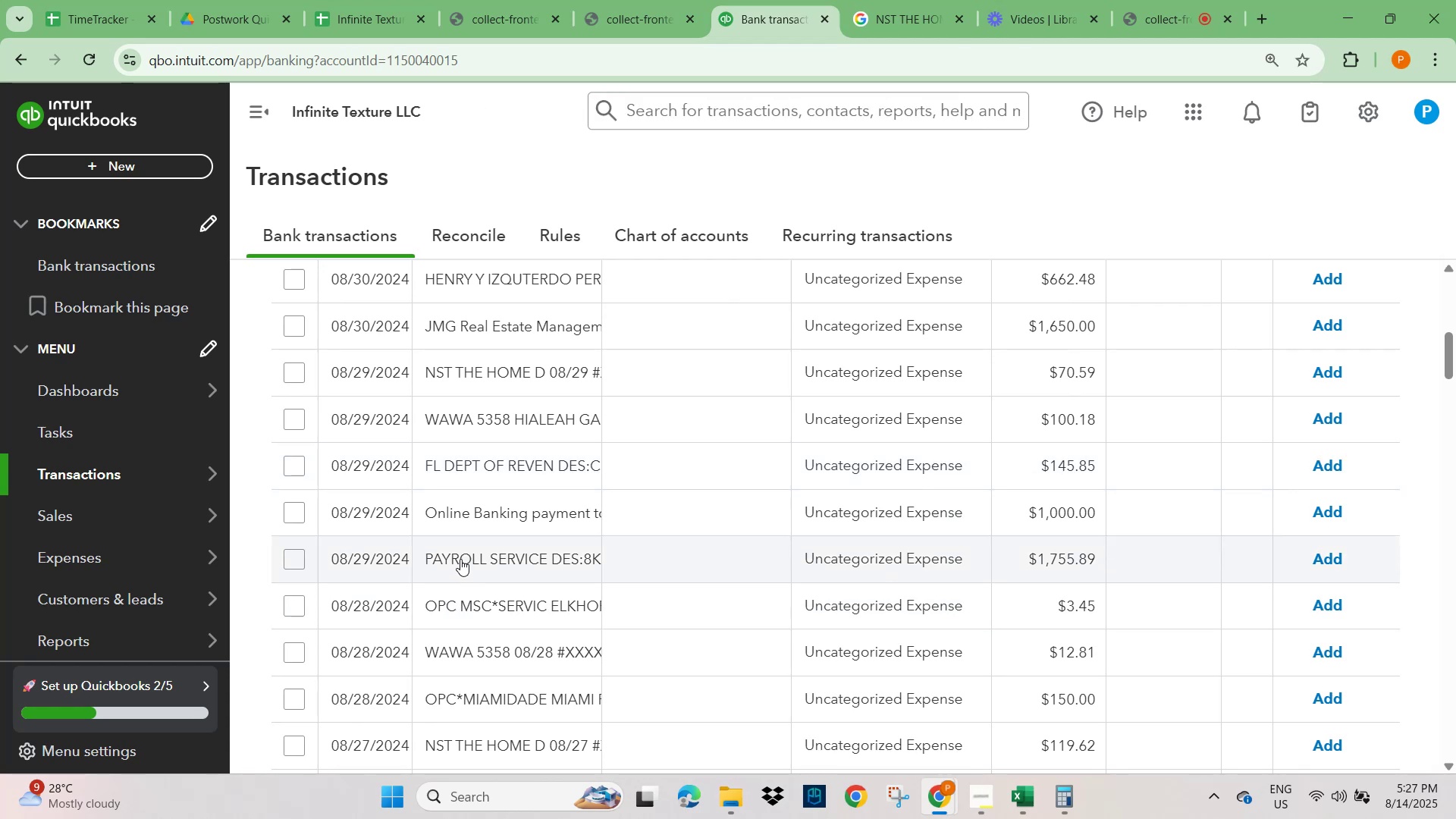 
scroll: coordinate [470, 579], scroll_direction: down, amount: 2.0
 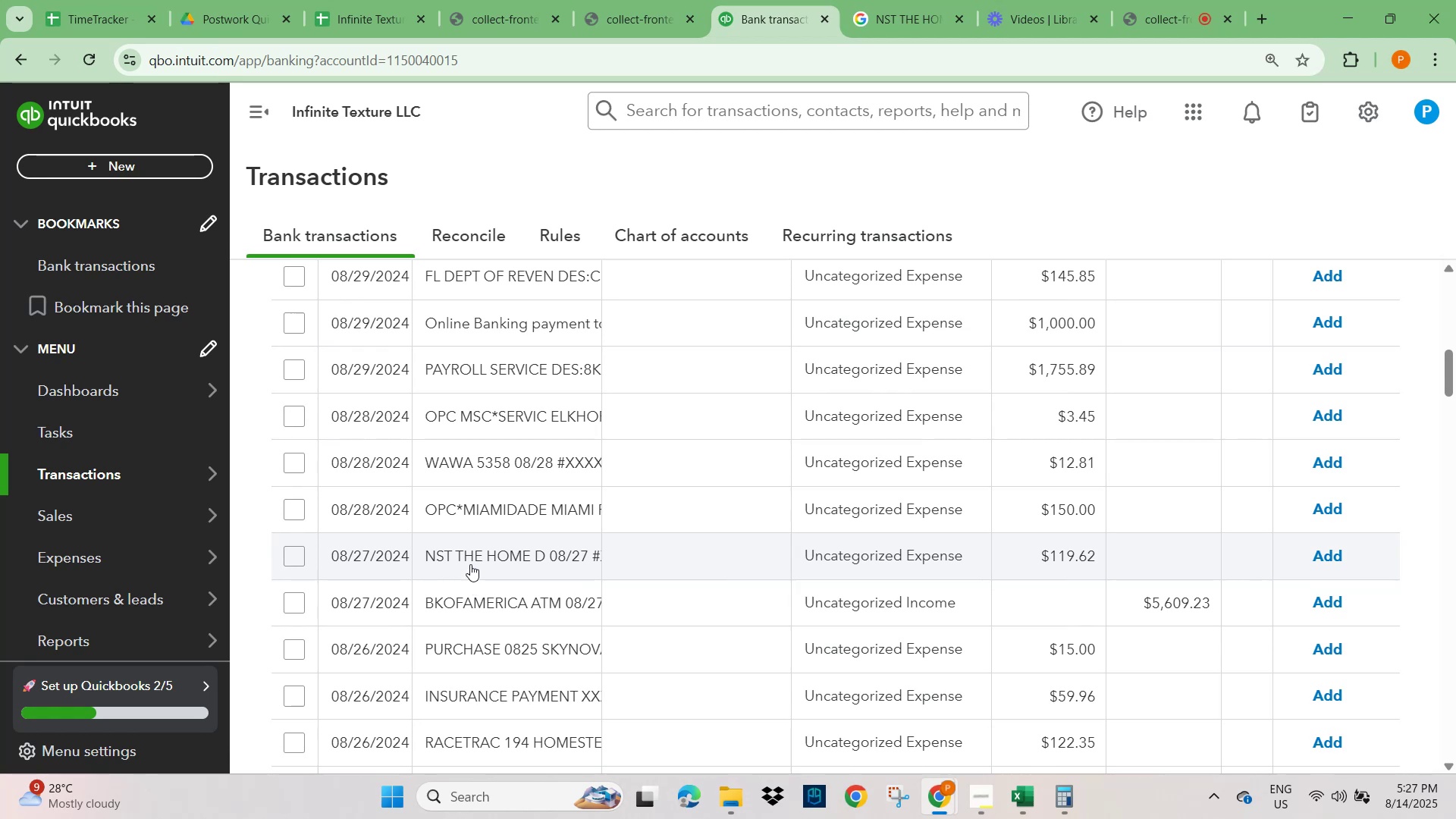 
left_click([470, 564])
 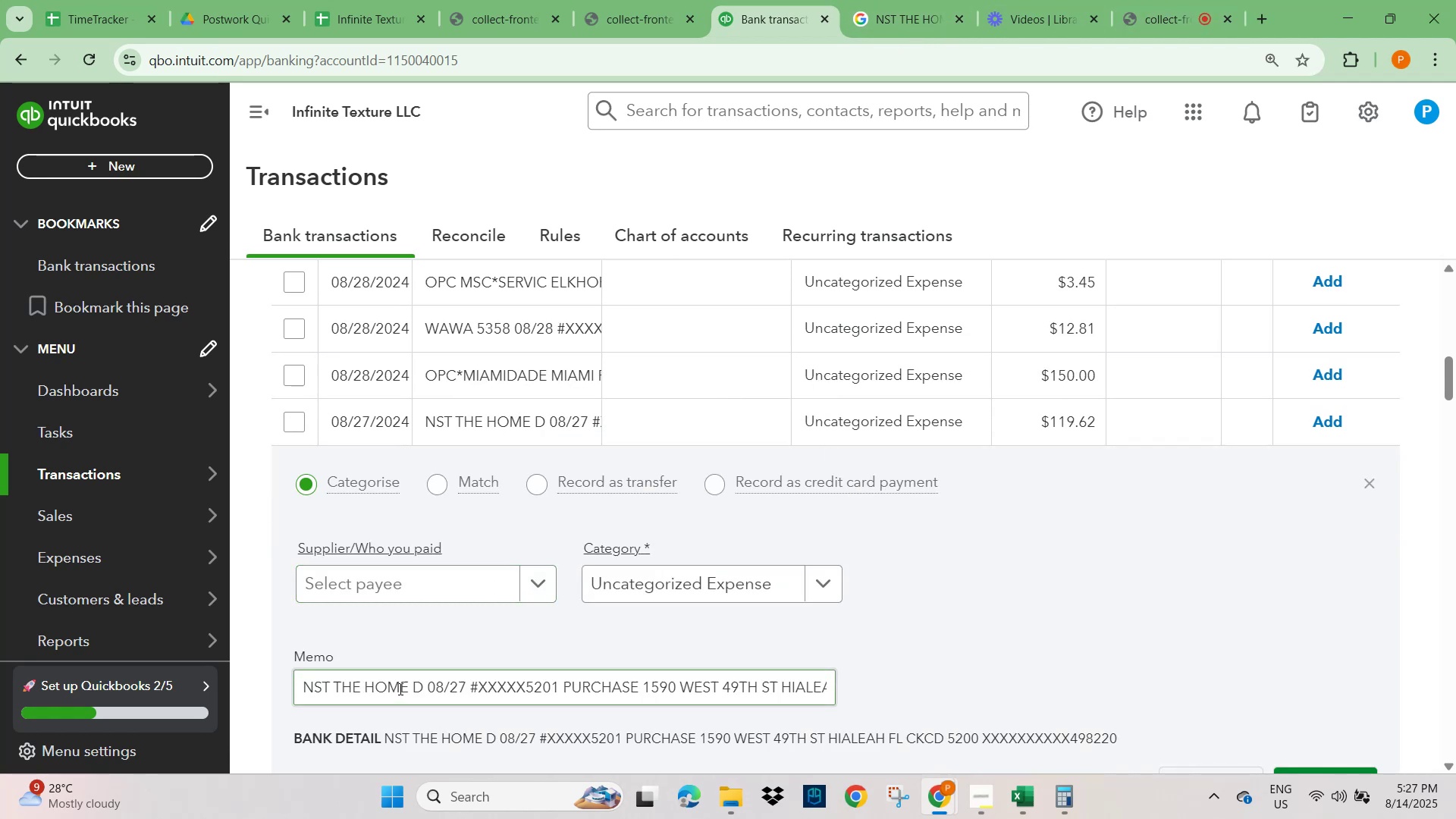 
left_click([413, 579])
 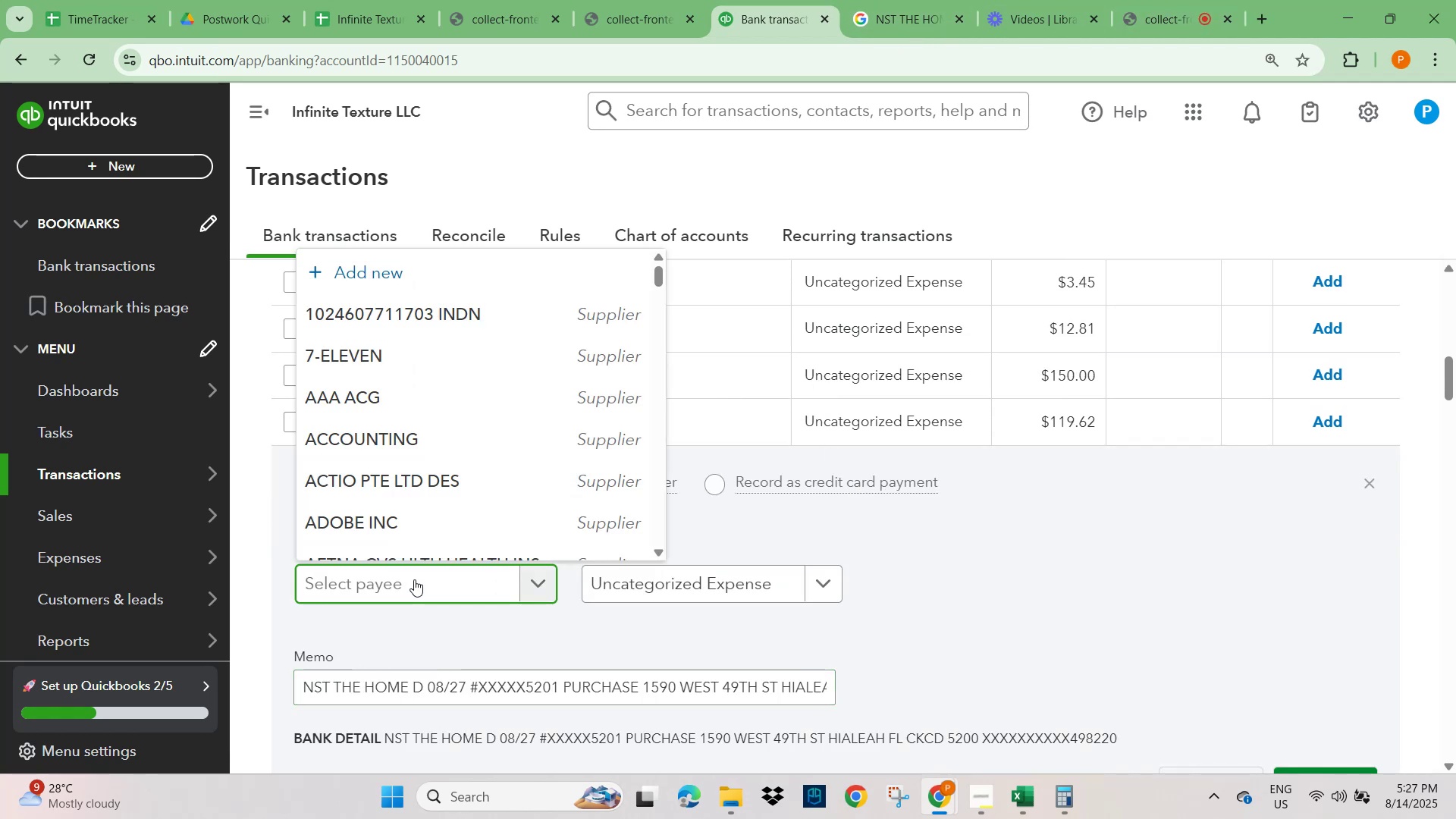 
type(home)
 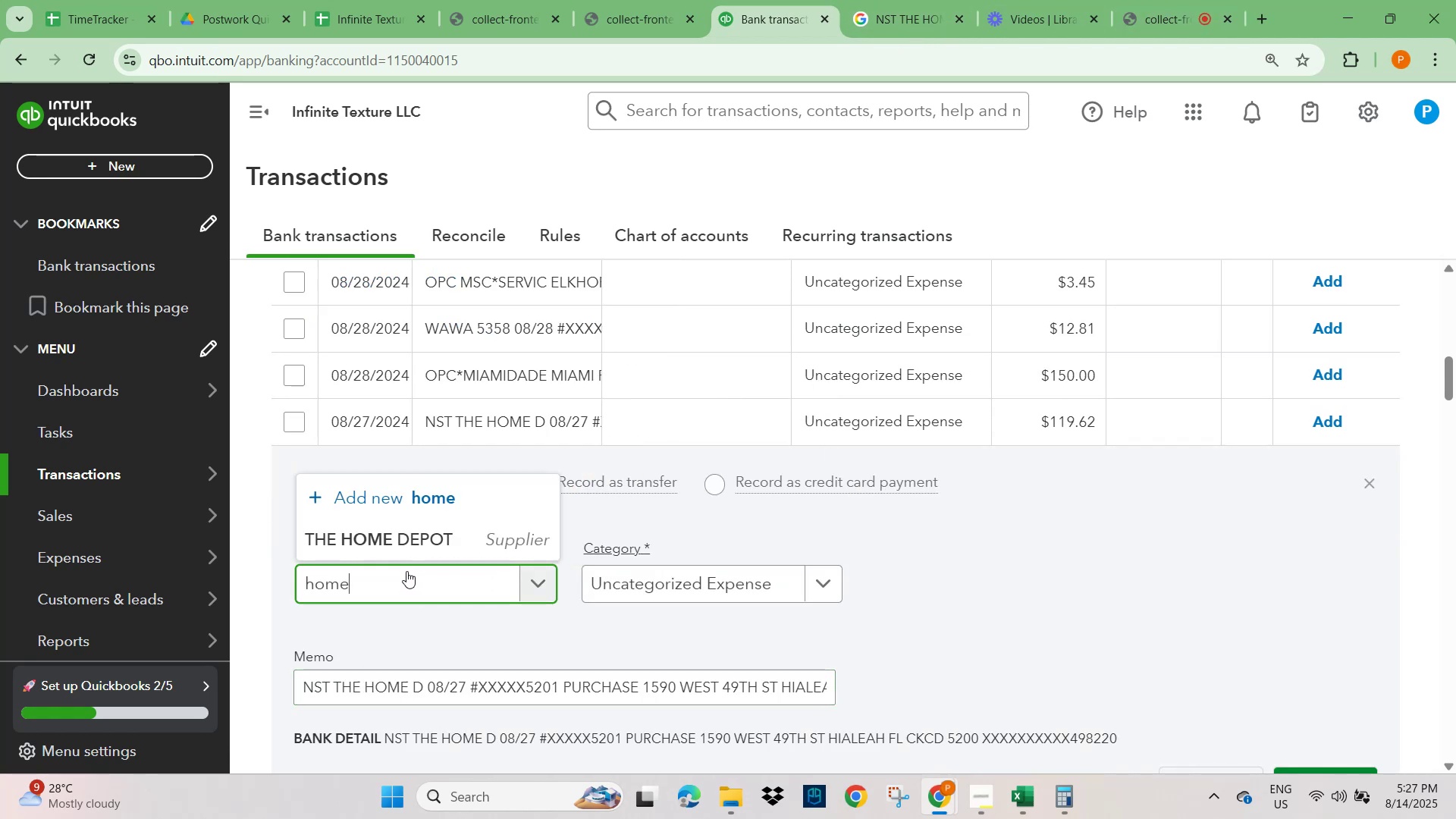 
left_click([401, 537])
 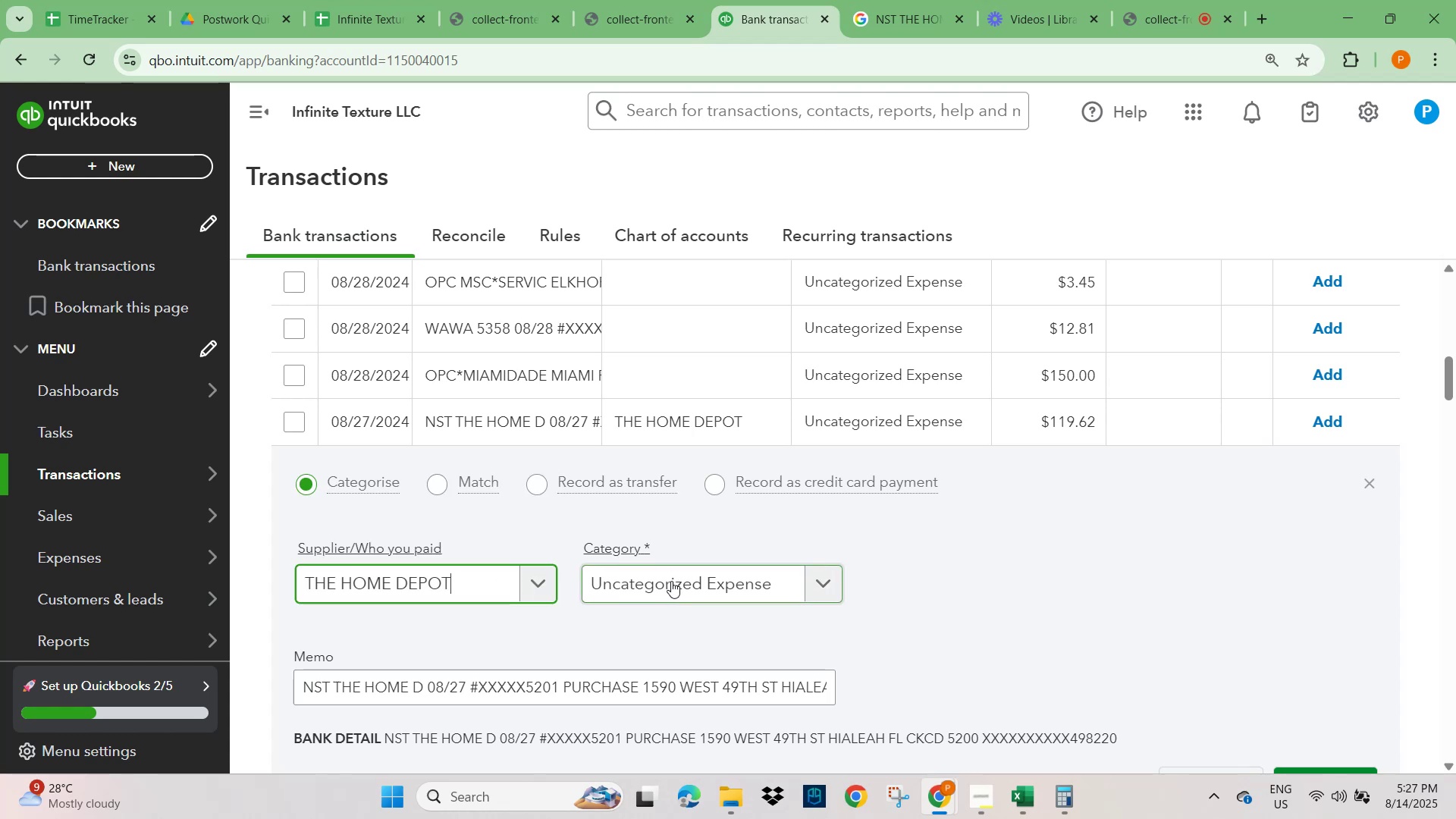 
left_click([671, 585])
 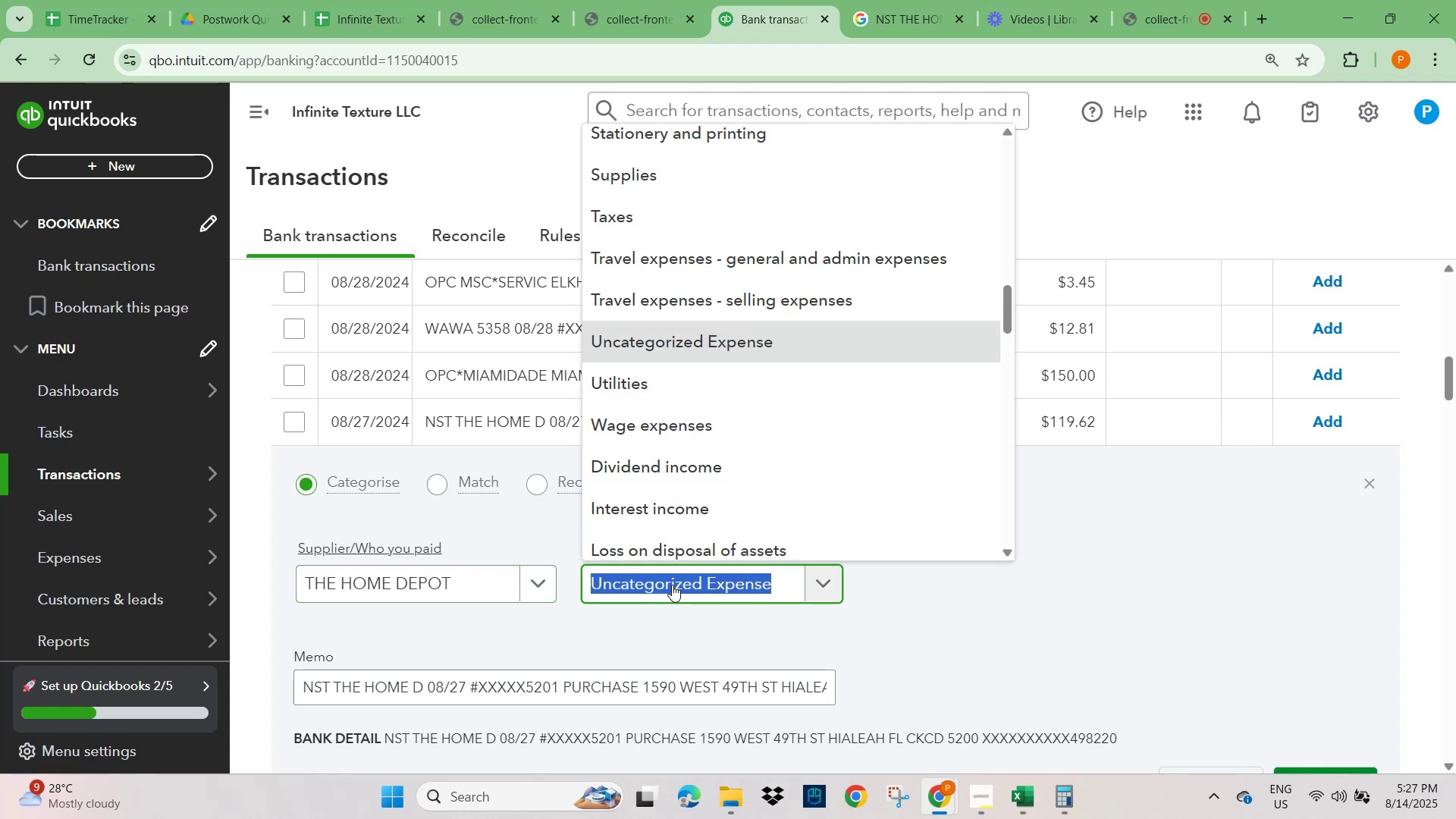 
type(supplie)
 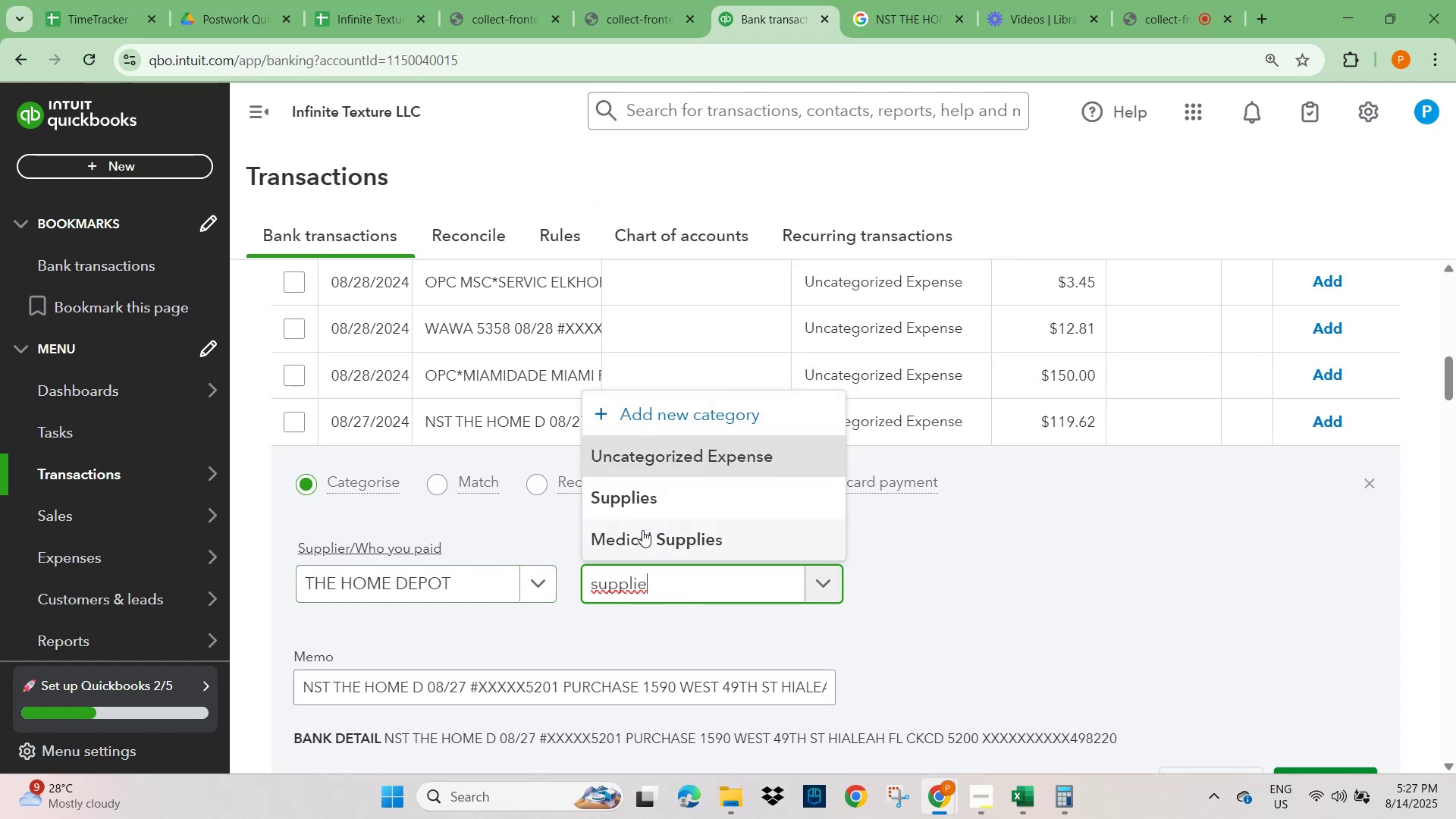 
left_click([637, 496])
 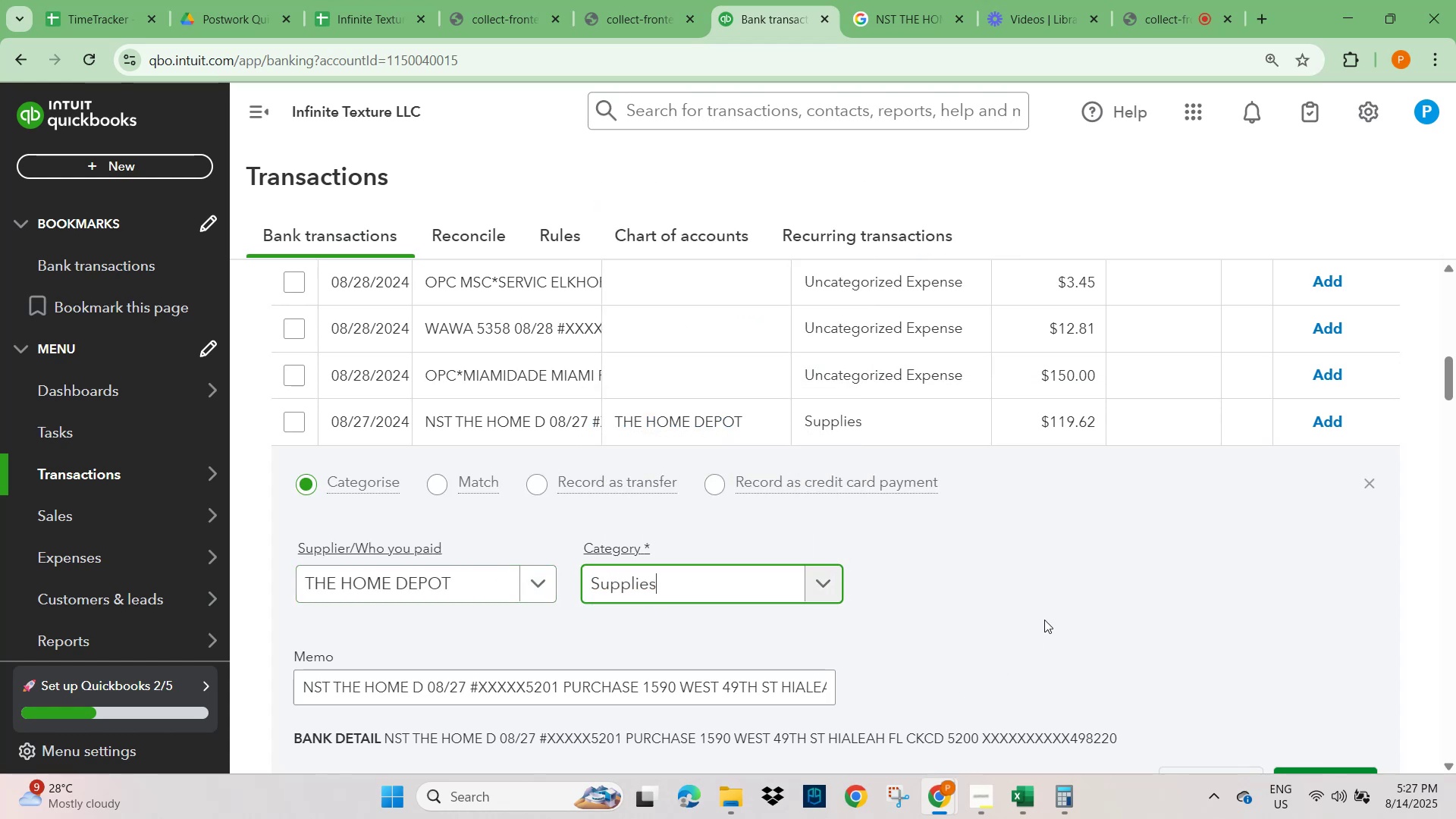 
left_click([1044, 620])
 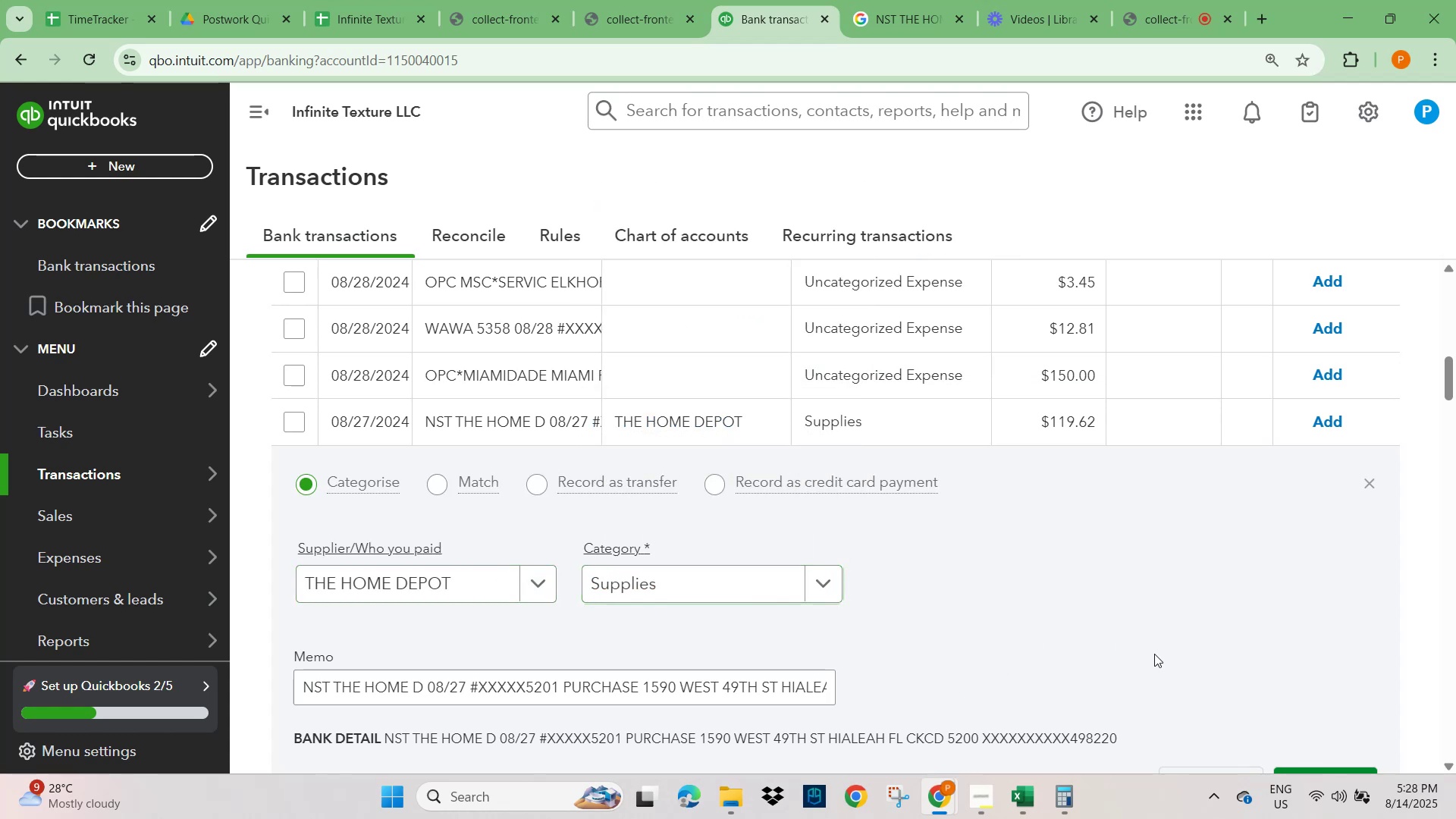 
scroll: coordinate [1181, 676], scroll_direction: down, amount: 2.0
 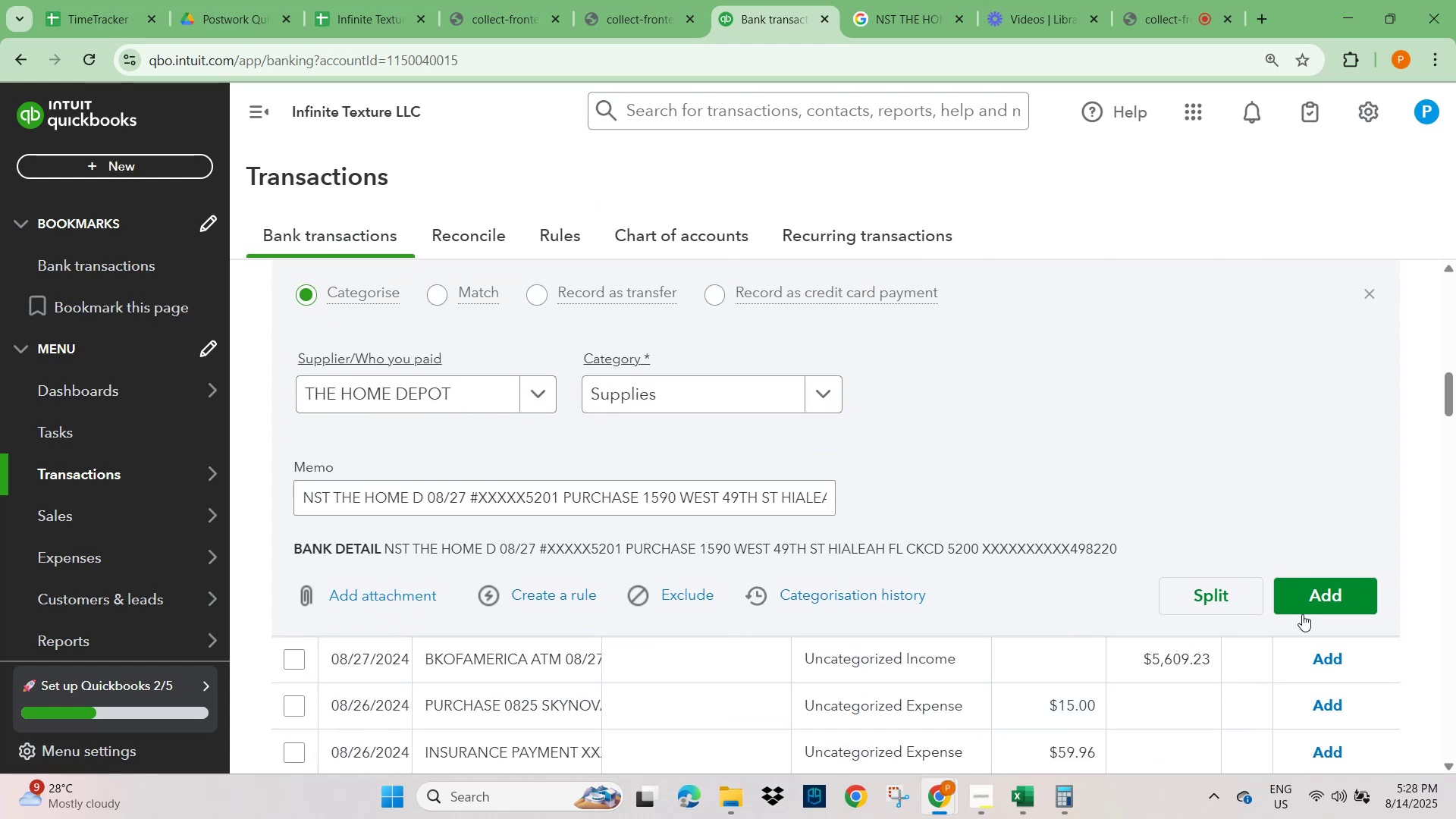 
left_click([1332, 601])
 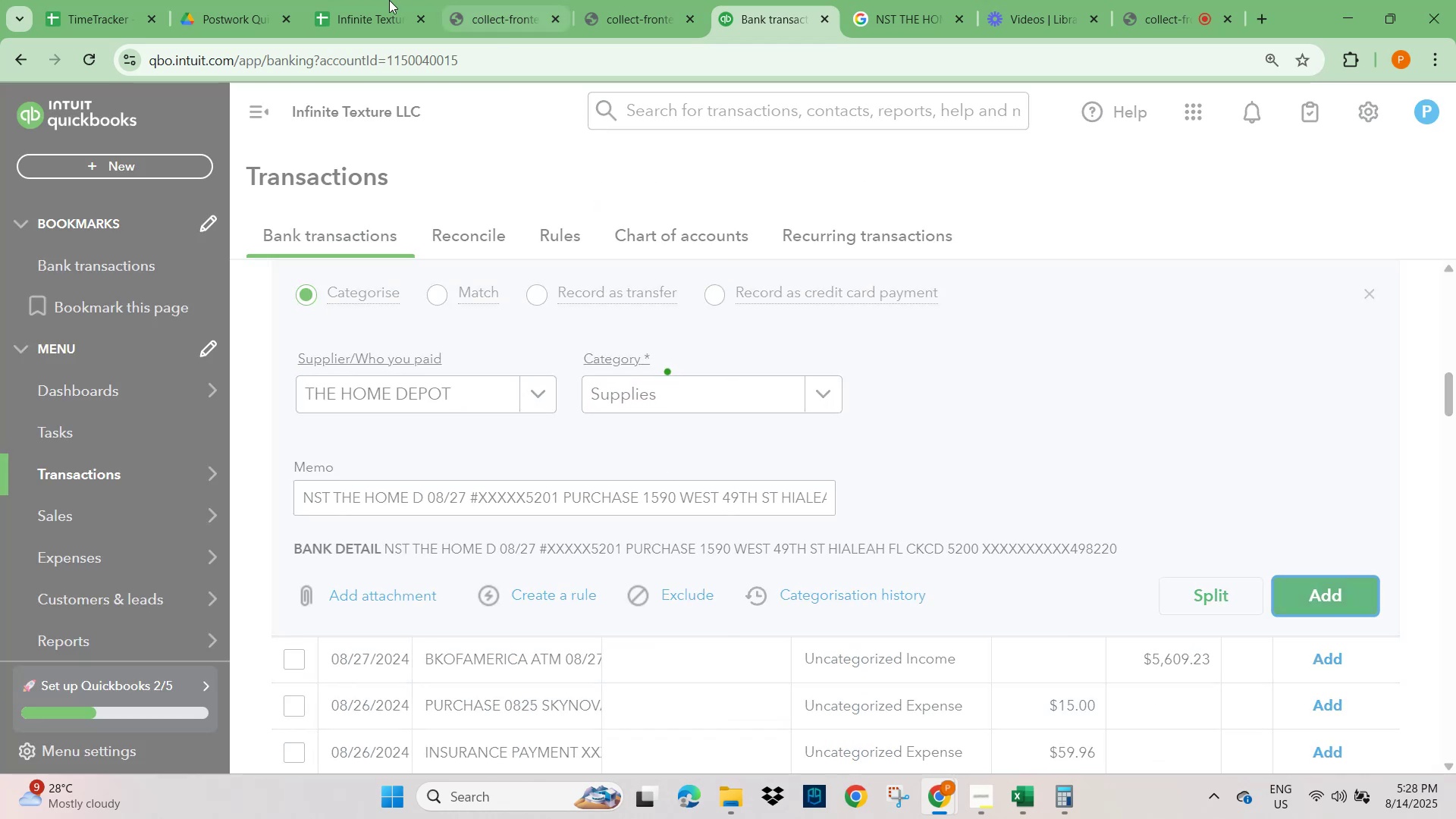 
left_click([368, 6])
 